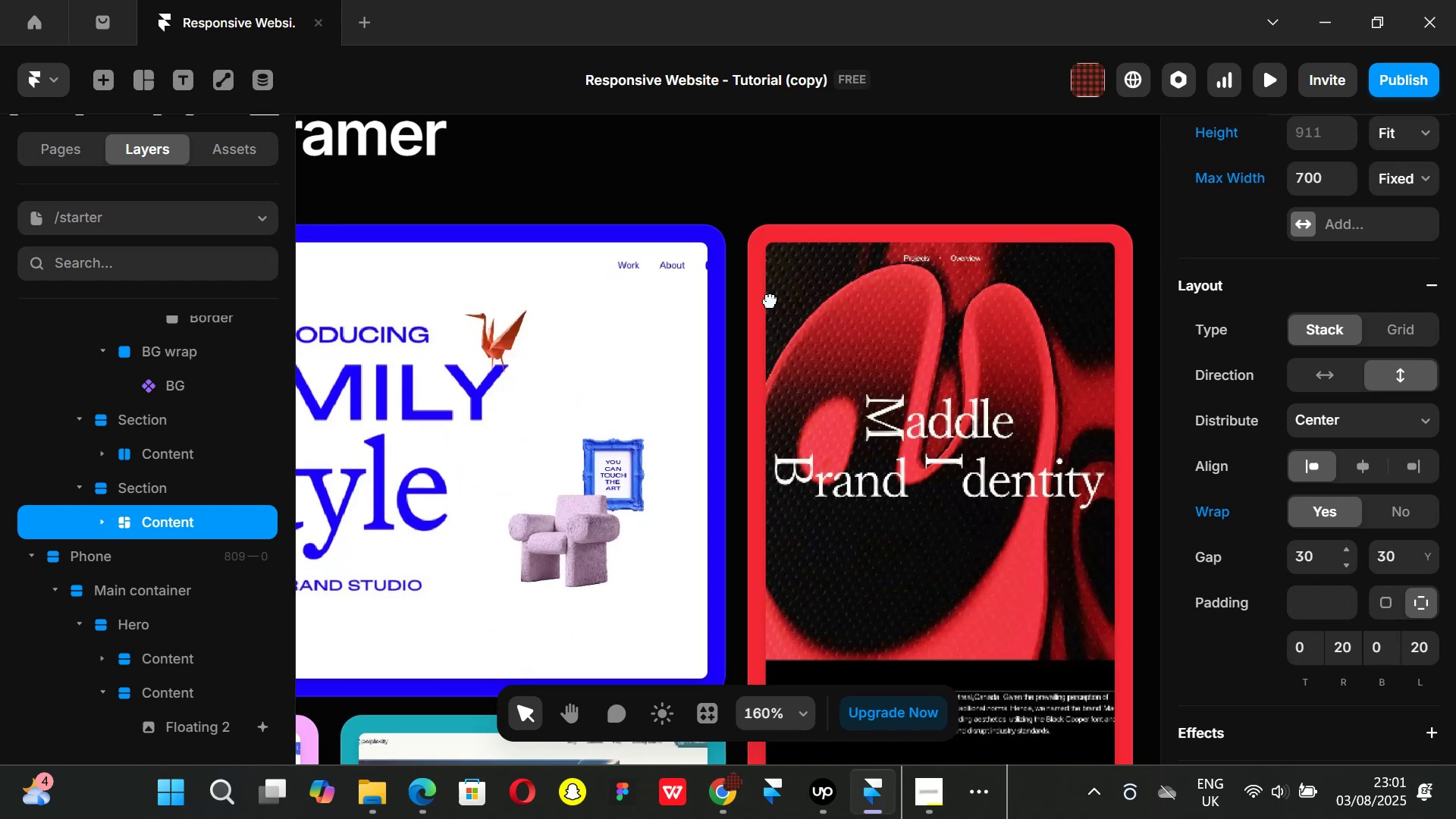 
scroll: coordinate [770, 300], scroll_direction: down, amount: 4.0
 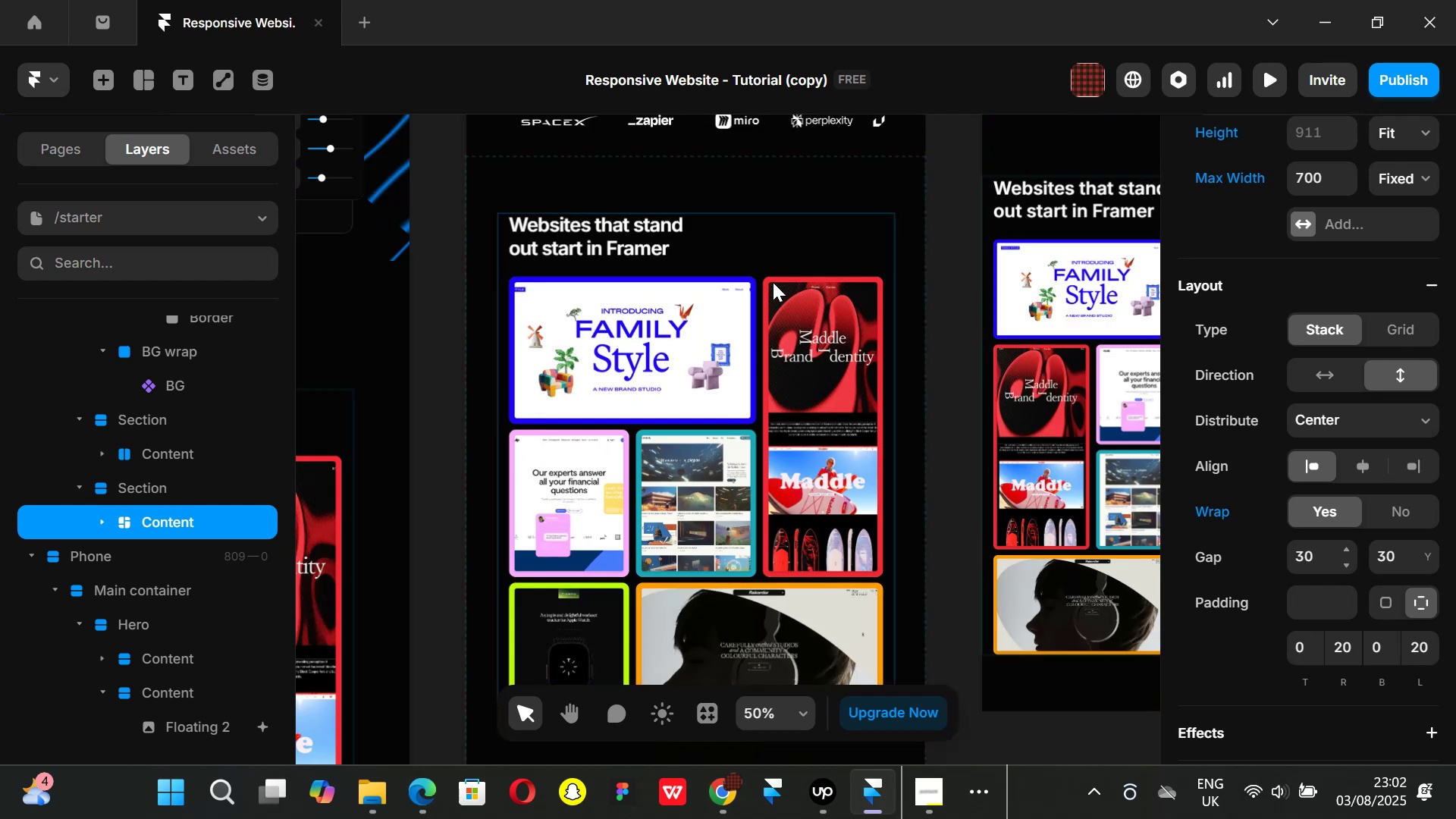 
key(Control+ControlLeft)
 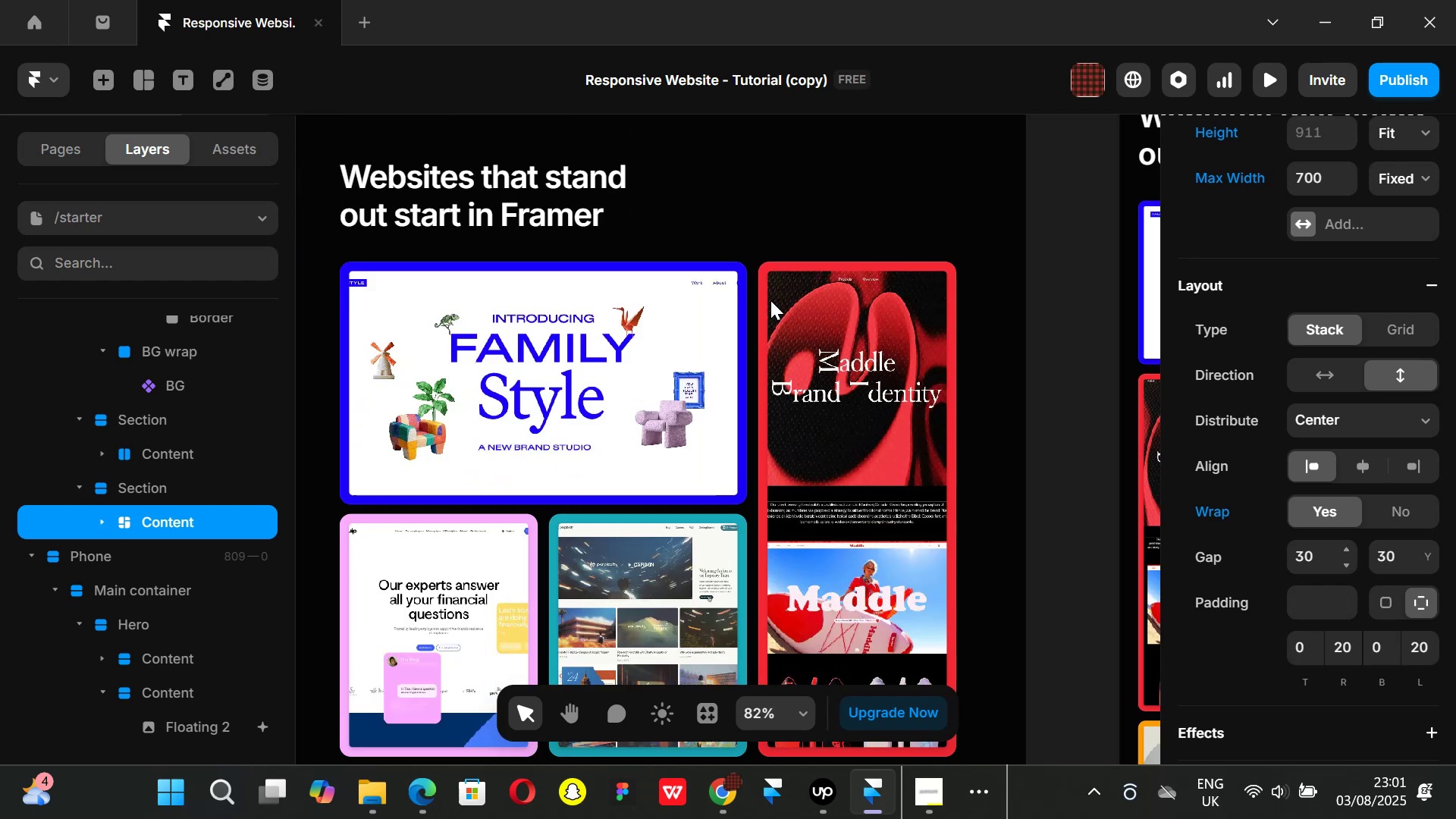 
key(Control+ControlLeft)
 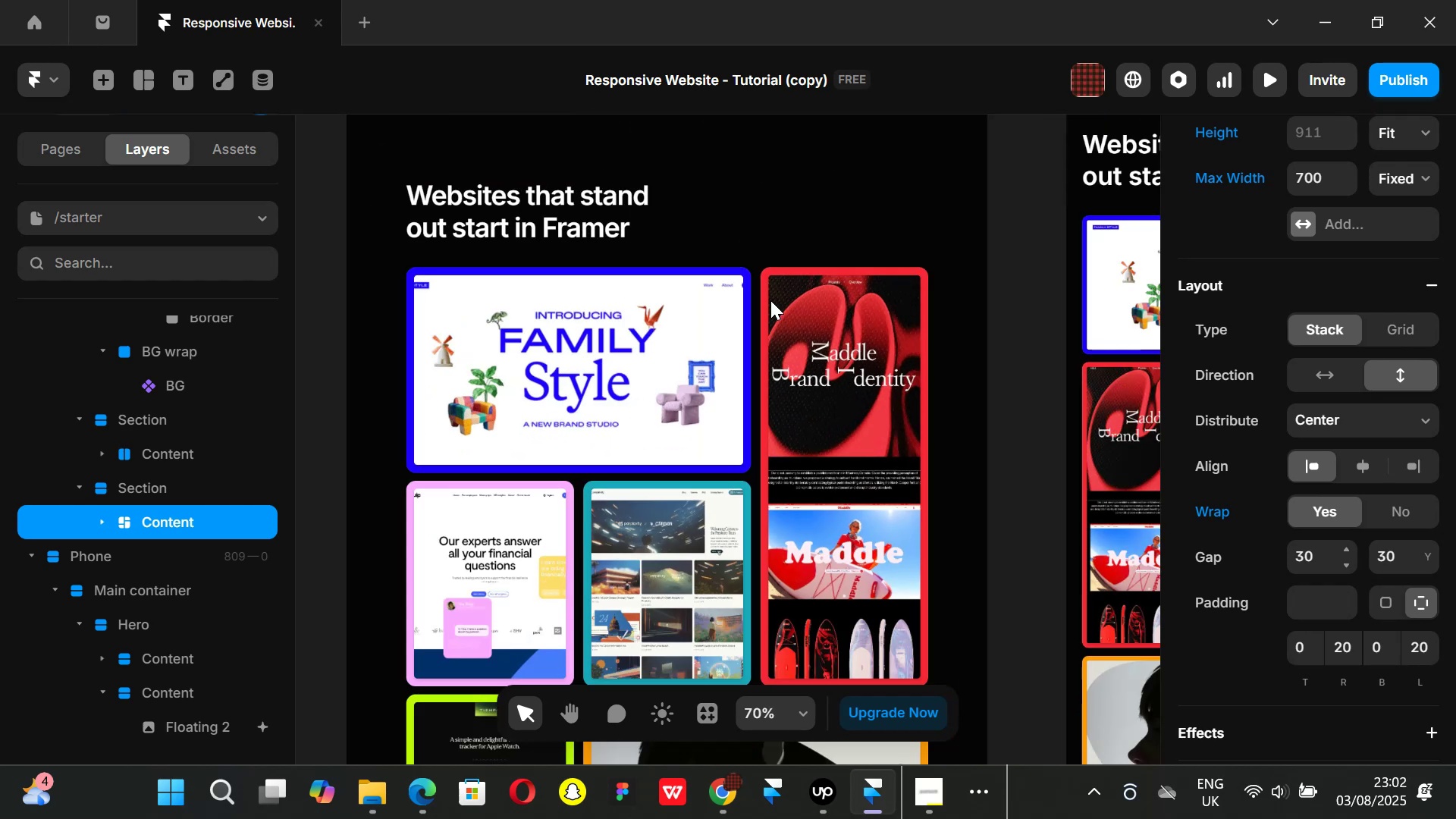 
key(Control+ControlLeft)
 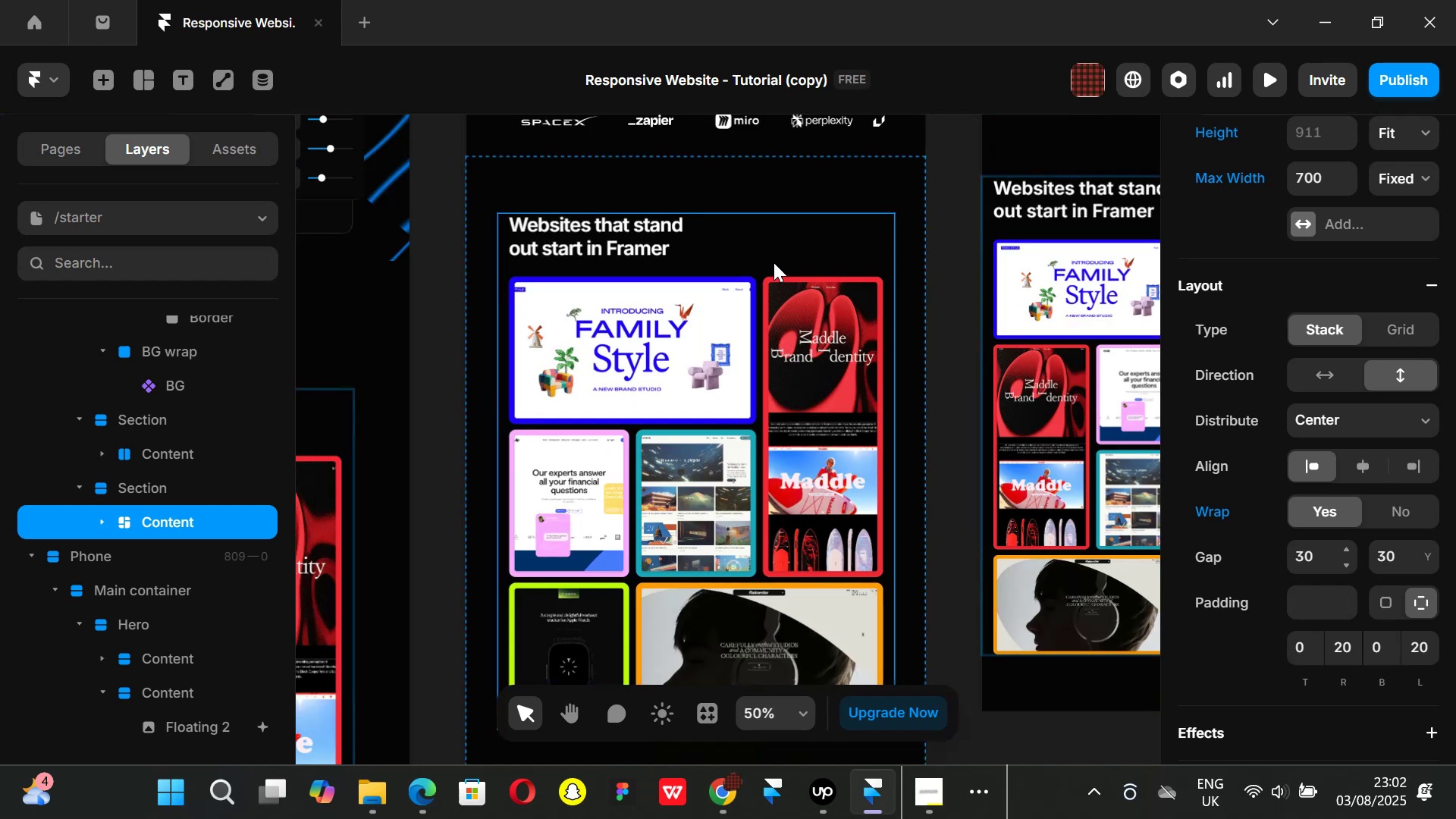 
left_click([774, 261])
 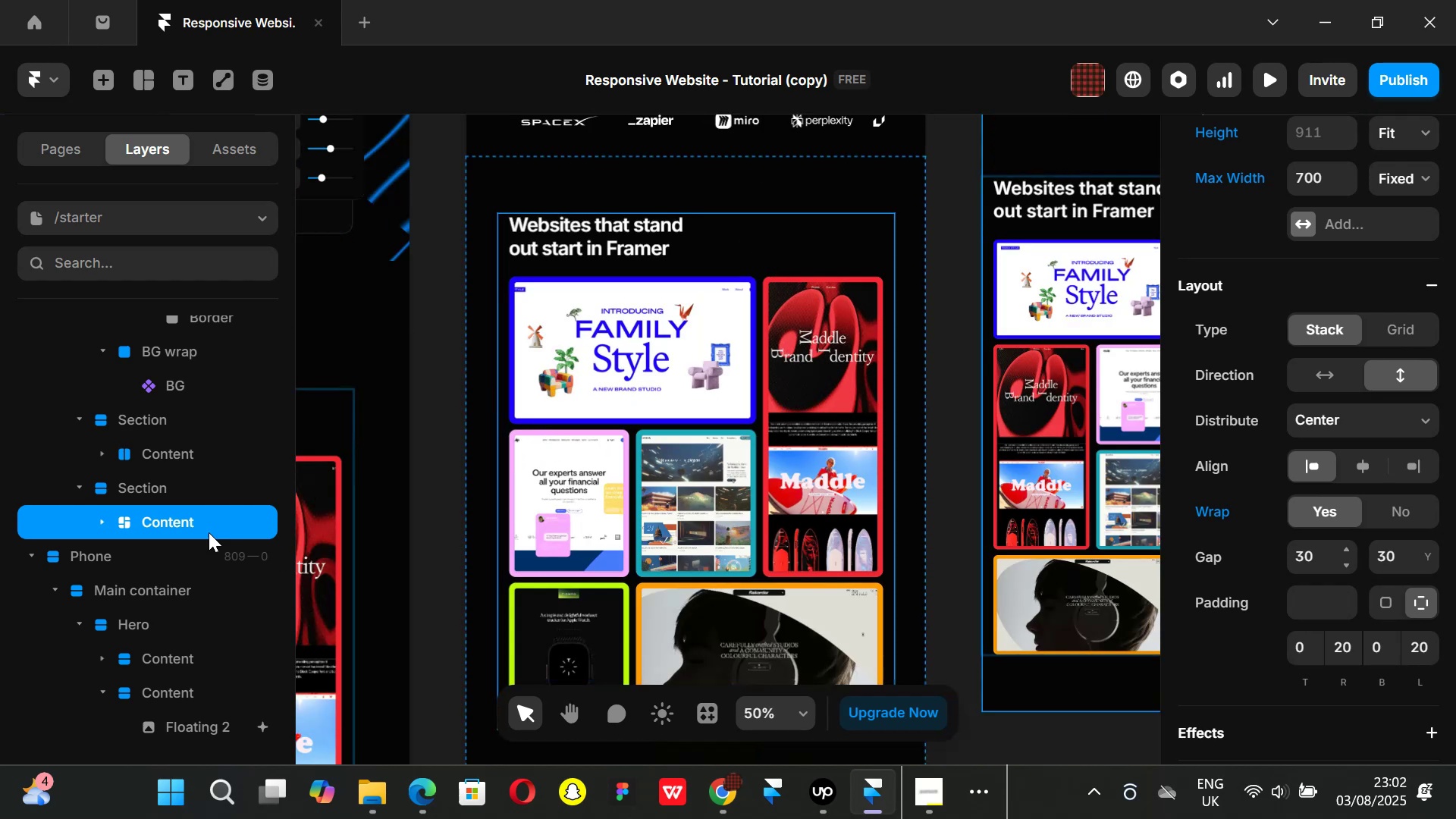 
left_click([135, 490])
 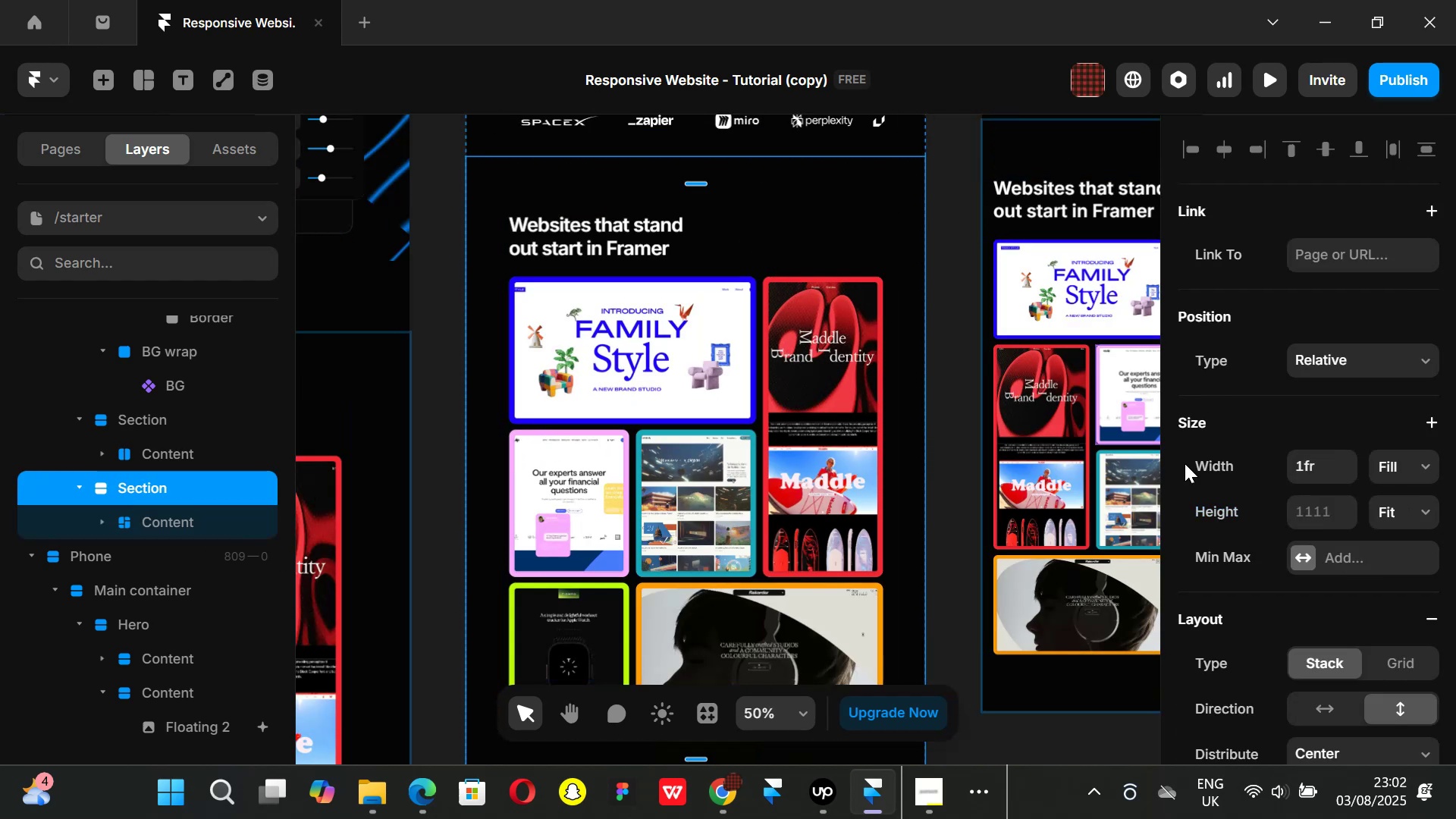 
hold_key(key=ControlLeft, duration=0.63)
scroll: coordinate [1304, 559], scroll_direction: down, amount: 4.0
 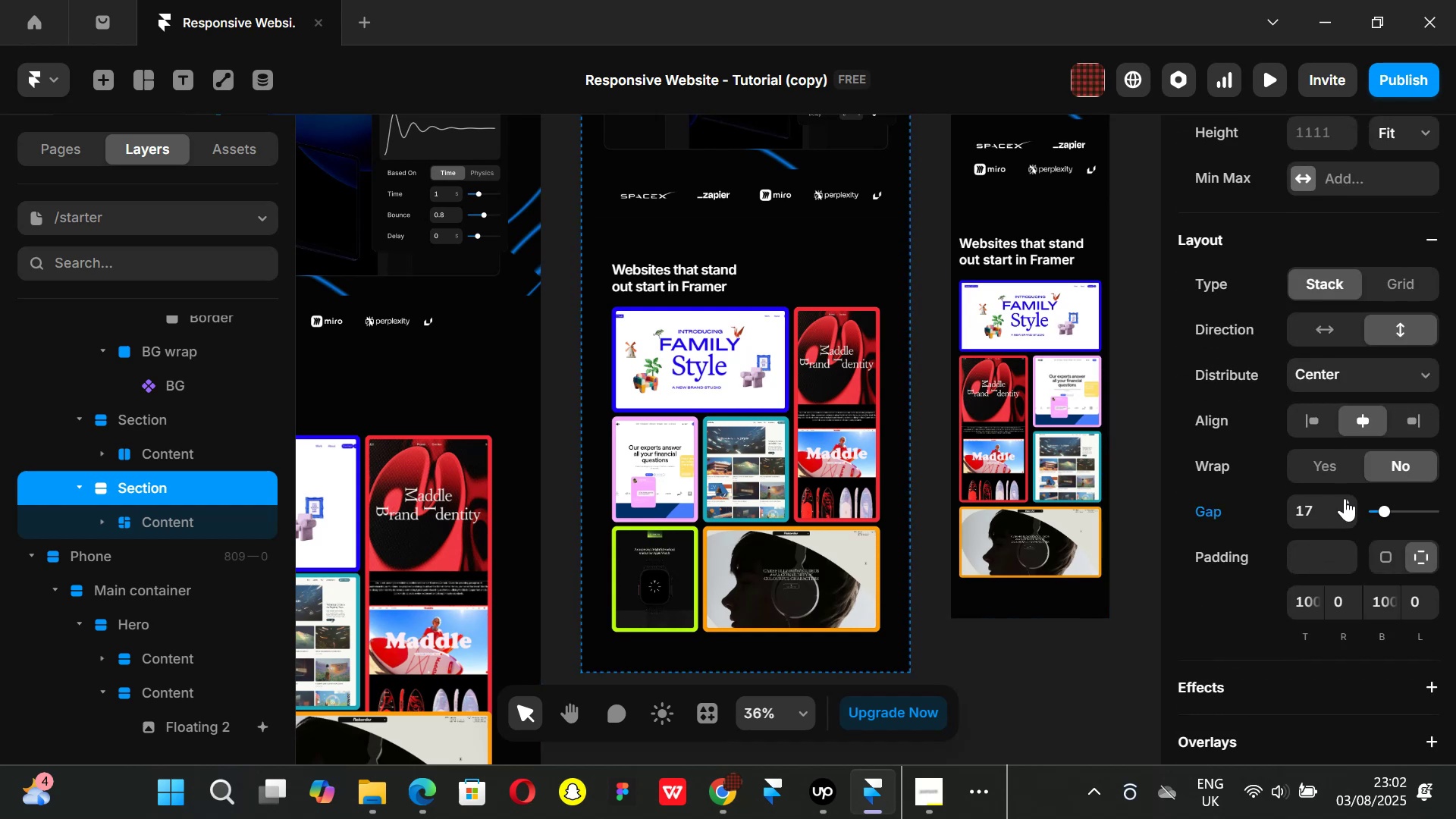 
left_click([1345, 498])
 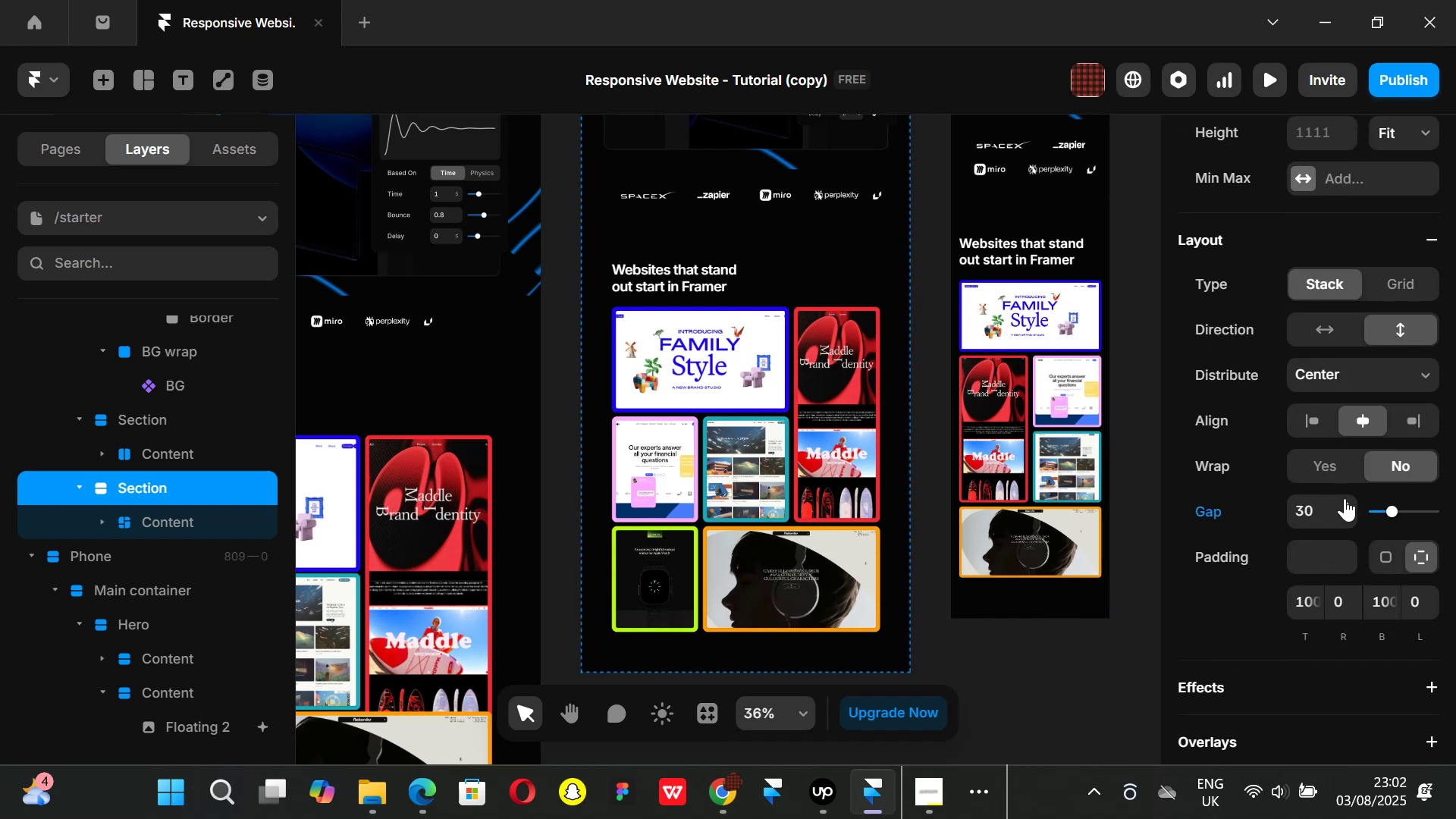 
key(Control+ControlLeft)
 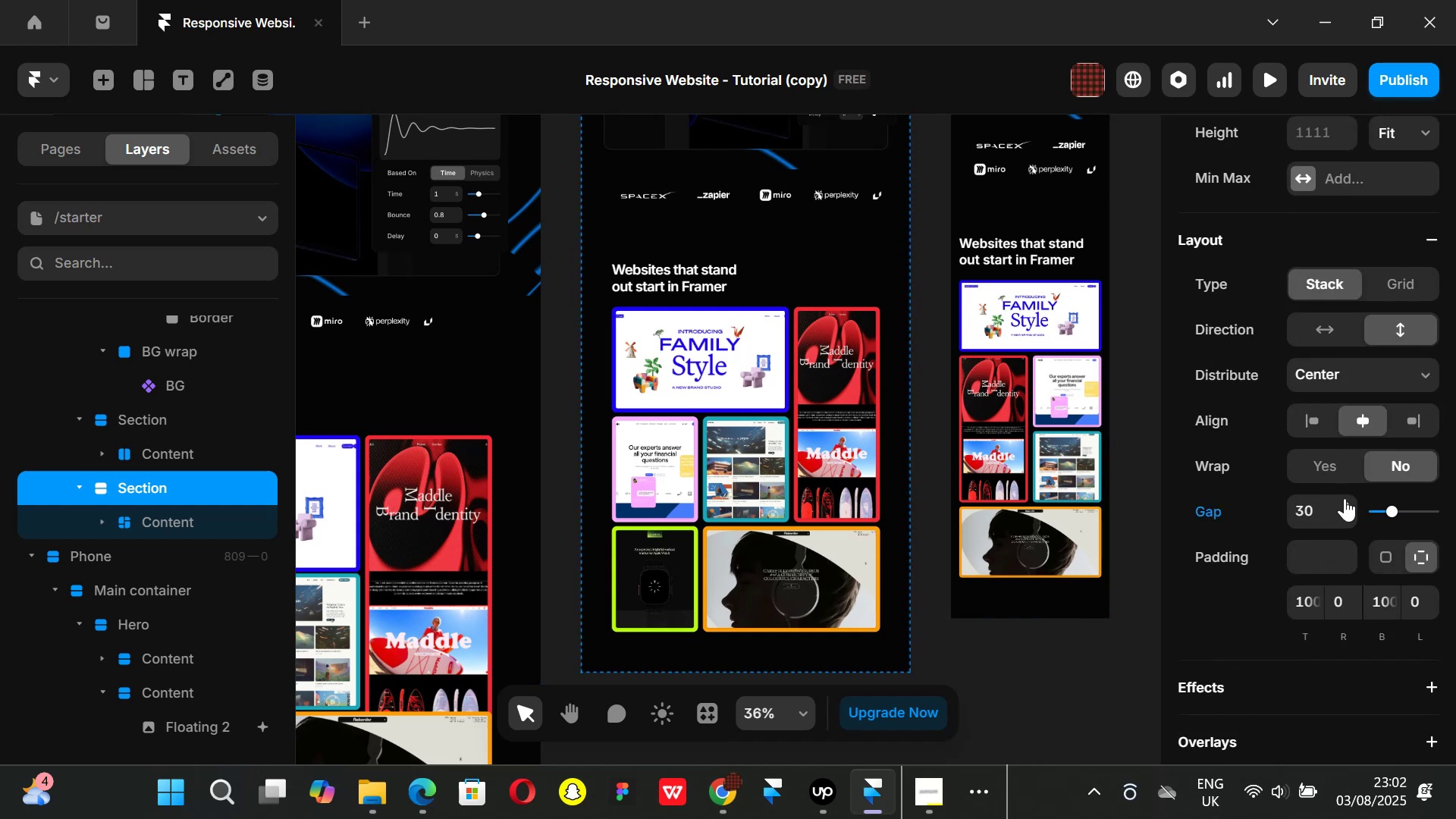 
key(Control+Z)
 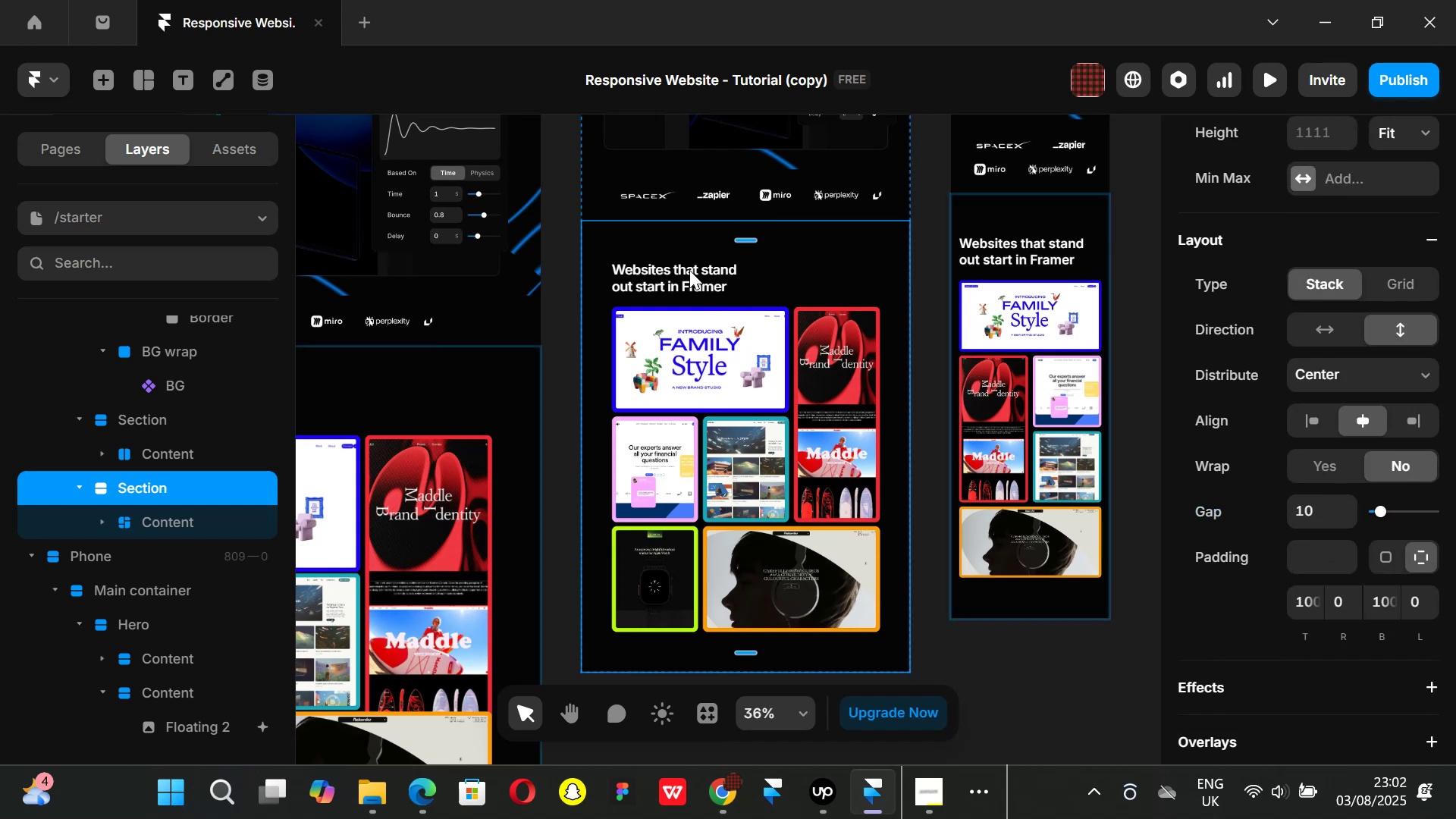 
left_click([701, 271])
 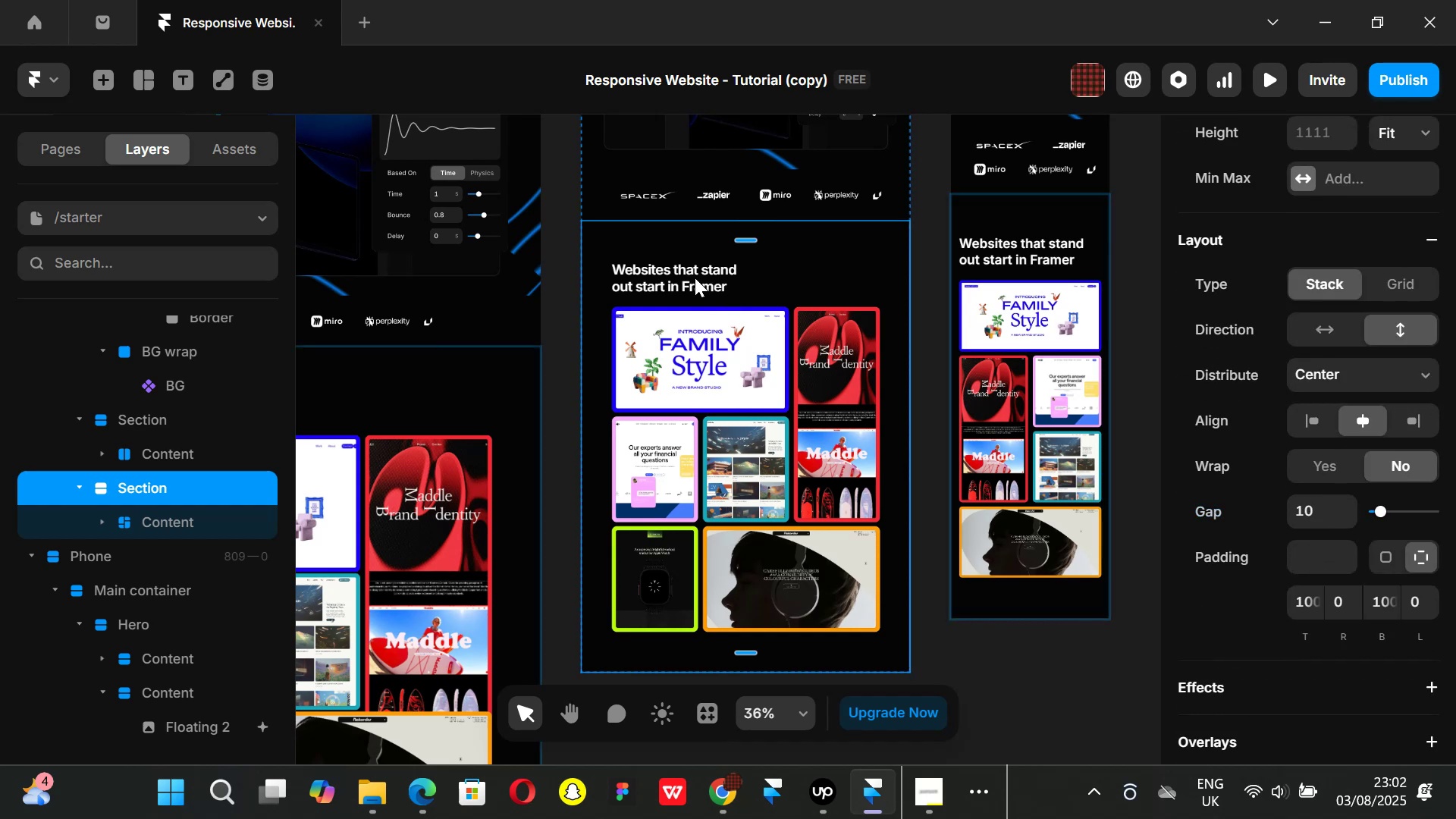 
double_click([695, 278])
 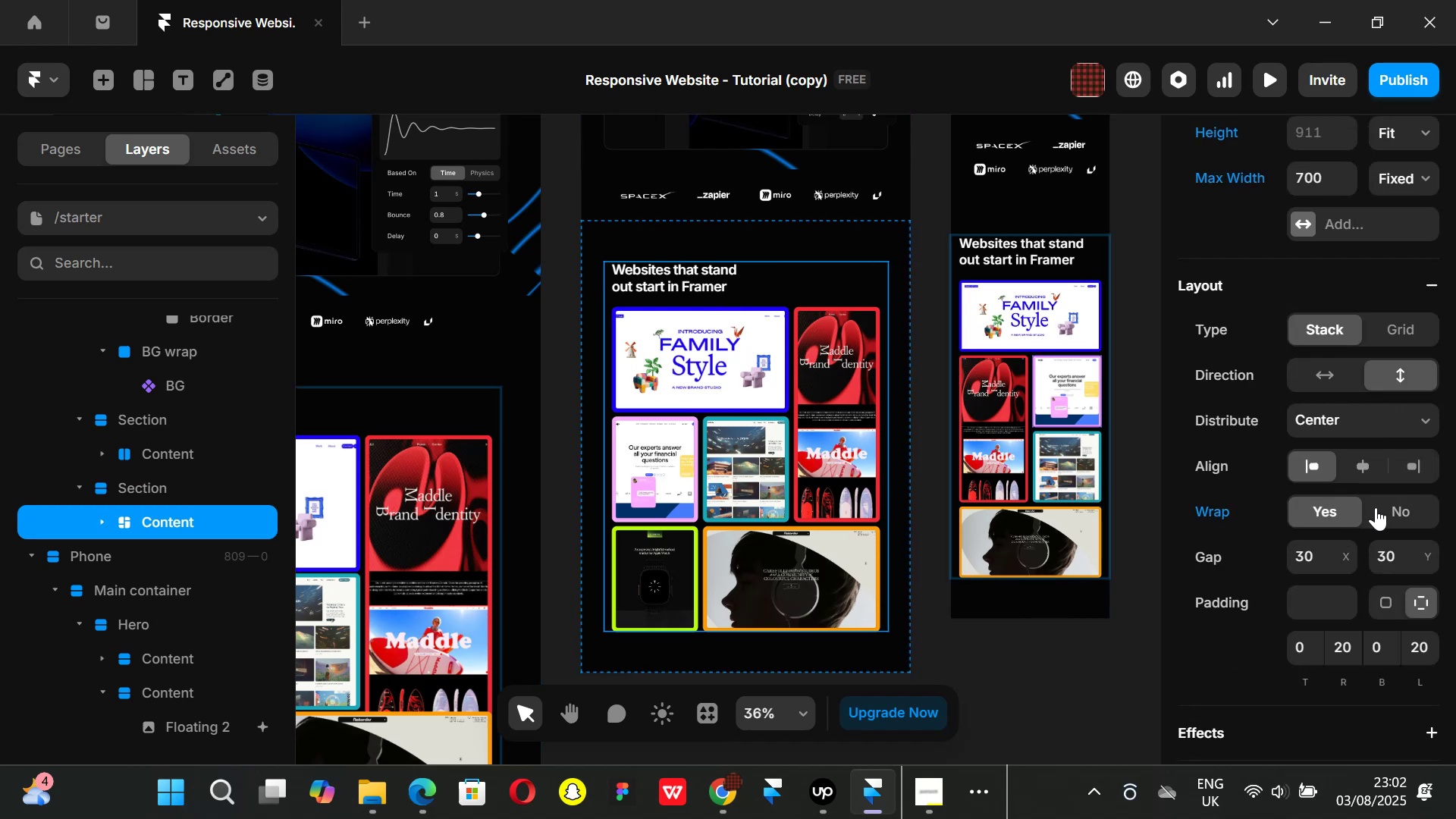 
left_click([1388, 506])
 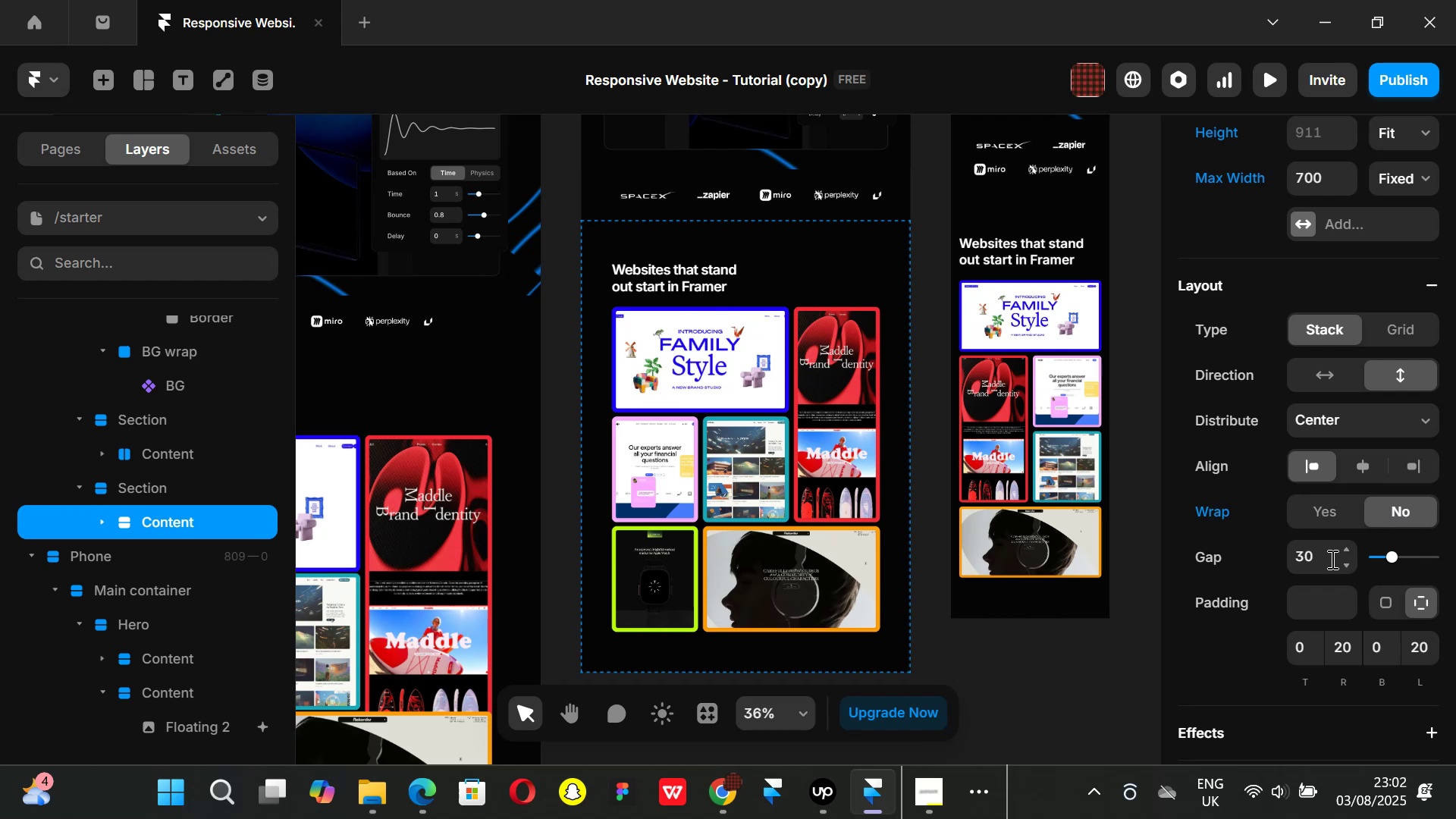 
left_click_drag(start_coordinate=[1347, 561], to_coordinate=[1334, 530])
 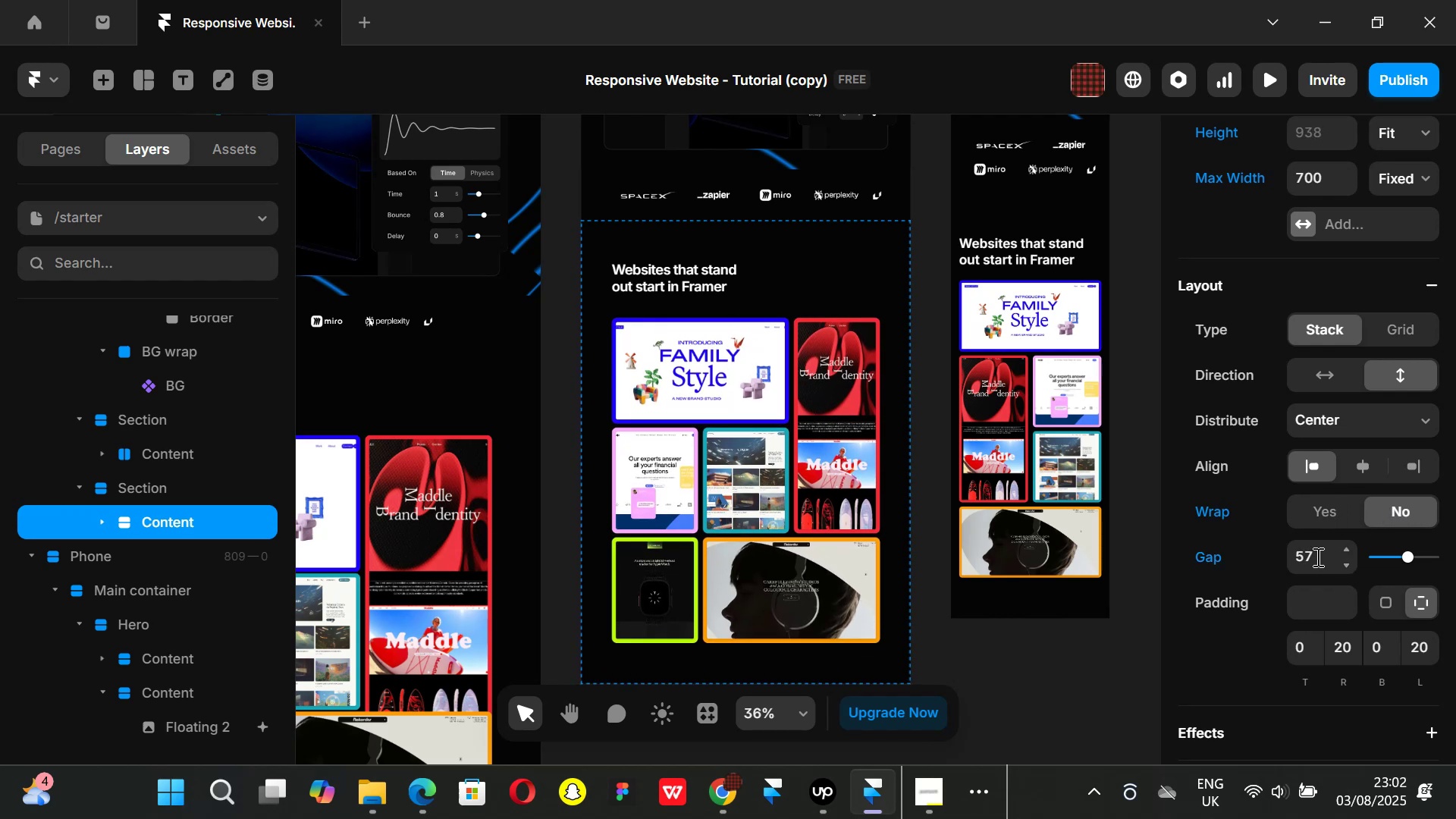 
left_click([1316, 557])
 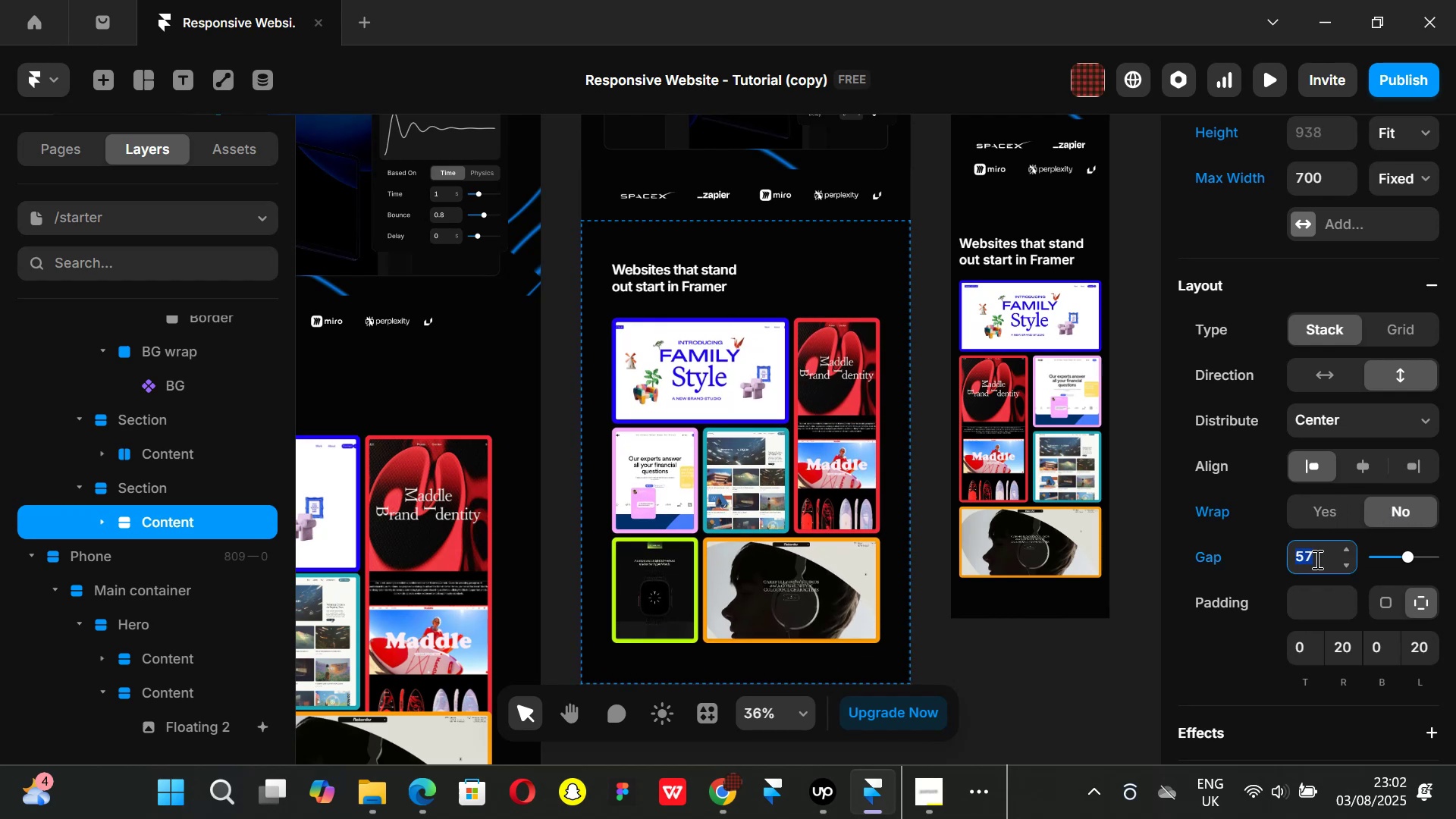 
type(48)
 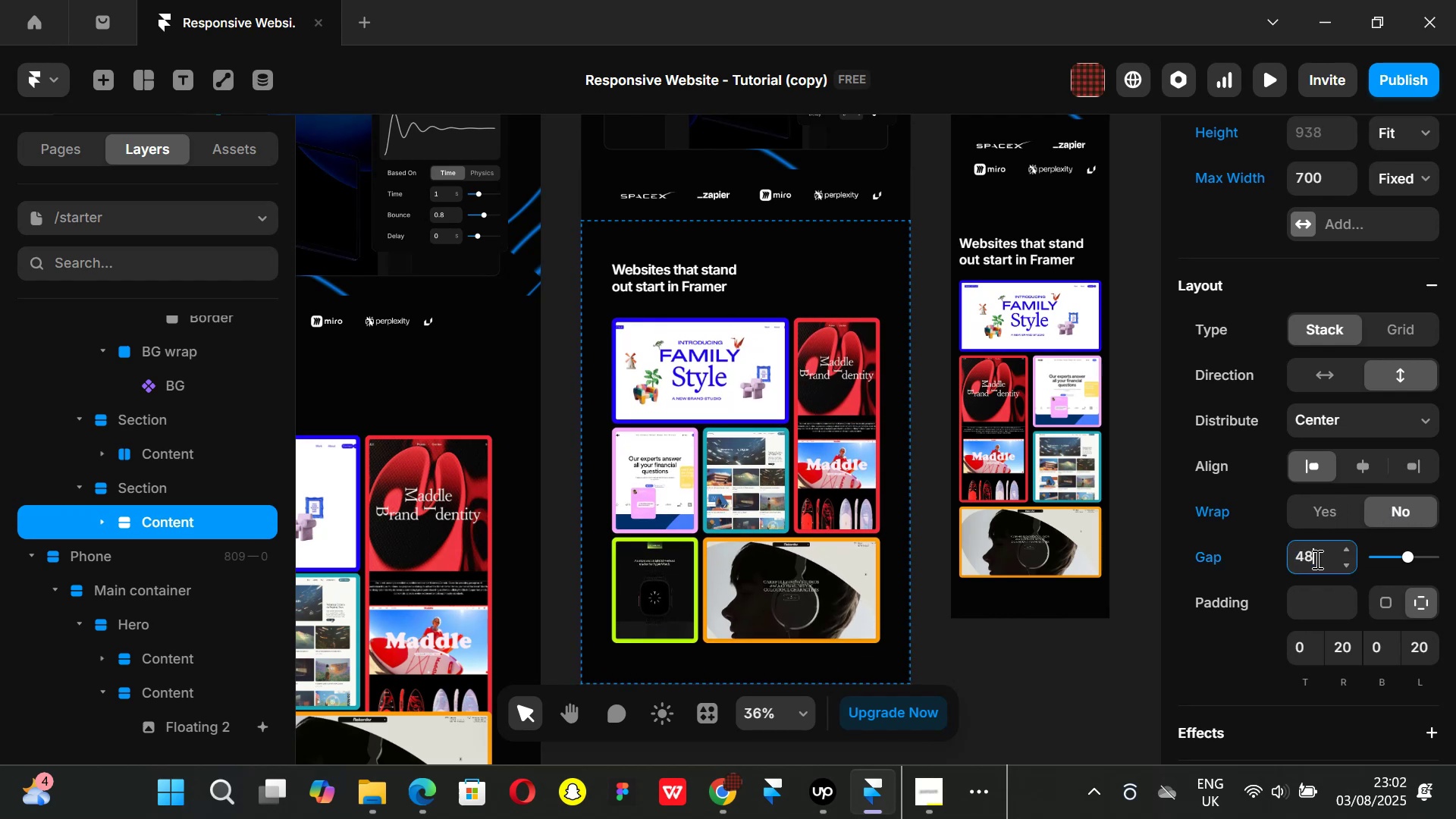 
key(Enter)
 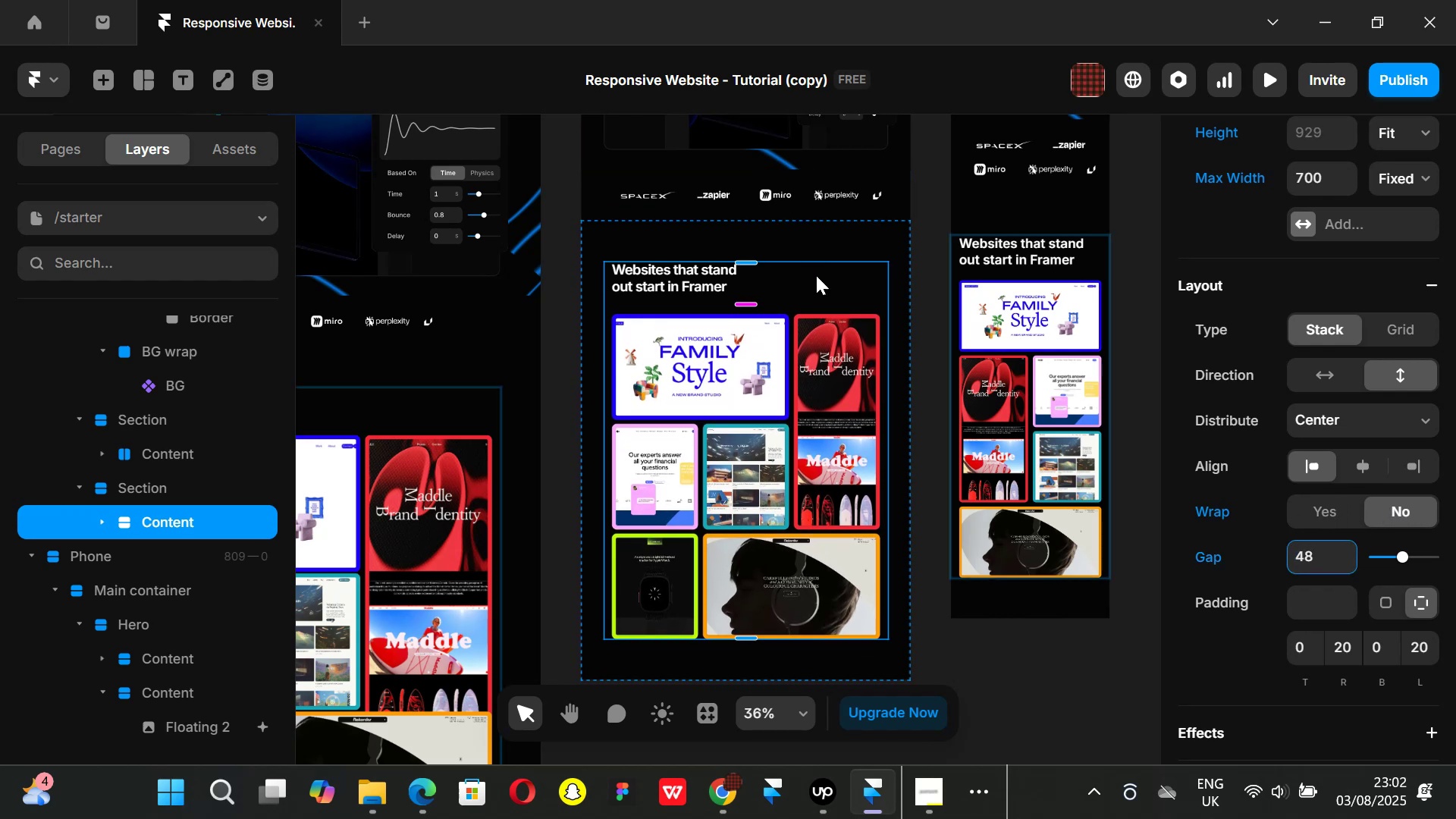 
key(Control+ControlLeft)
 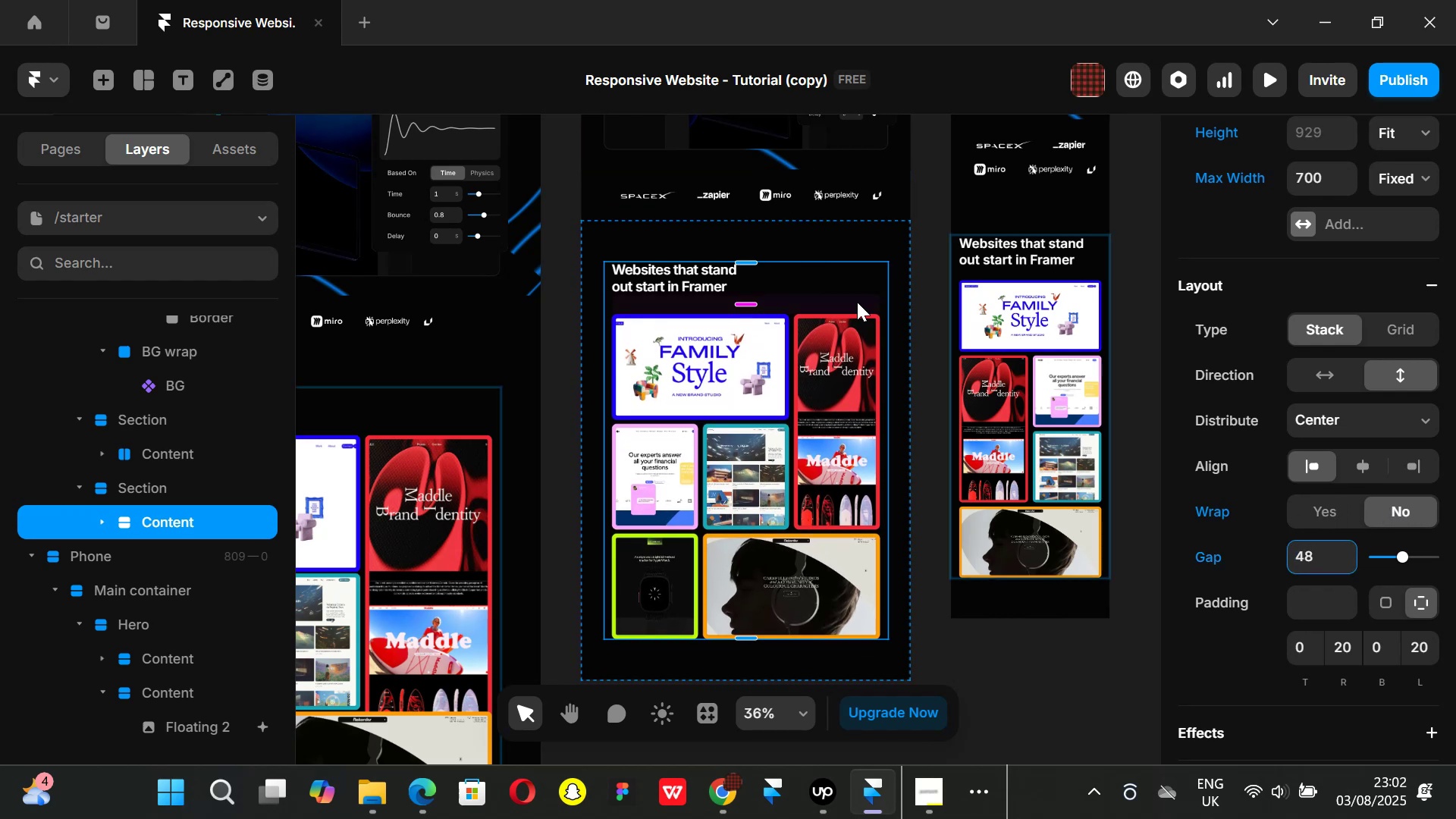 
key(Control+P)
 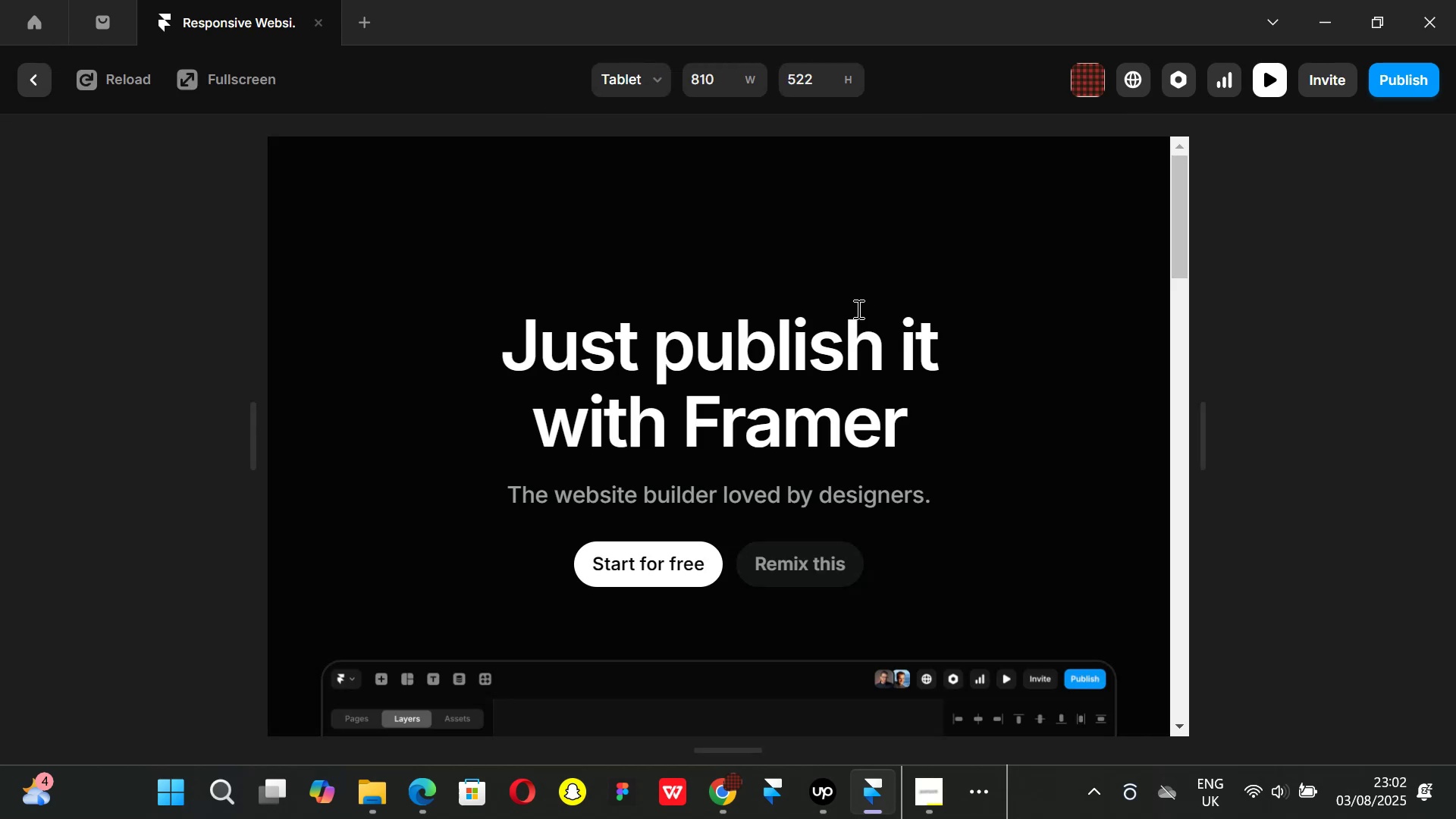 
scroll: coordinate [852, 351], scroll_direction: down, amount: 11.0
 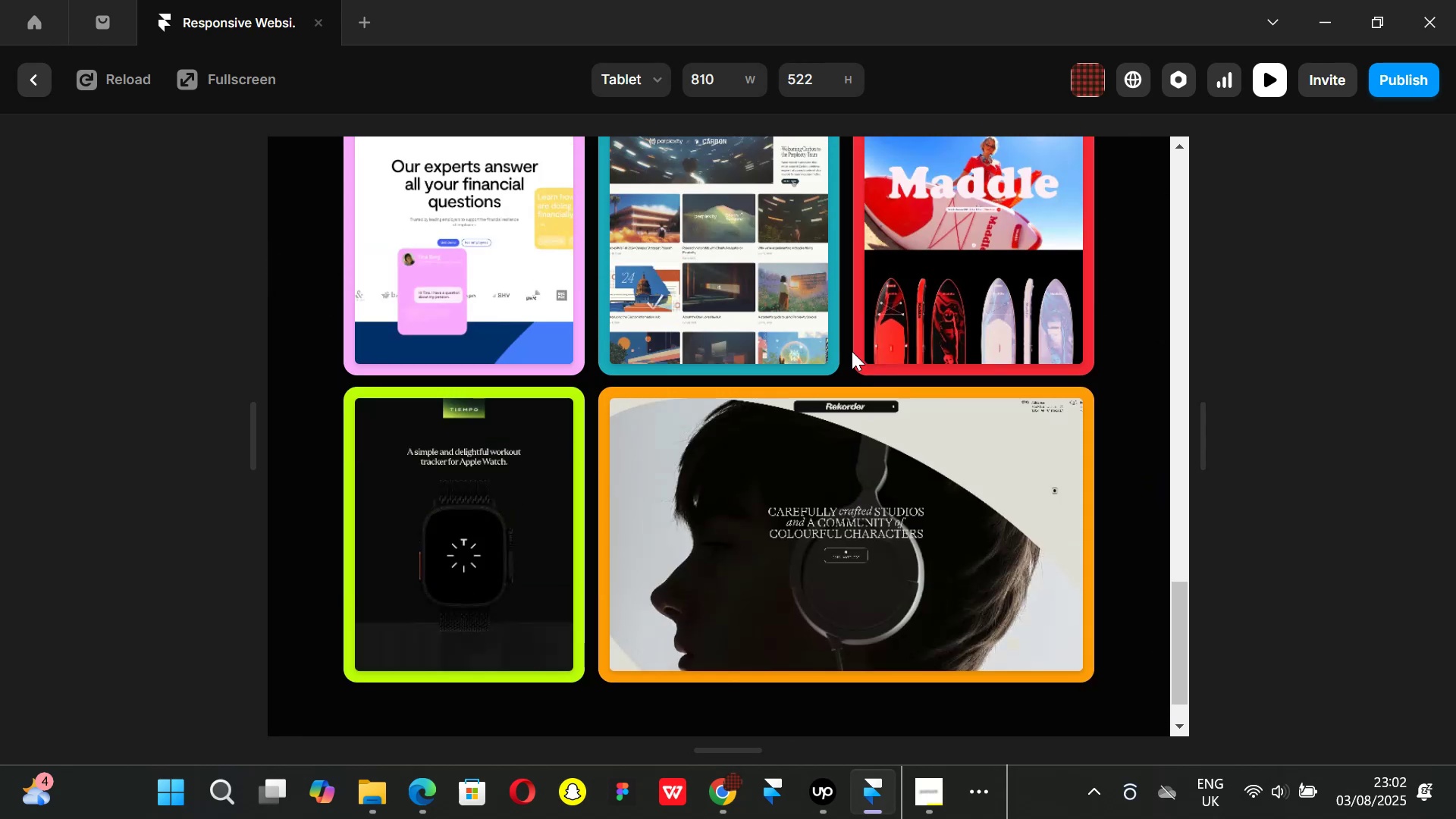 
scroll: coordinate [852, 351], scroll_direction: up, amount: 1.0
 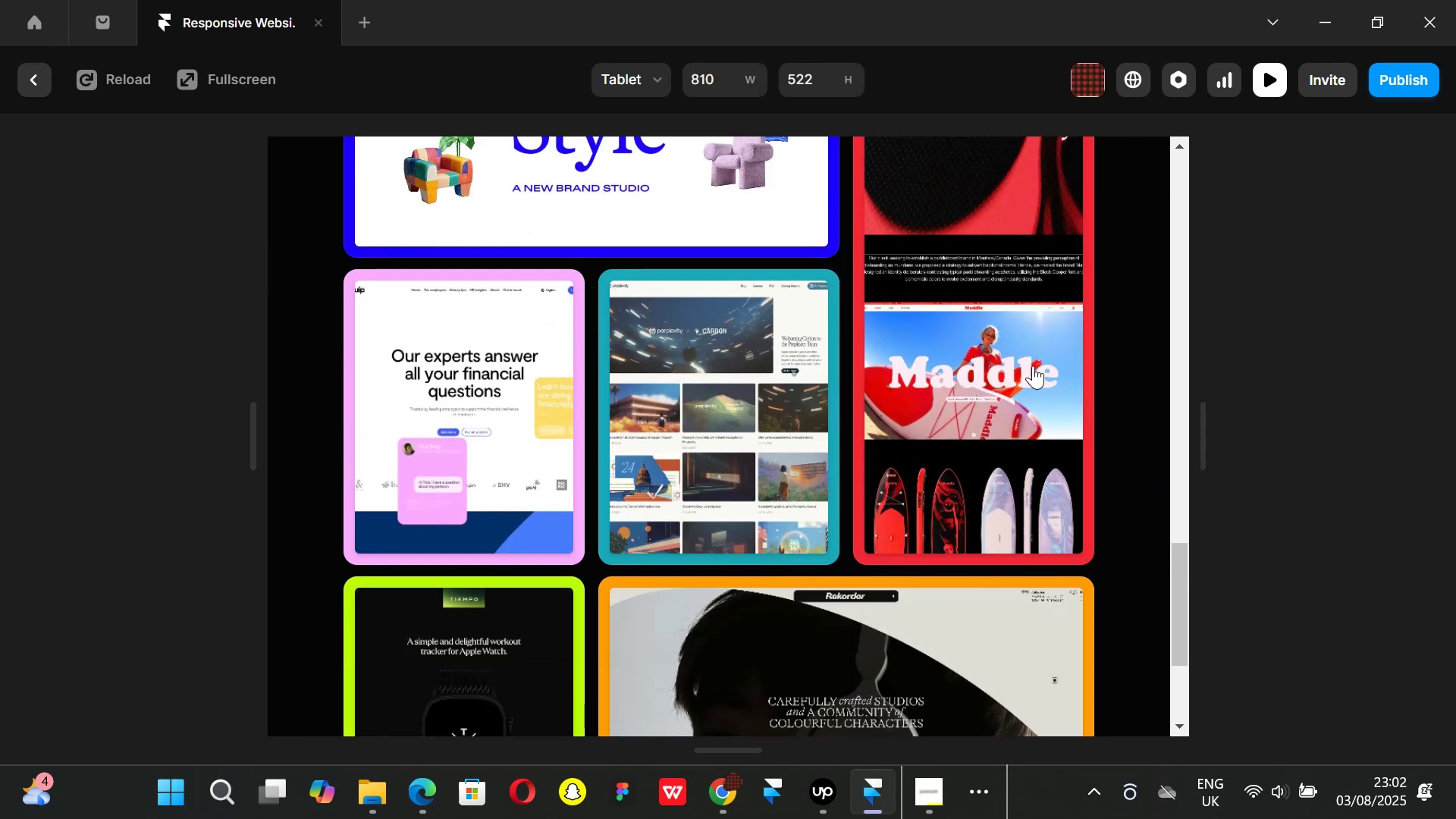 
left_click_drag(start_coordinate=[1209, 434], to_coordinate=[1106, 438])
 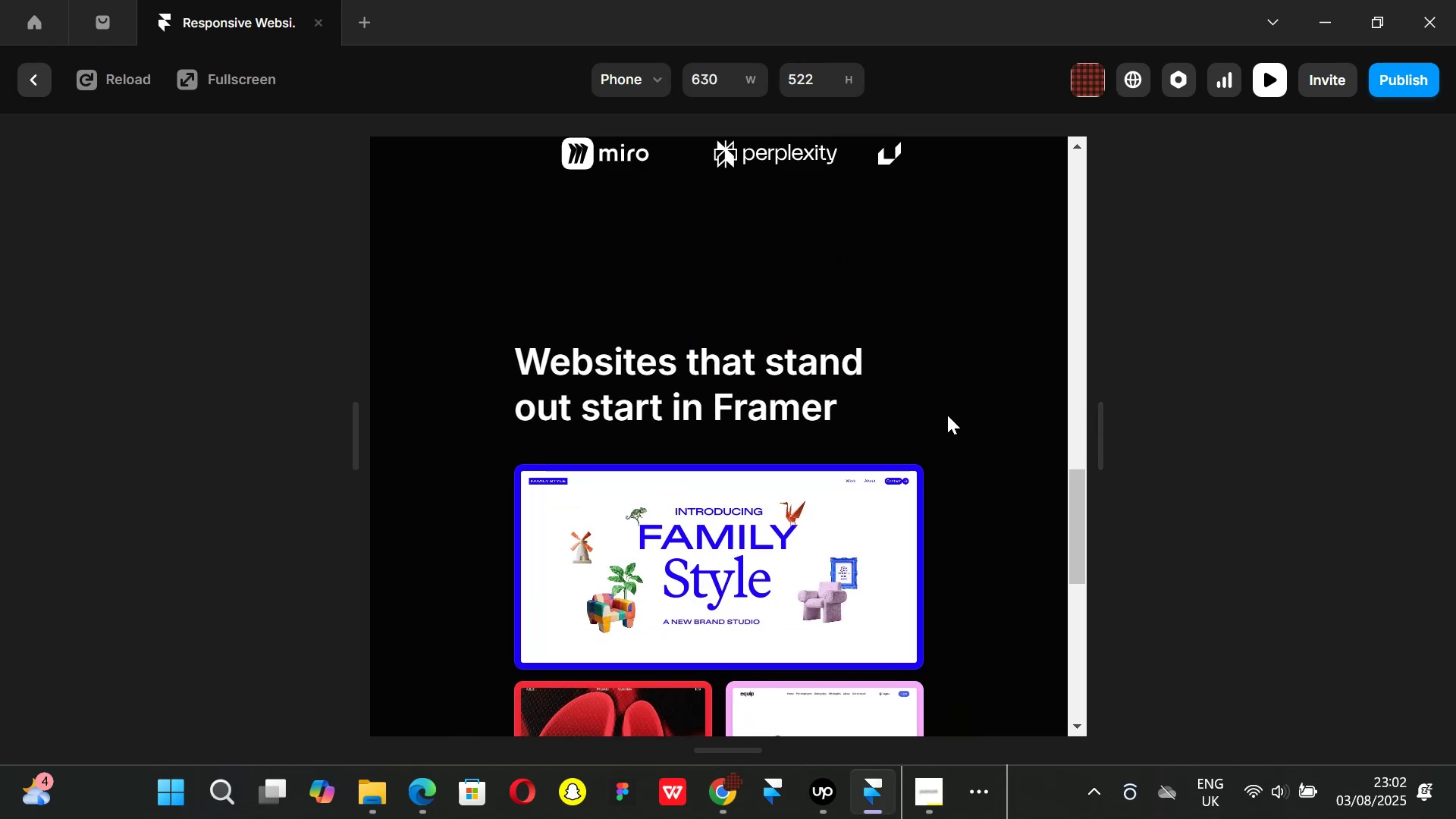 
scroll: coordinate [933, 403], scroll_direction: down, amount: 5.0
 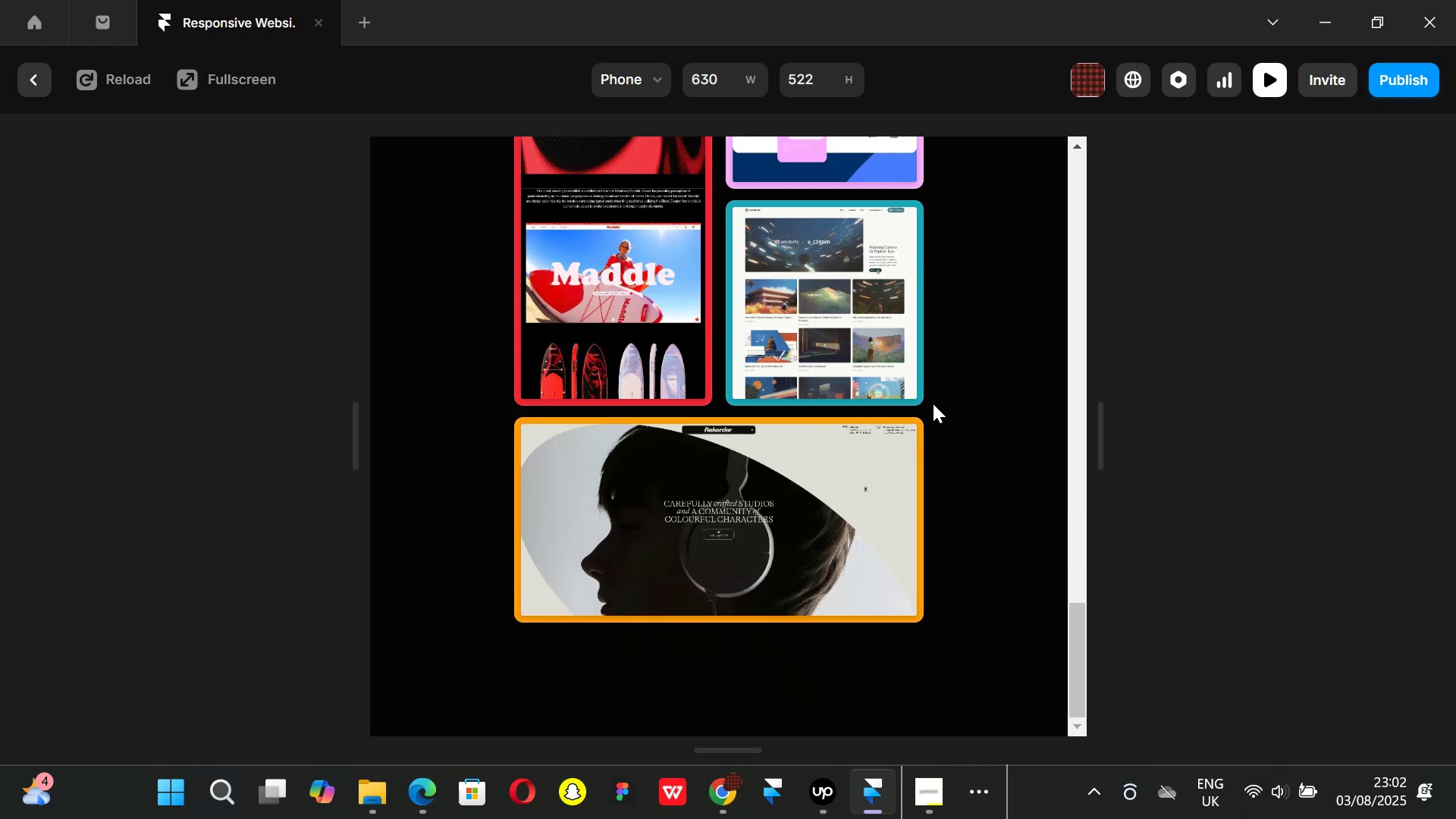 
scroll: coordinate [933, 403], scroll_direction: up, amount: 1.0
 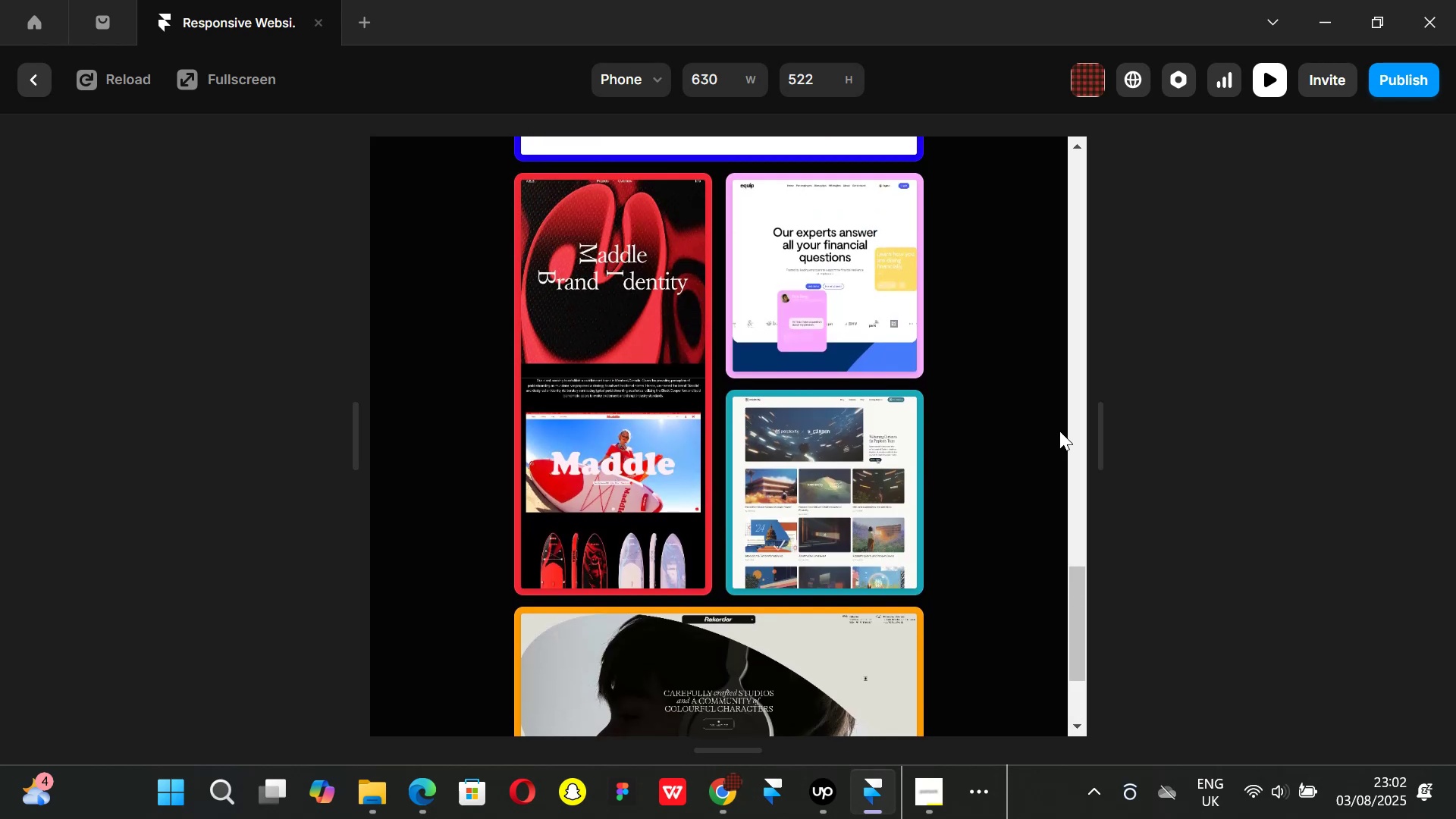 
left_click_drag(start_coordinate=[1100, 439], to_coordinate=[888, 443])
 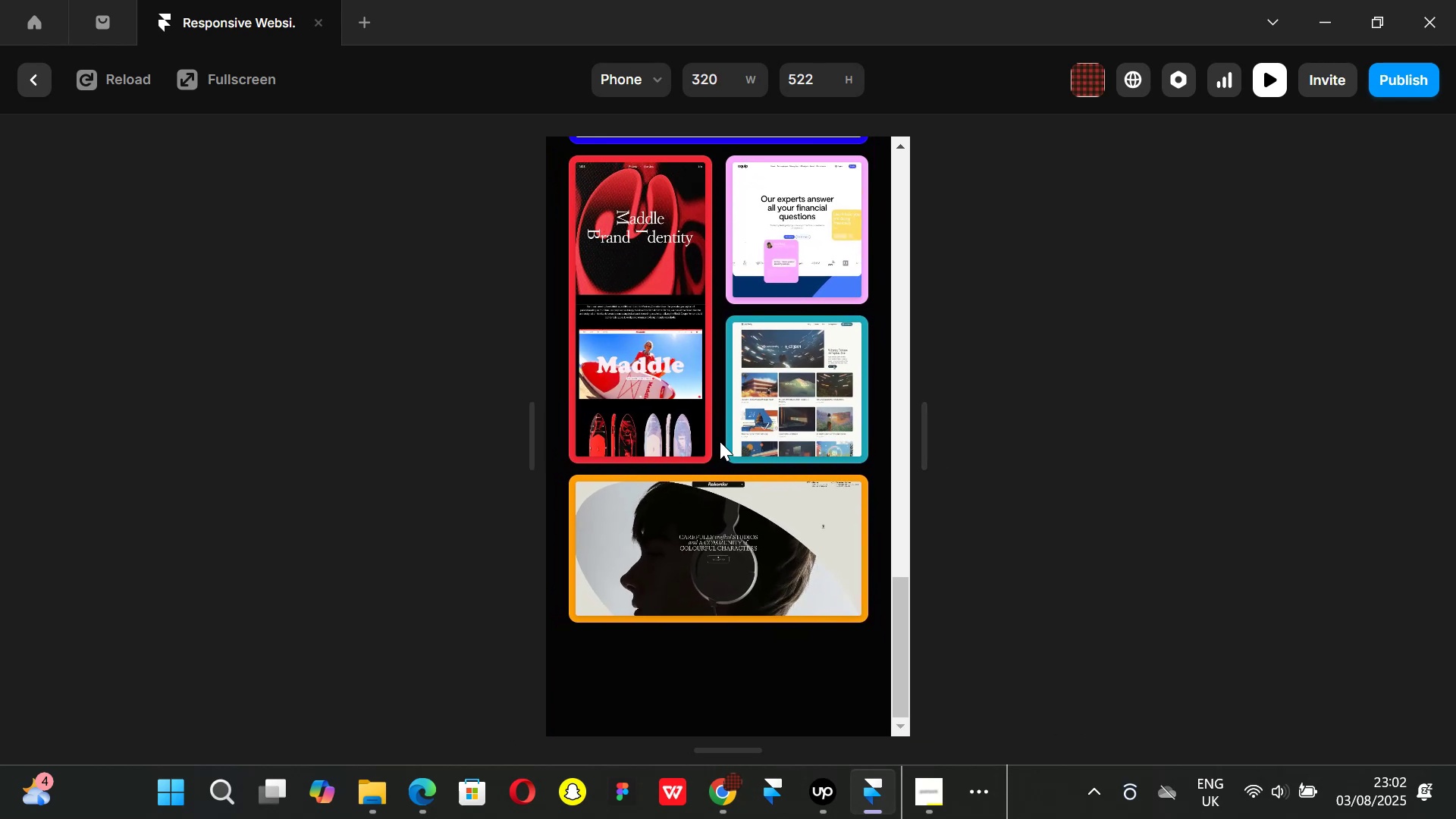 
scroll: coordinate [720, 441], scroll_direction: up, amount: 2.0
 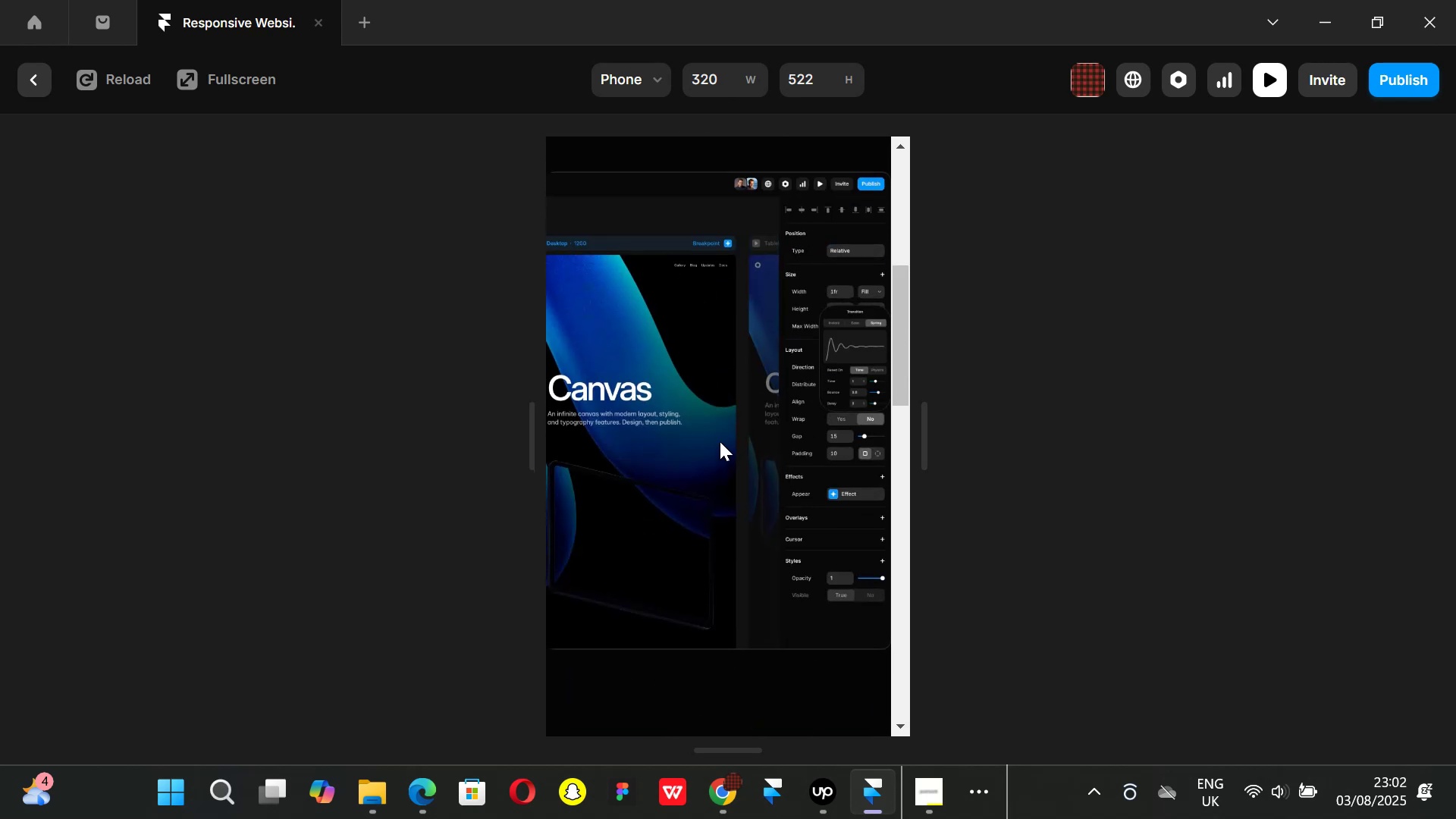 
scroll: coordinate [720, 441], scroll_direction: down, amount: 2.0
 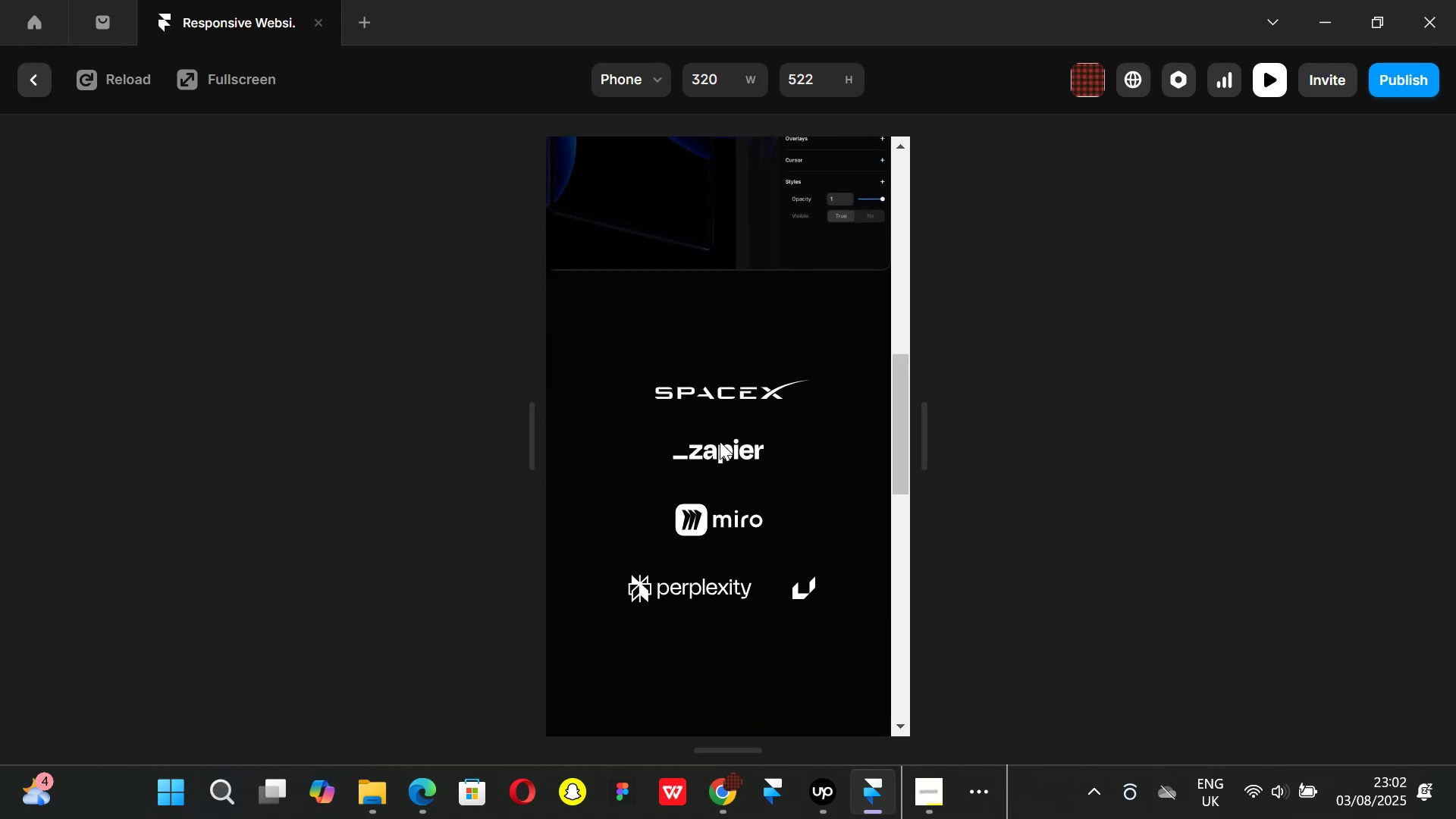 
scroll: coordinate [720, 441], scroll_direction: up, amount: 2.0
 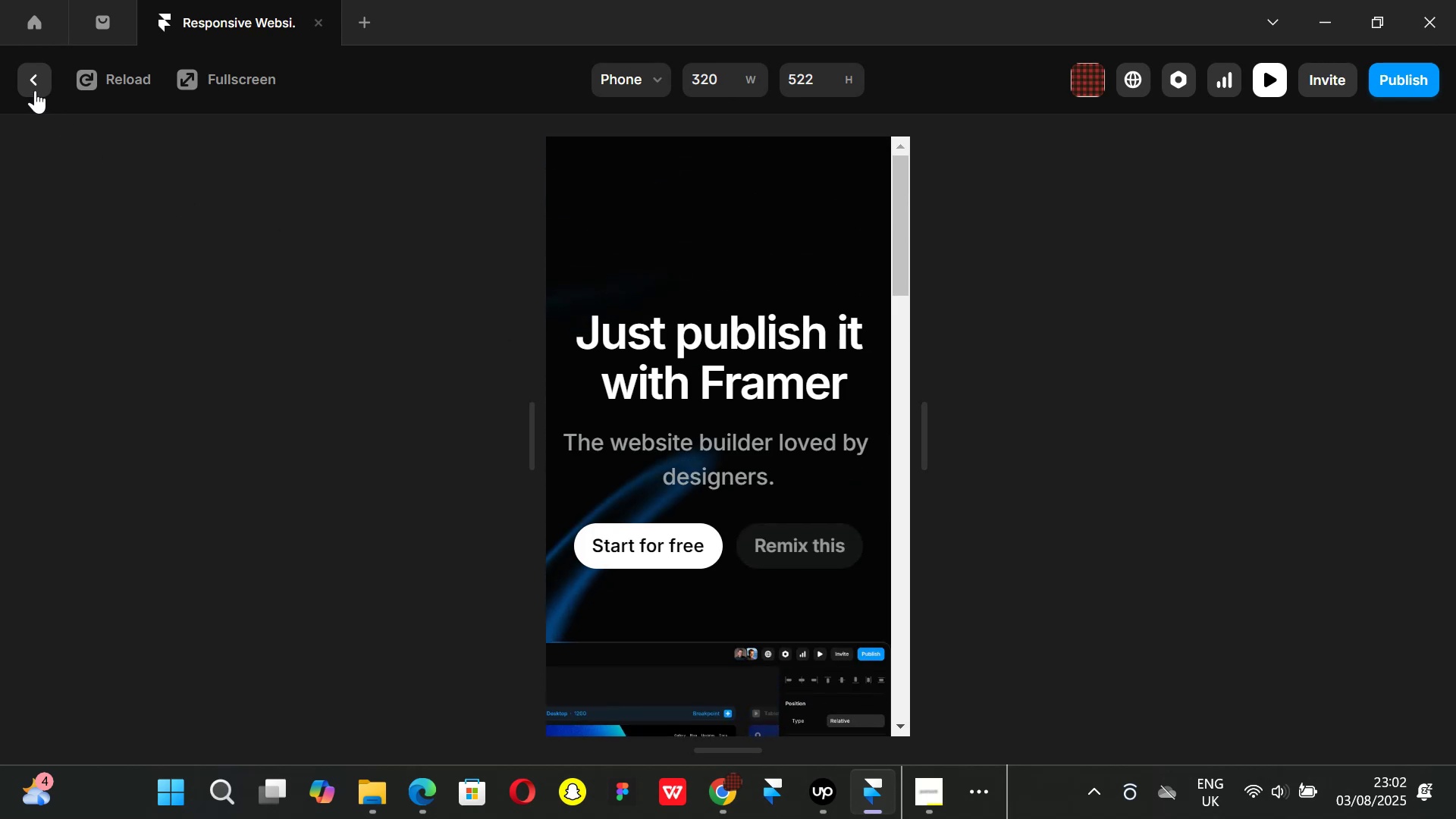 
left_click([31, 87])
 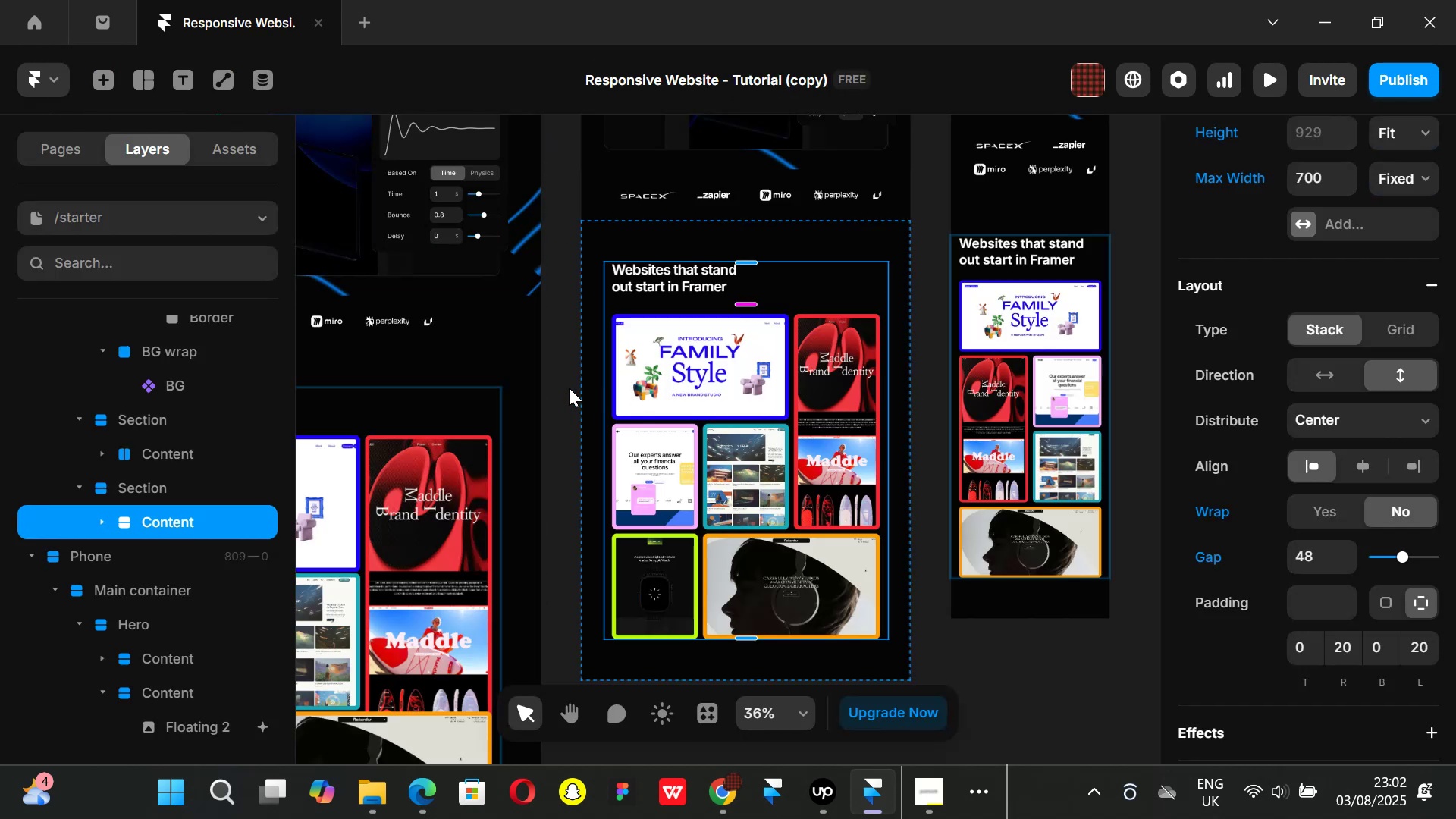 
hold_key(key=ControlLeft, duration=1.22)
scroll: coordinate [557, 381], scroll_direction: down, amount: 6.0
 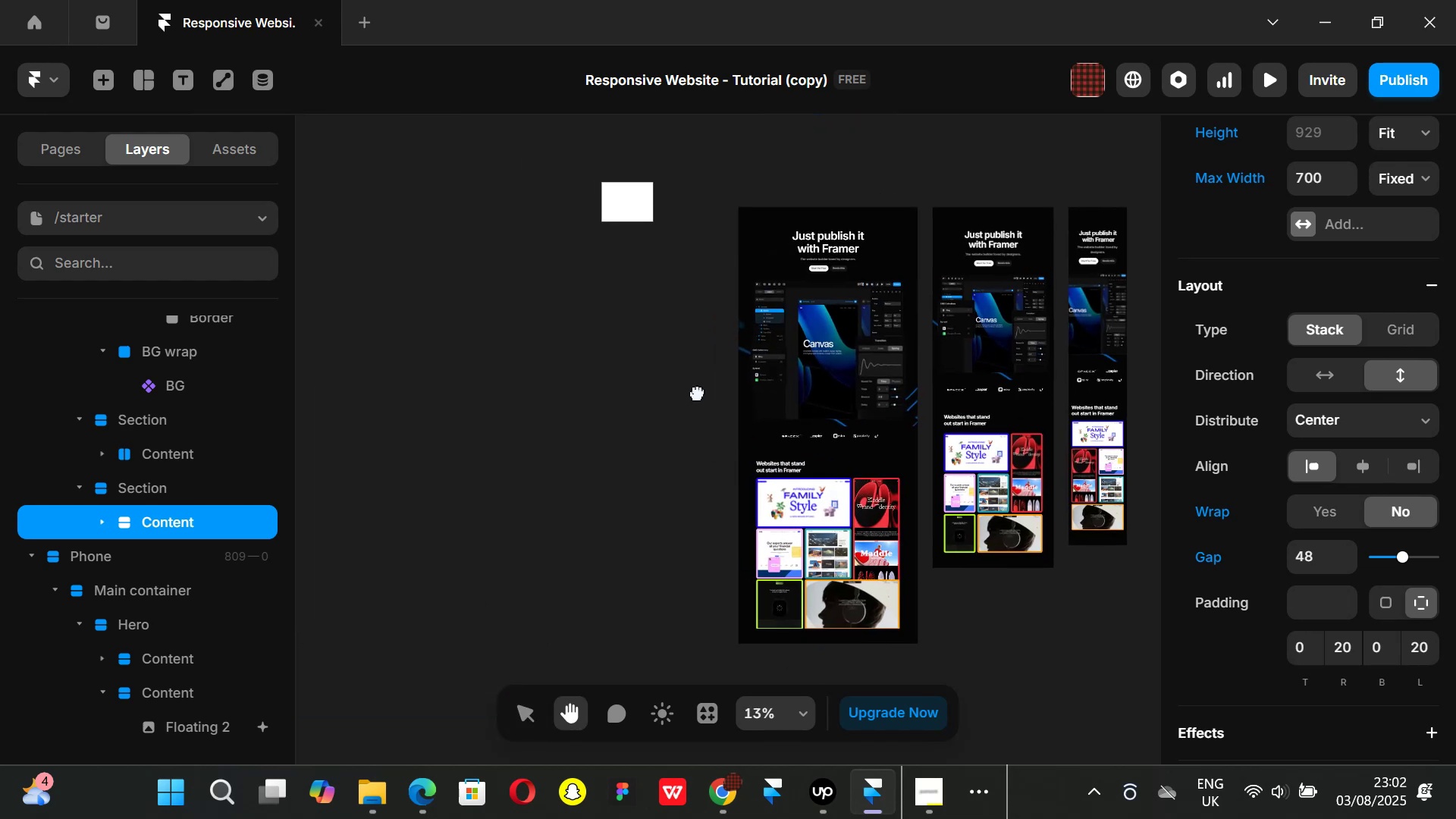 
left_click([632, 202])
 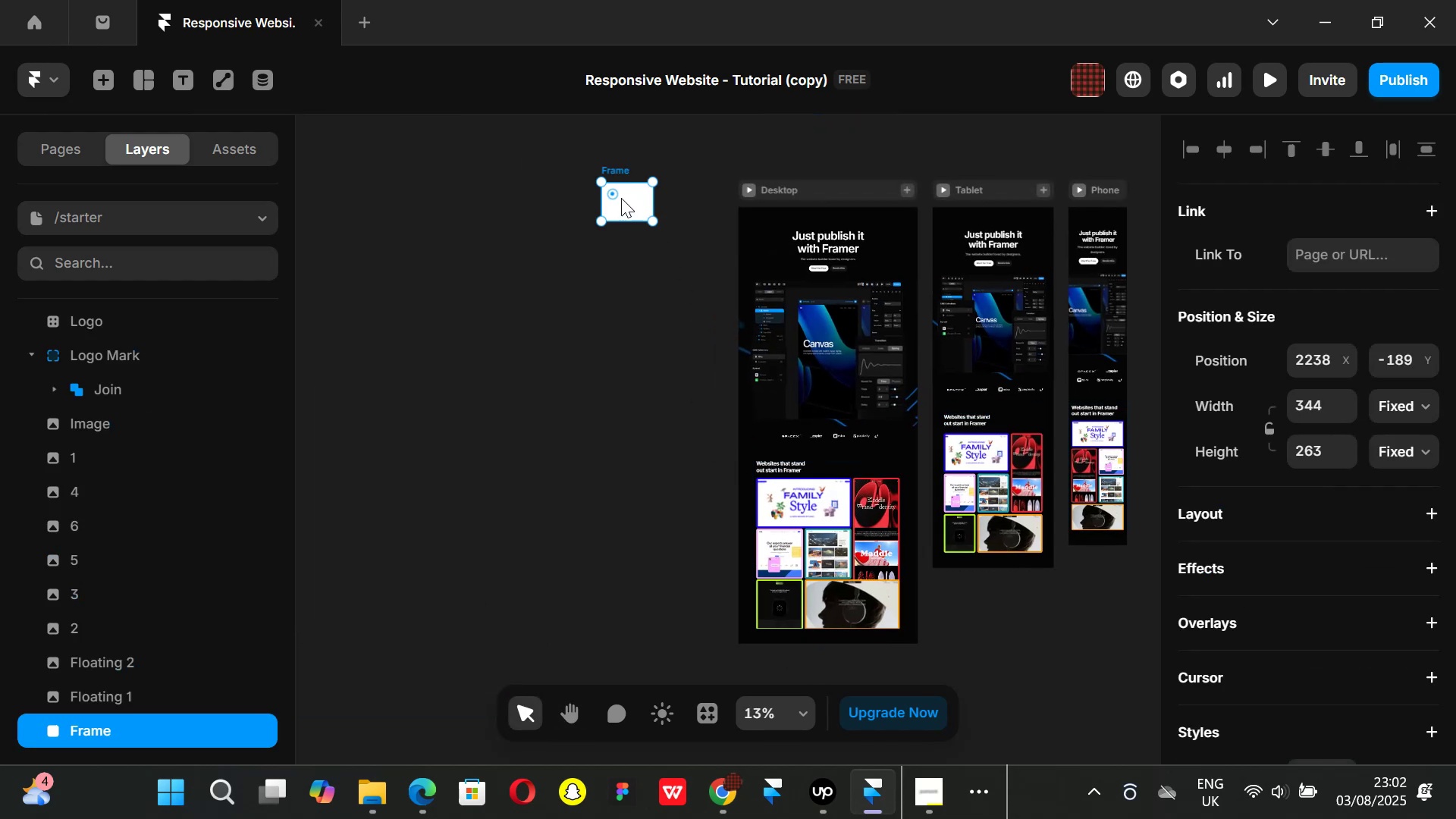 
left_click_drag(start_coordinate=[621, 198], to_coordinate=[372, 168])
 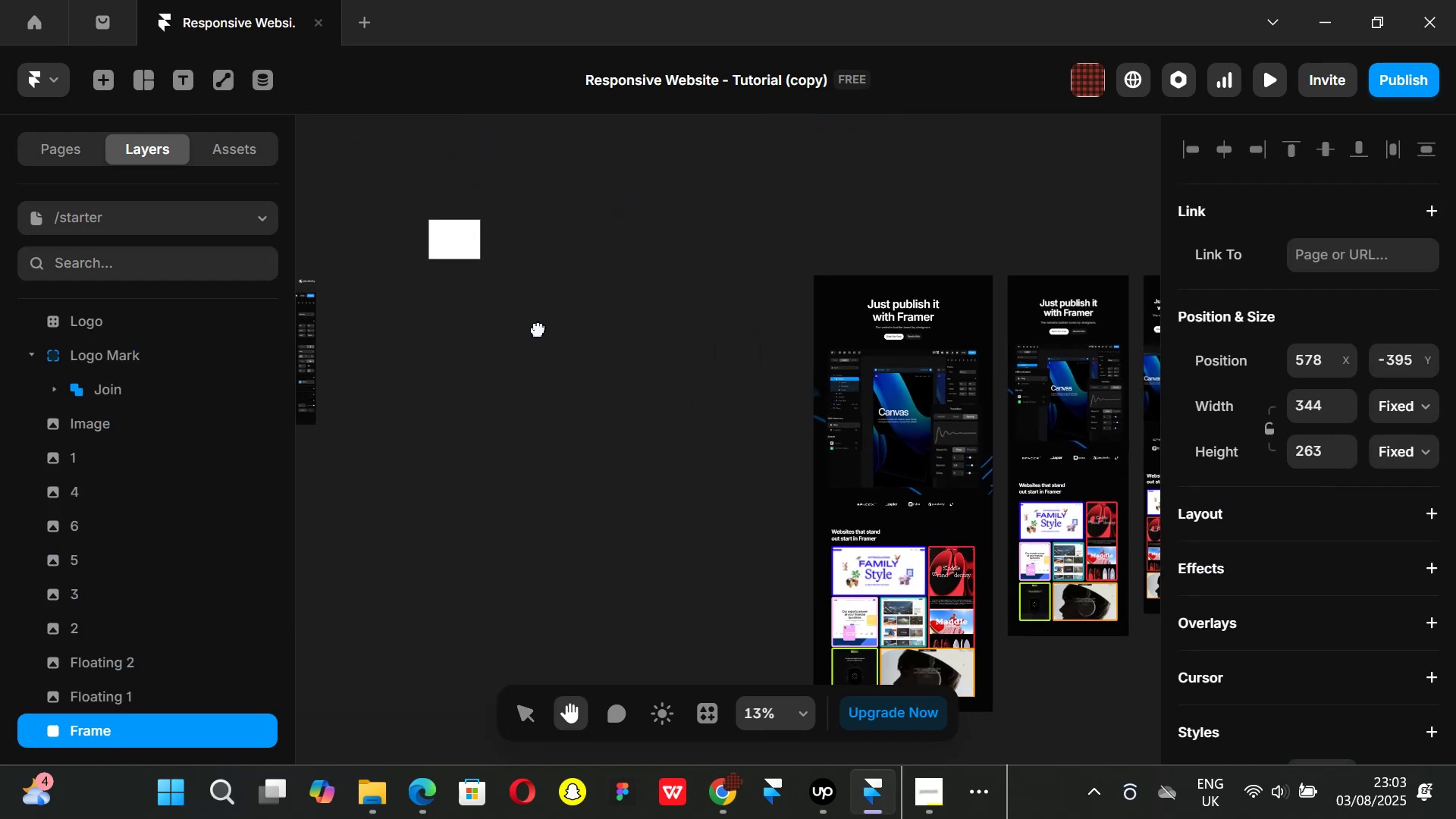 
hold_key(key=ControlLeft, duration=1.51)
scroll: coordinate [686, 323], scroll_direction: up, amount: 2.0
 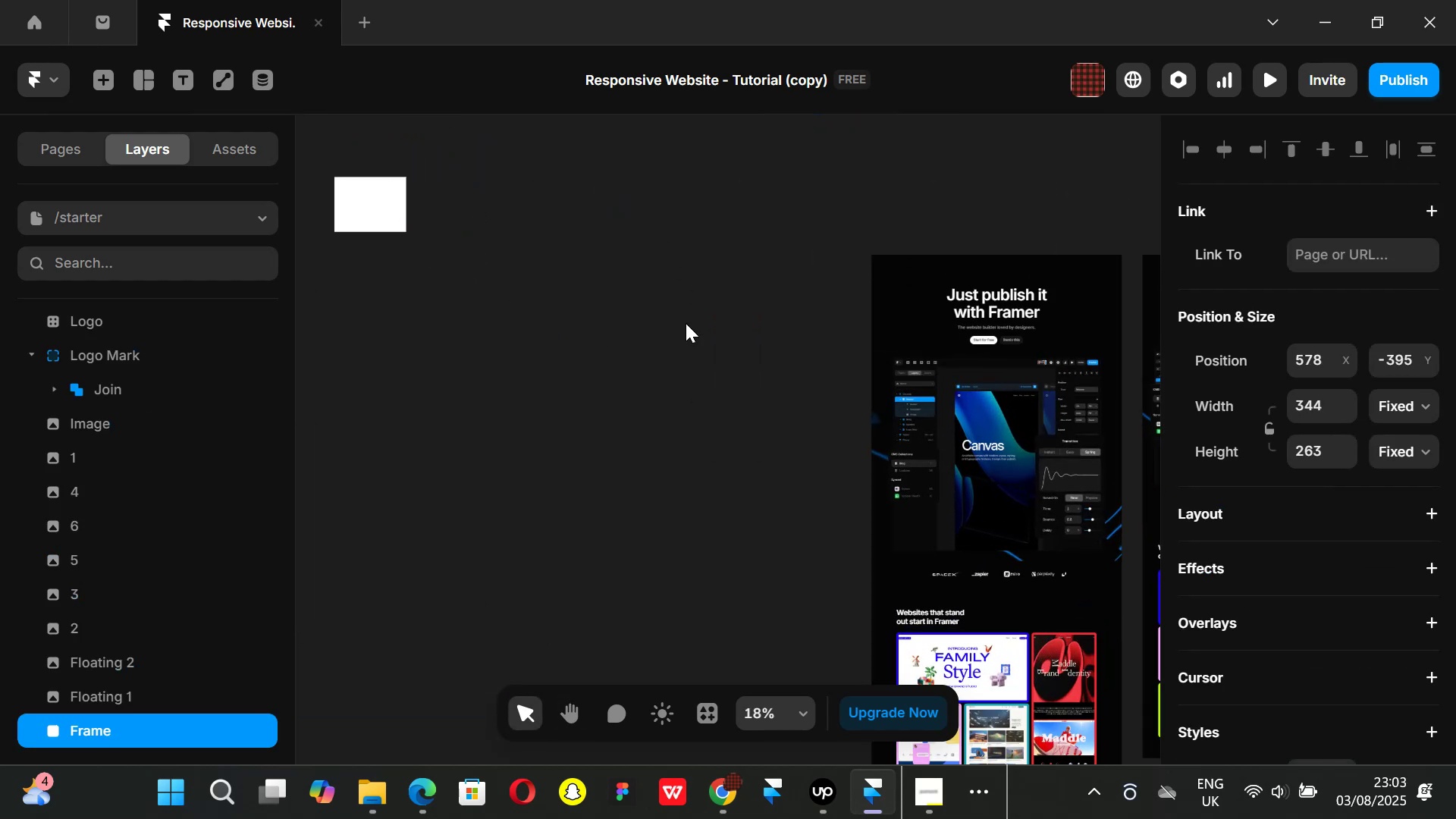 
key(Control+ControlLeft)
 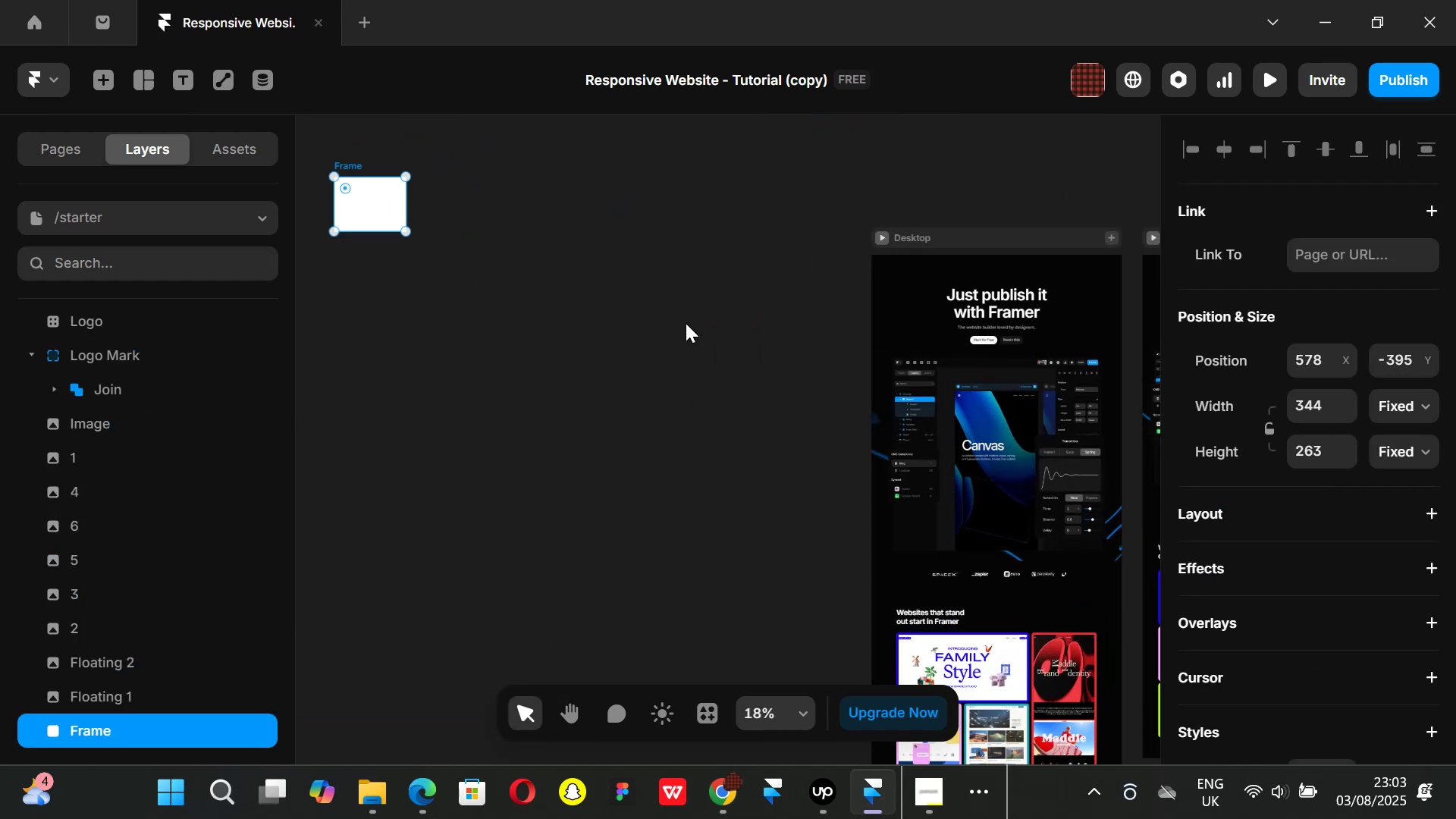 
key(Control+ControlLeft)
 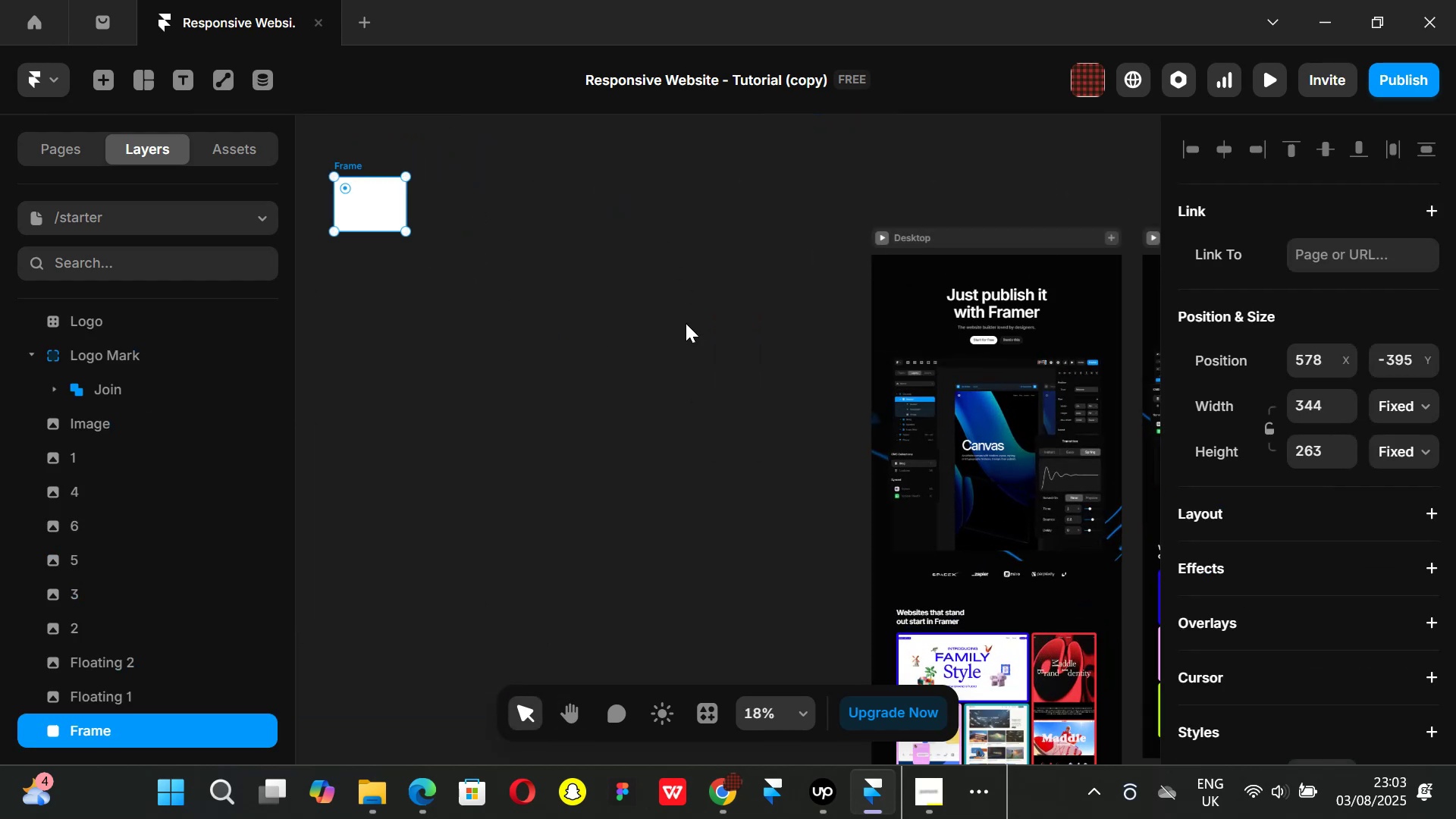 
key(Control+ControlLeft)
 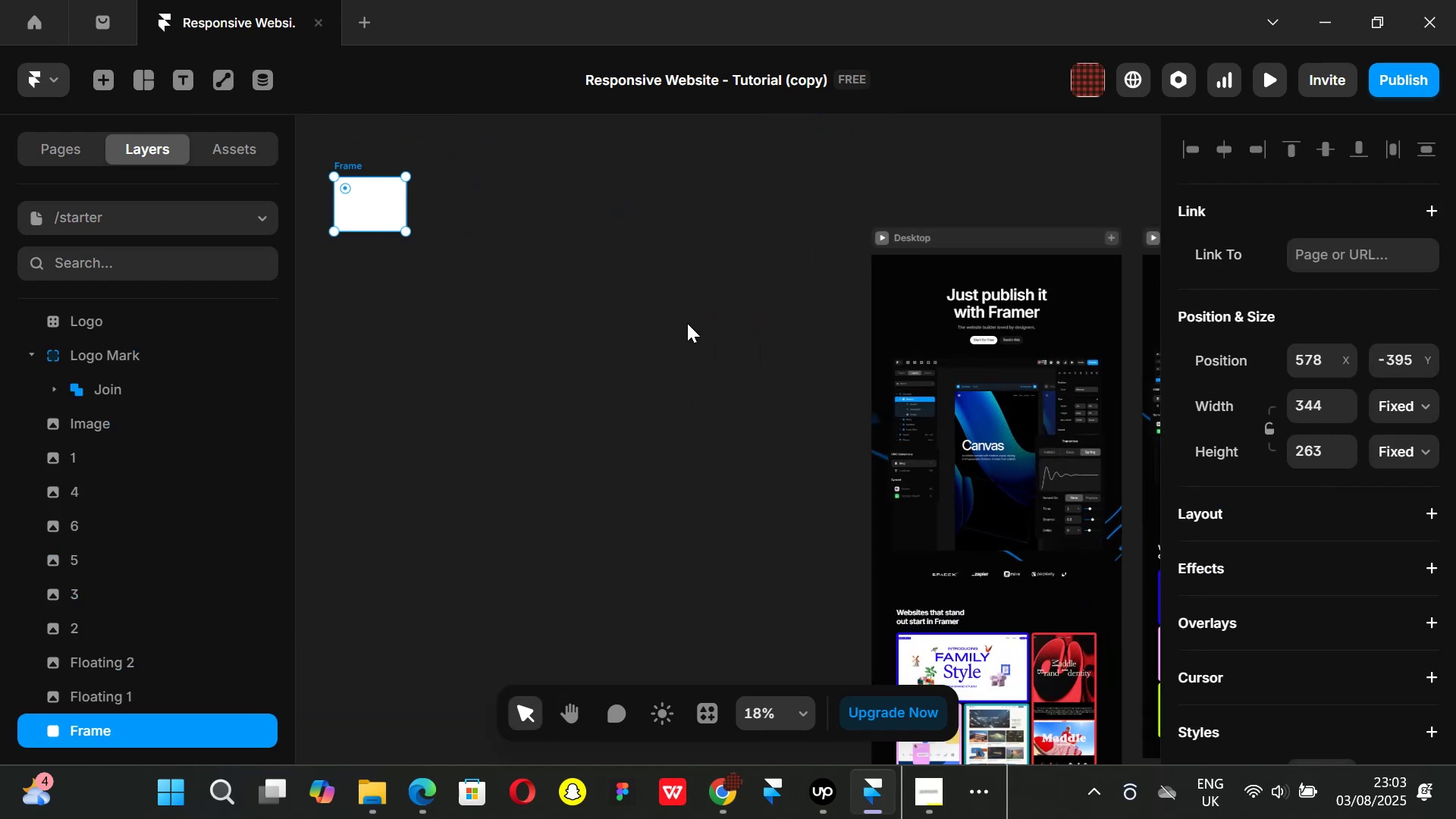 
key(Control+ControlLeft)
 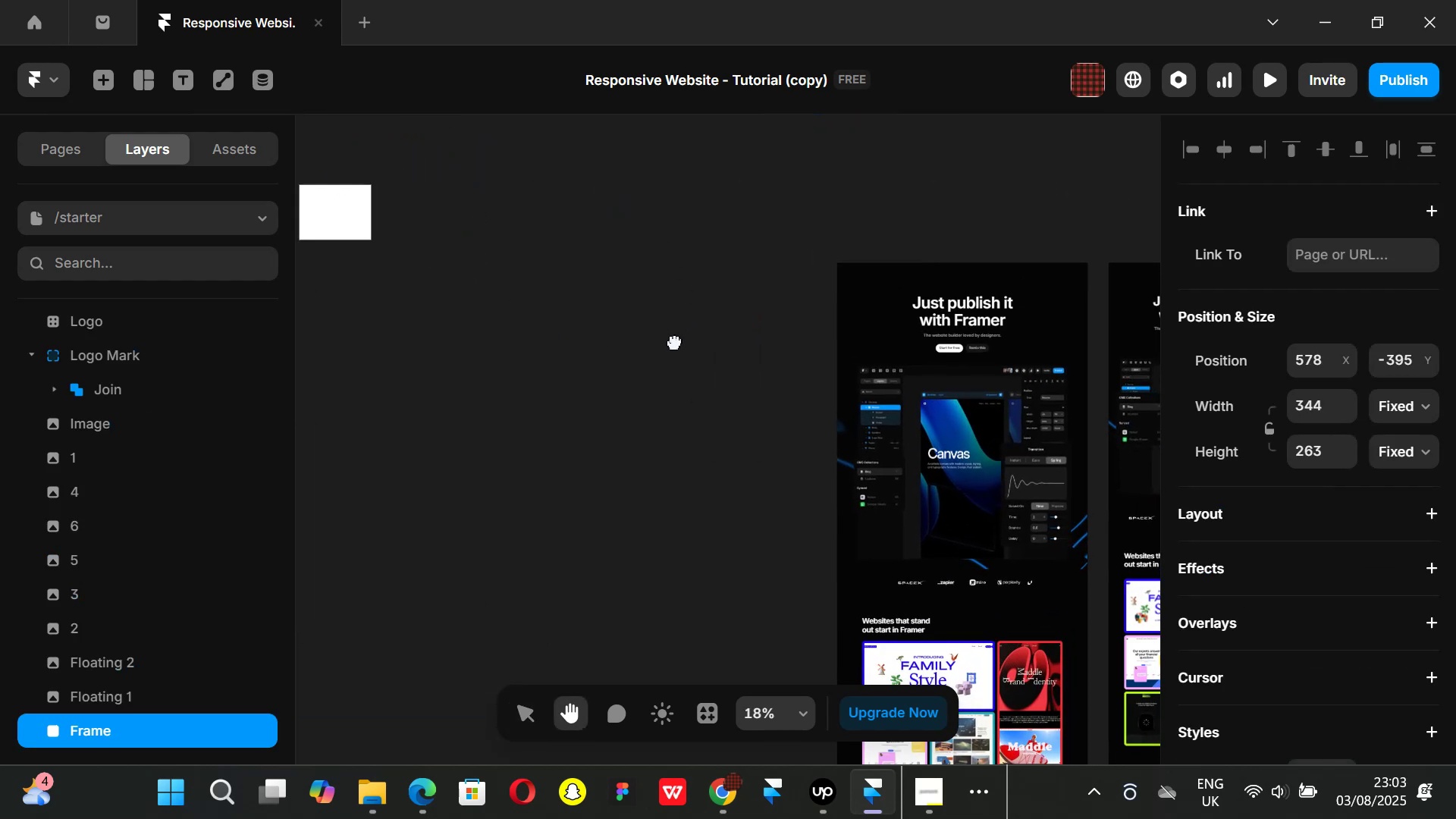 
hold_key(key=ControlLeft, duration=0.57)
scroll: coordinate [682, 359], scroll_direction: up, amount: 2.0
 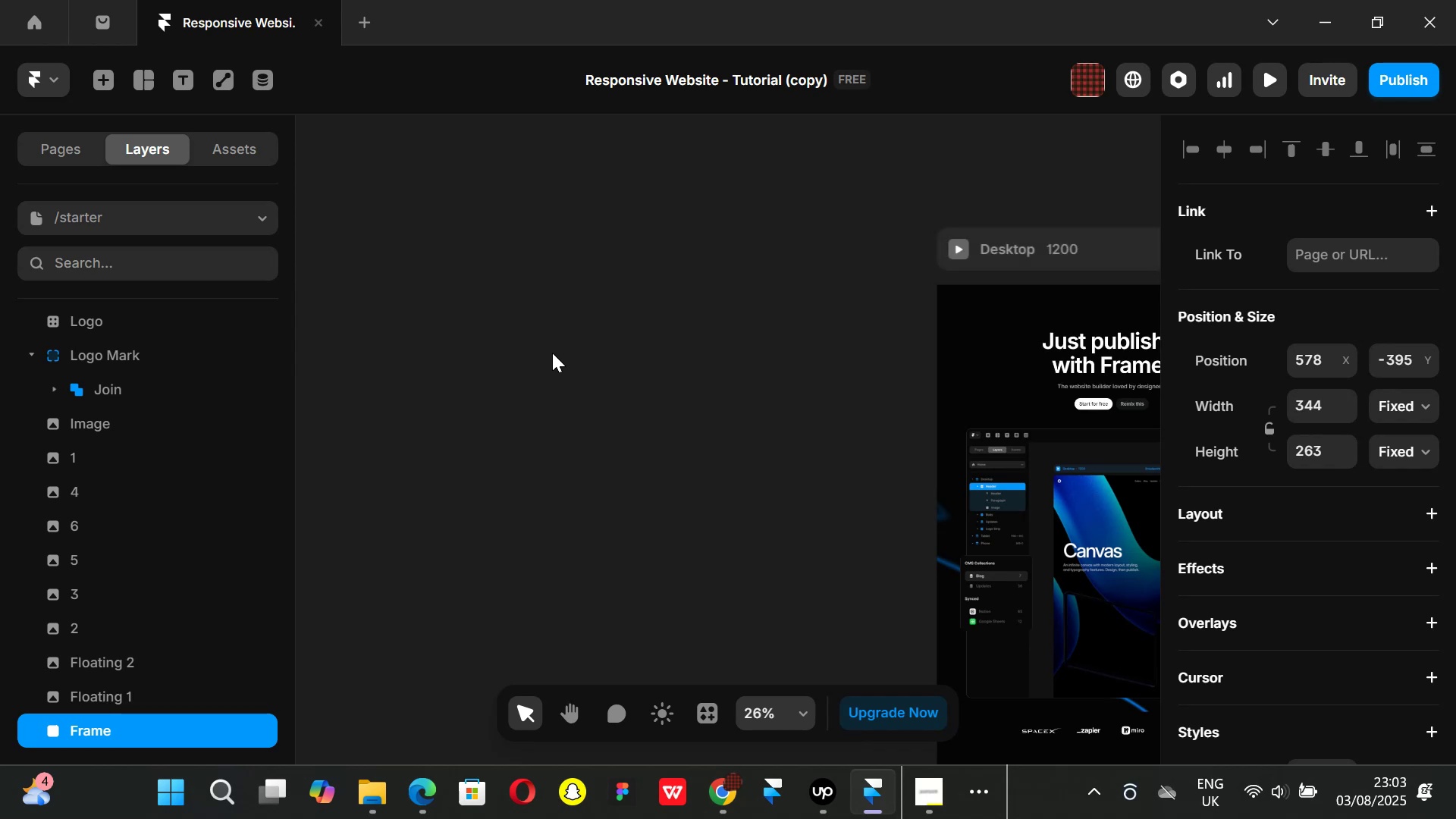 
key(F)
 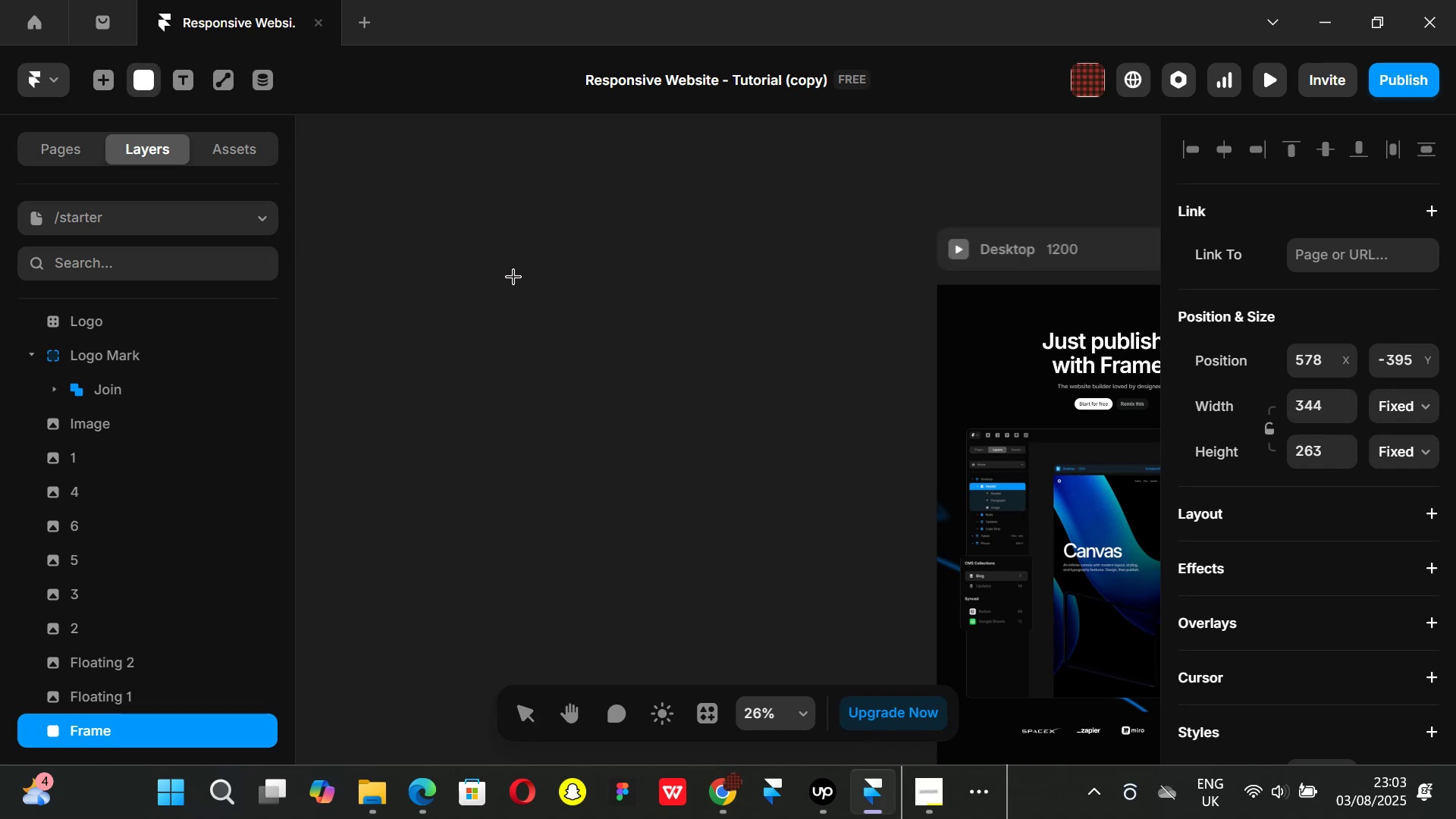 
left_click_drag(start_coordinate=[509, 275], to_coordinate=[846, 309])
 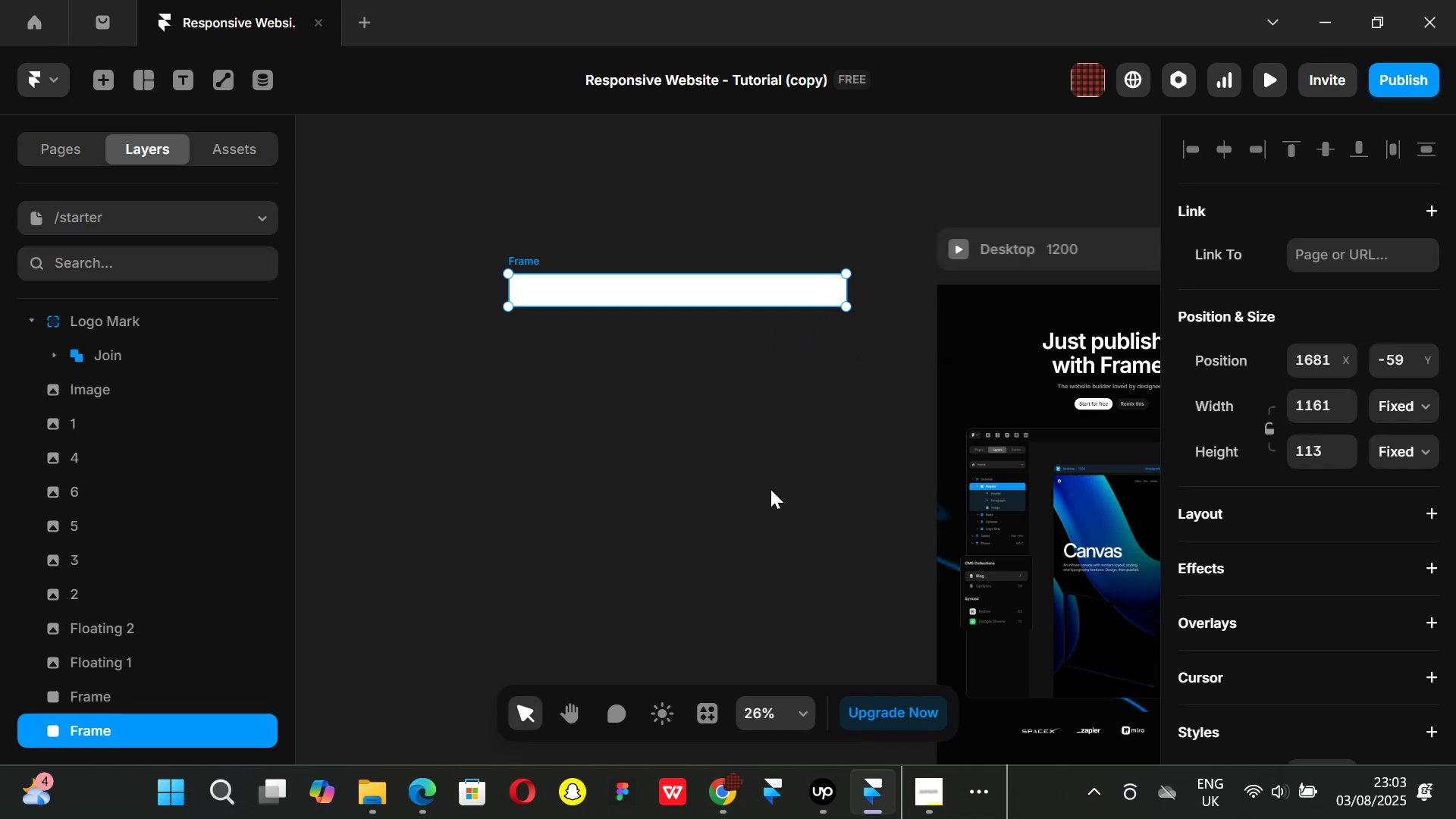 
left_click([941, 818])
 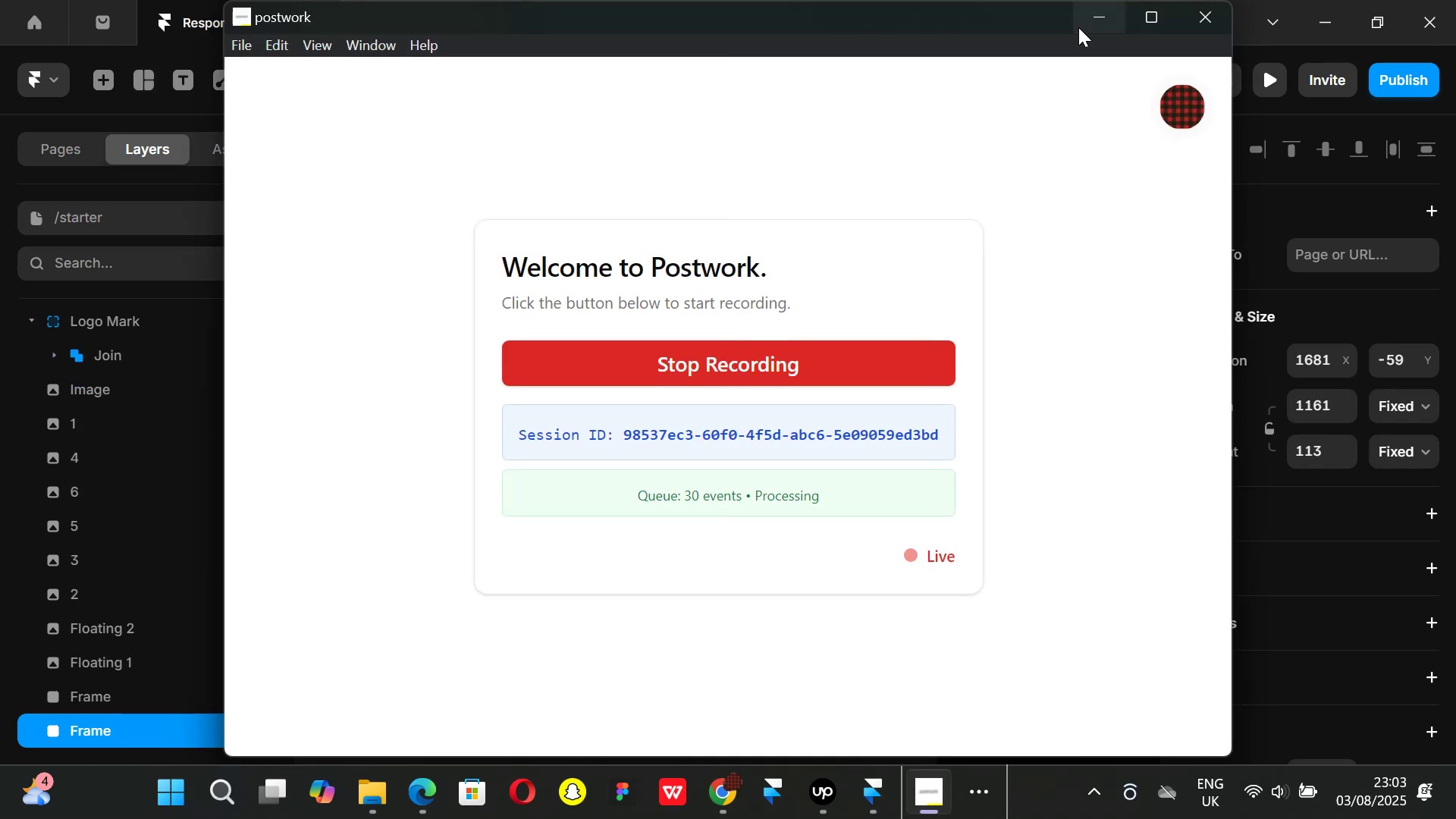 
left_click([1085, 27])
 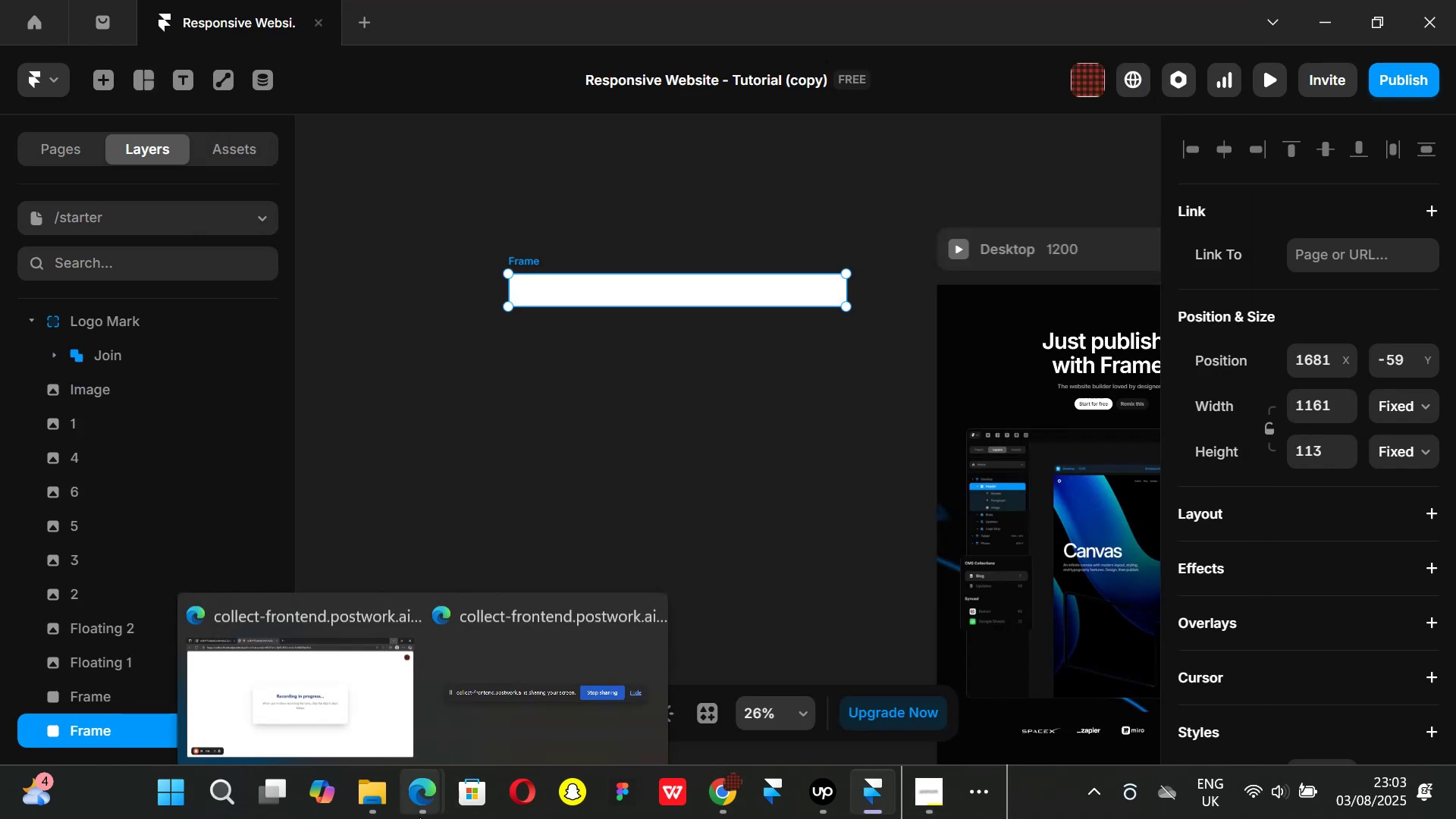 
left_click([322, 649])
 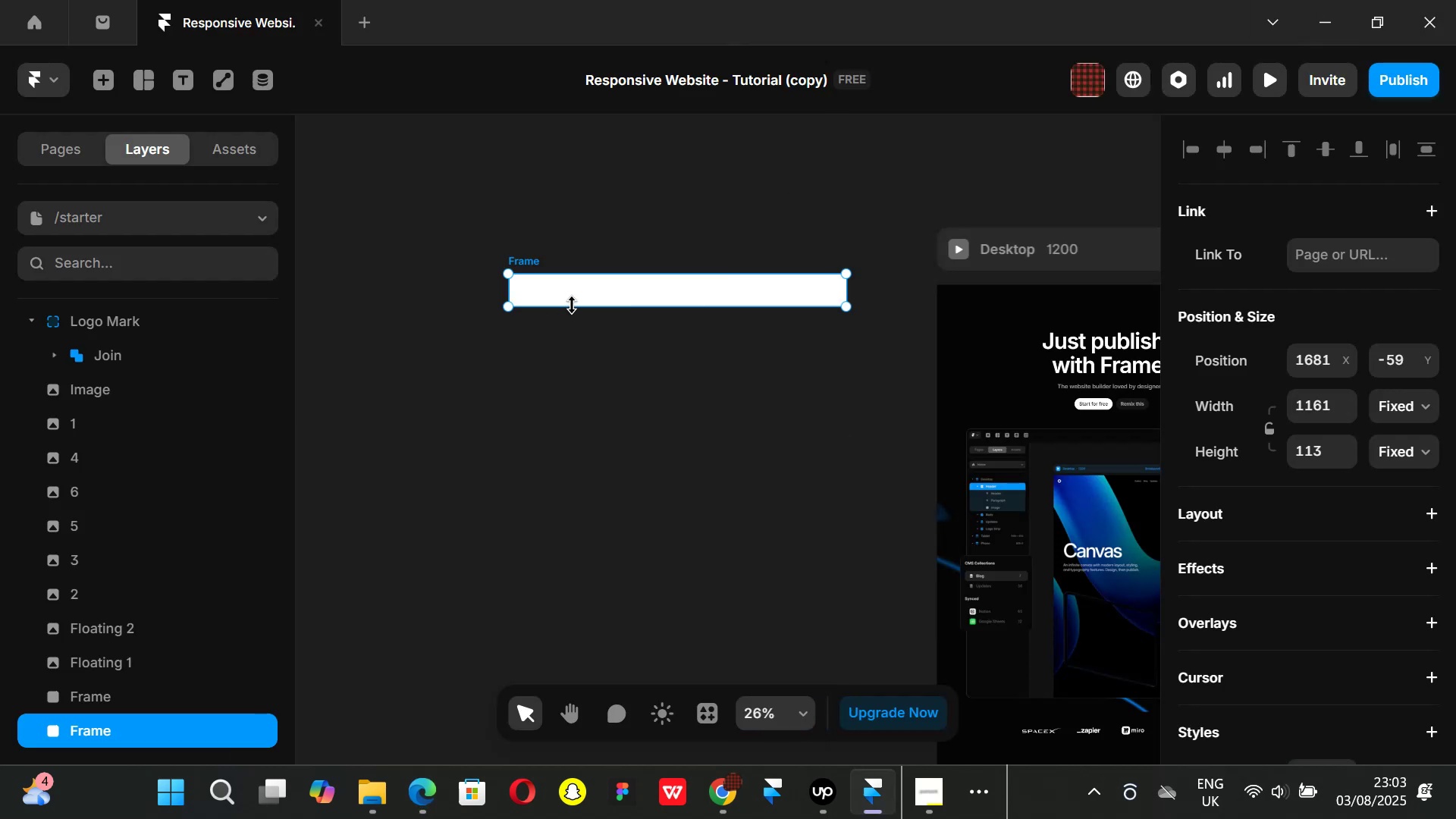 
left_click_drag(start_coordinate=[604, 284], to_coordinate=[572, 297])
 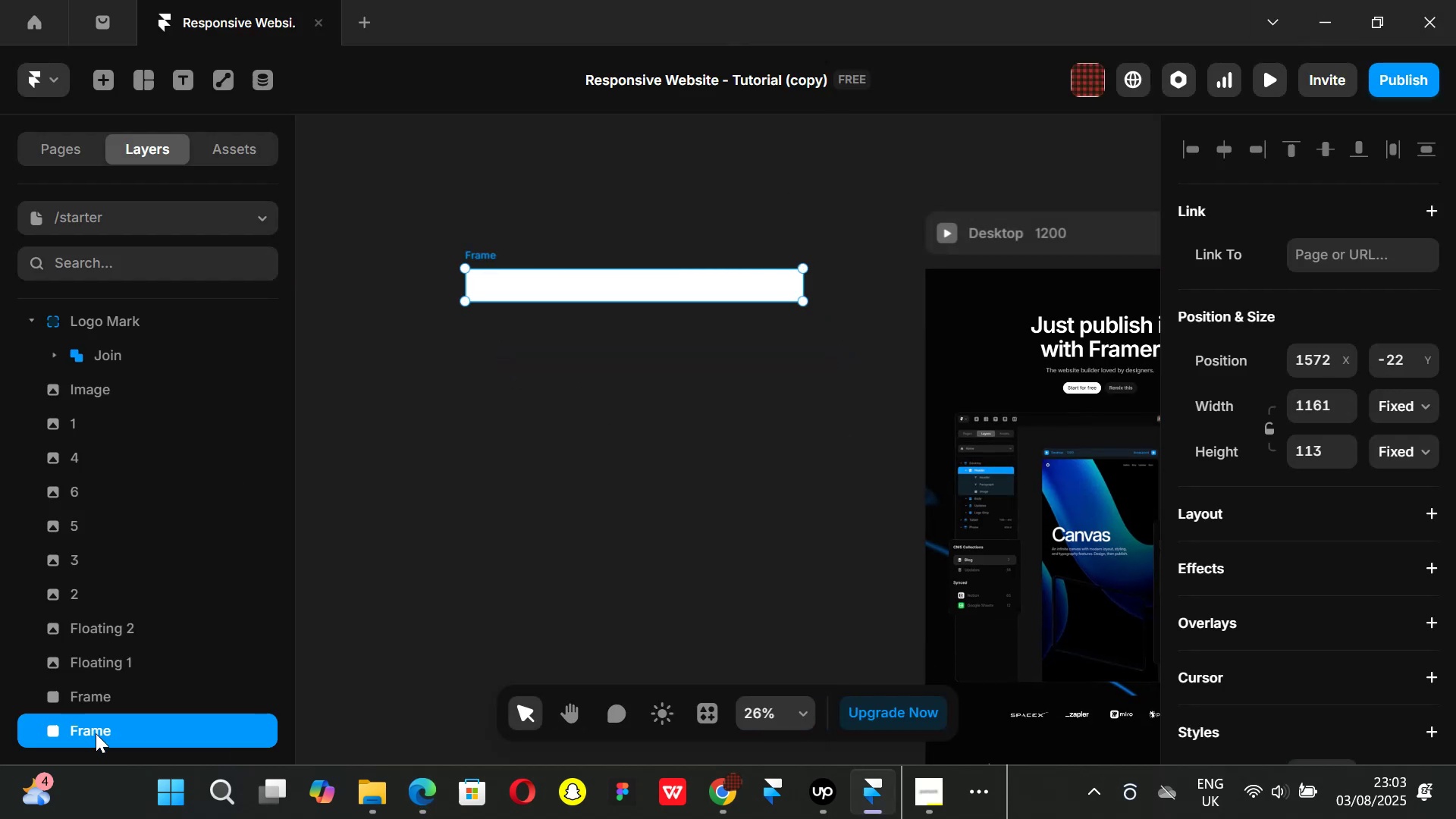 
double_click([94, 734])
 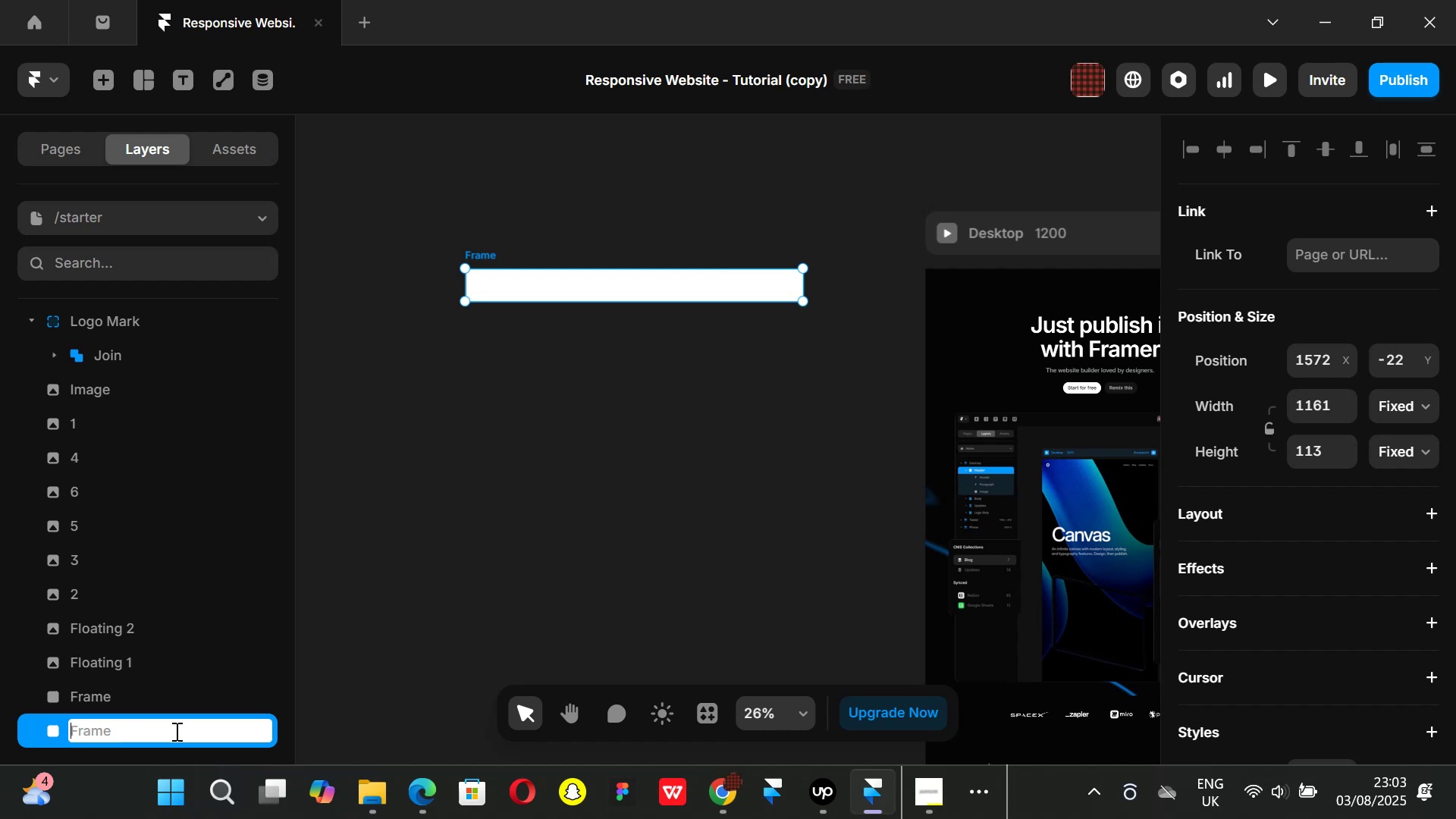 
type(Navigation)
 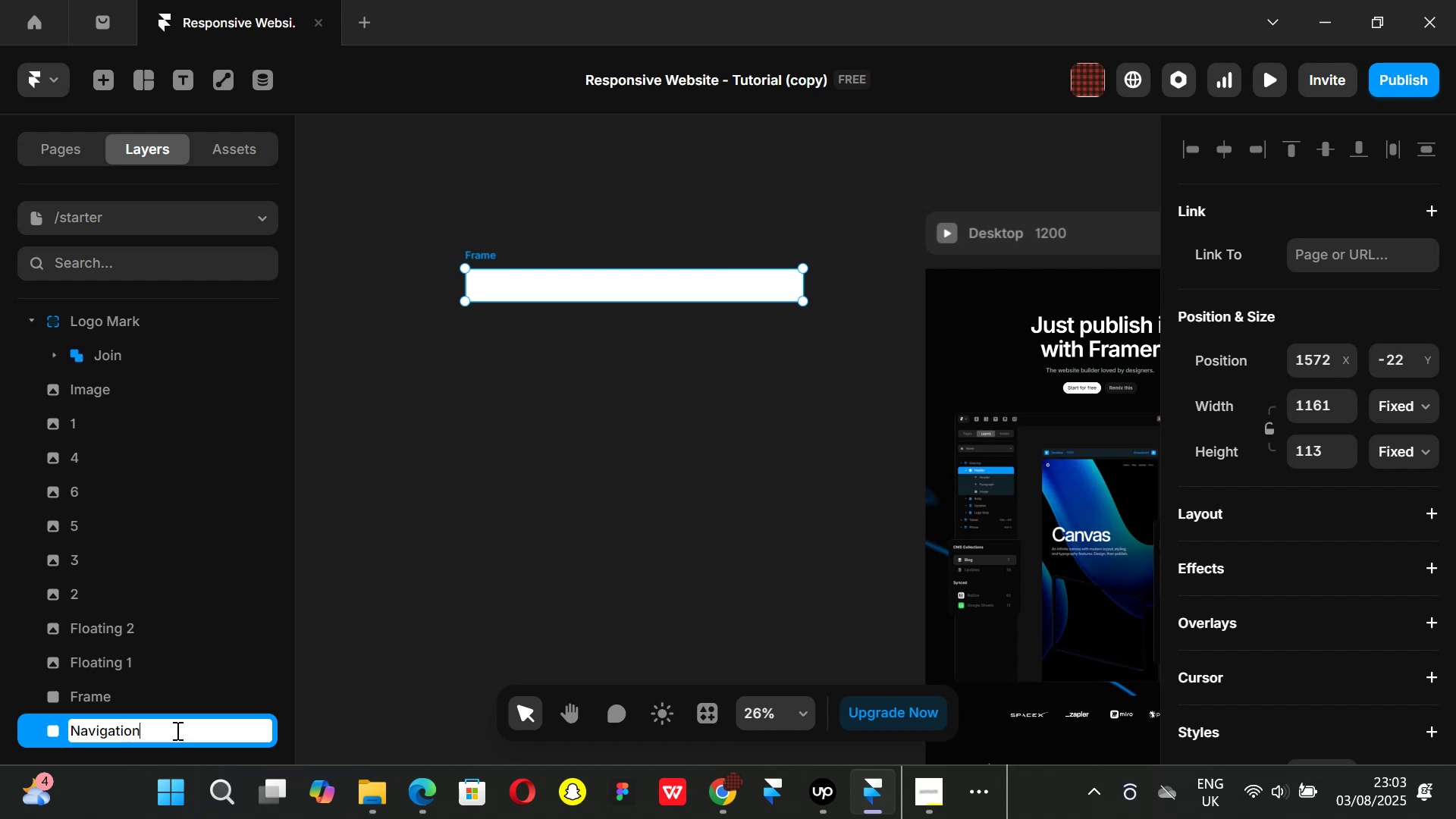 
key(Space)
 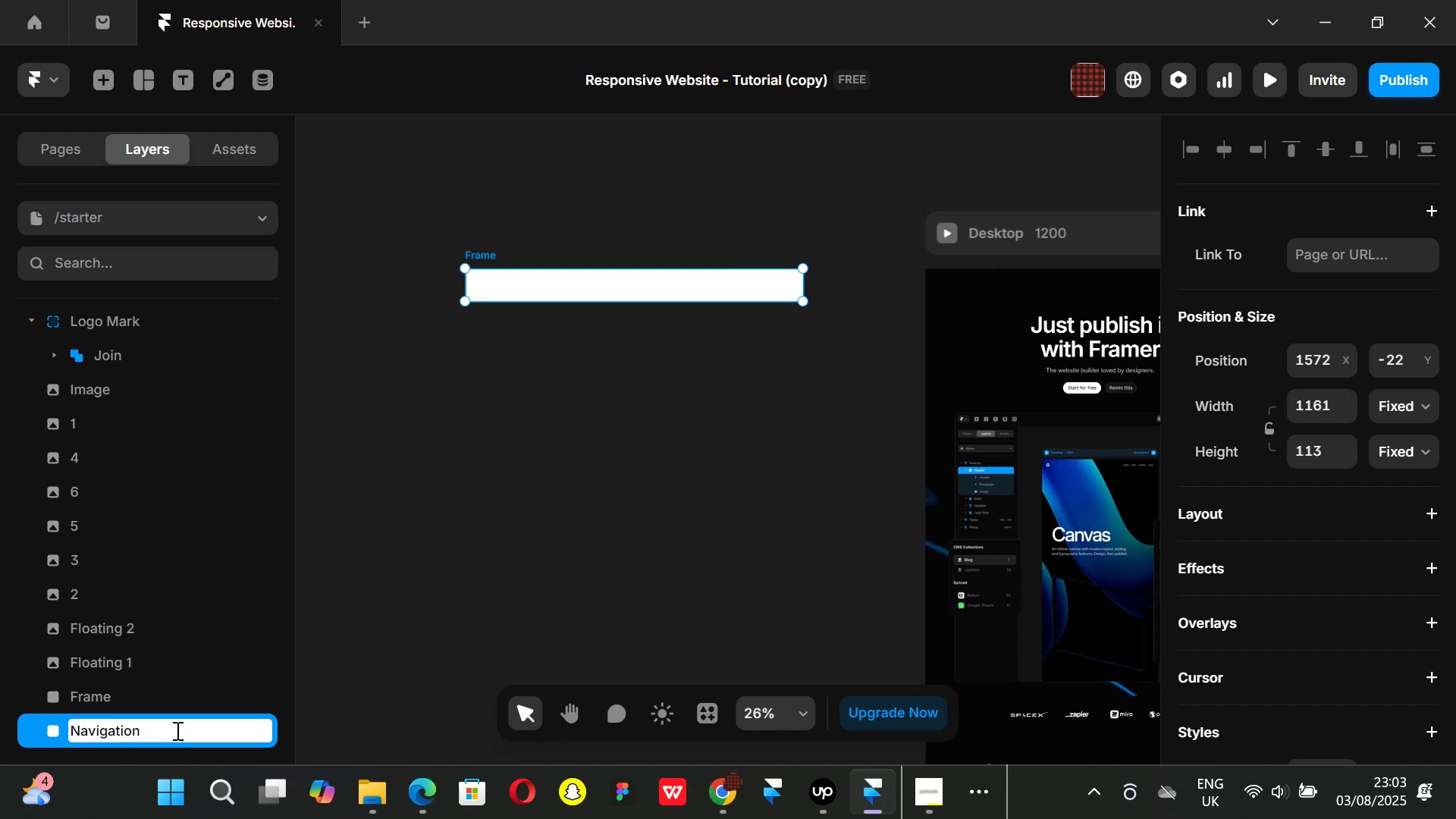 
key(2)
 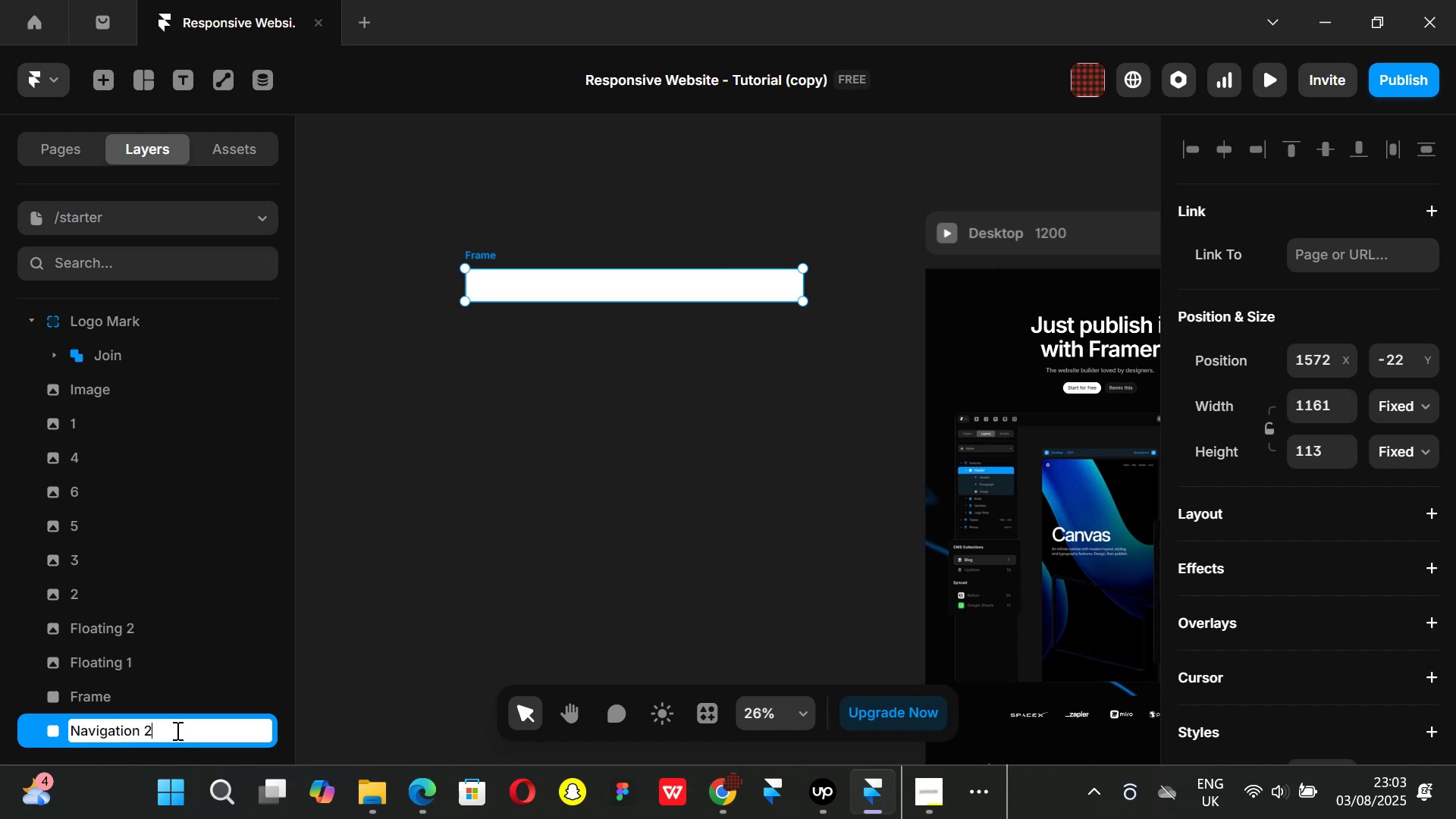 
key(Enter)
 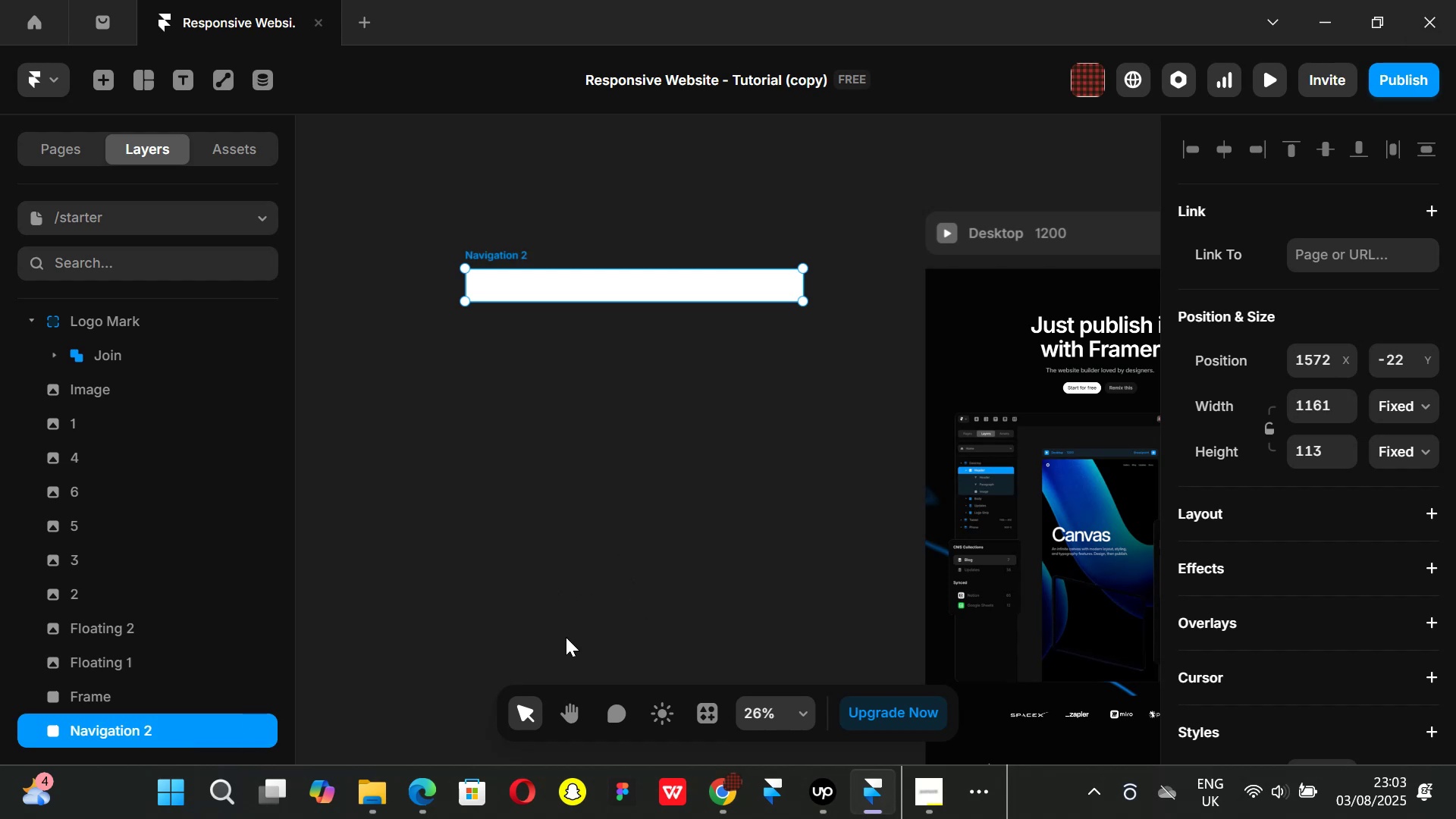 
scroll: coordinate [1357, 626], scroll_direction: down, amount: 2.0
 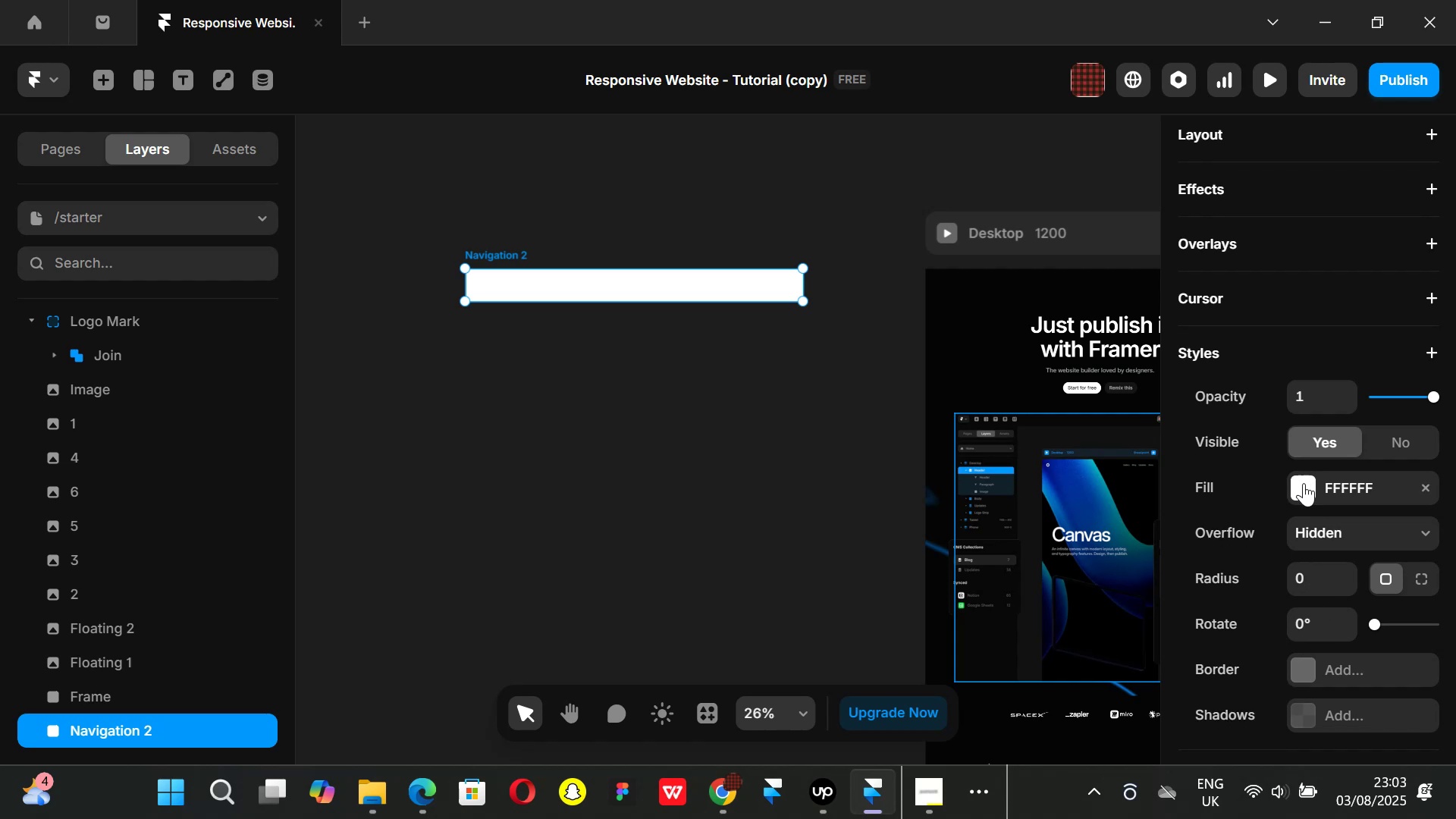 
left_click([1304, 483])
 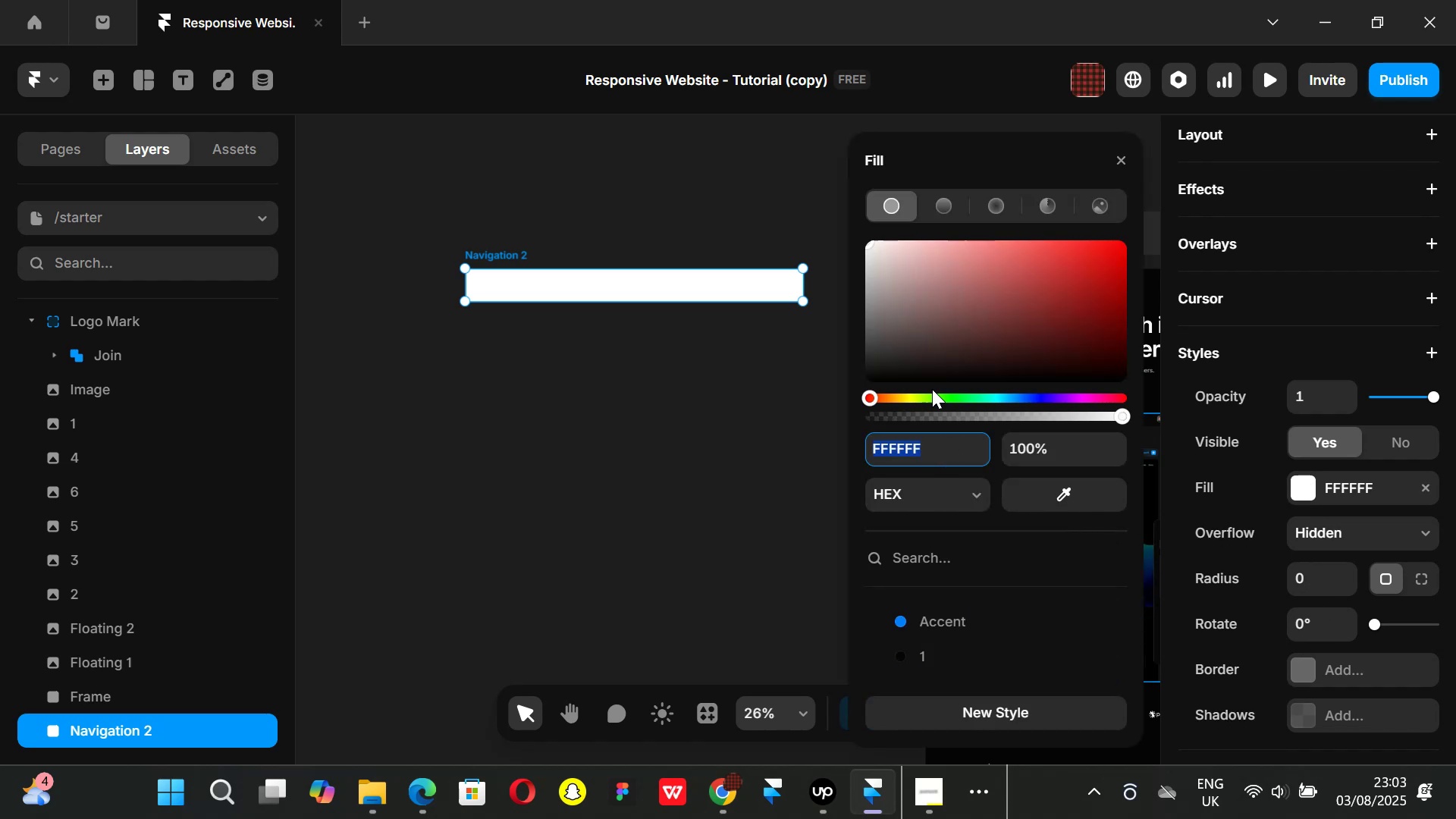 
left_click_drag(start_coordinate=[924, 366], to_coordinate=[817, 437])
 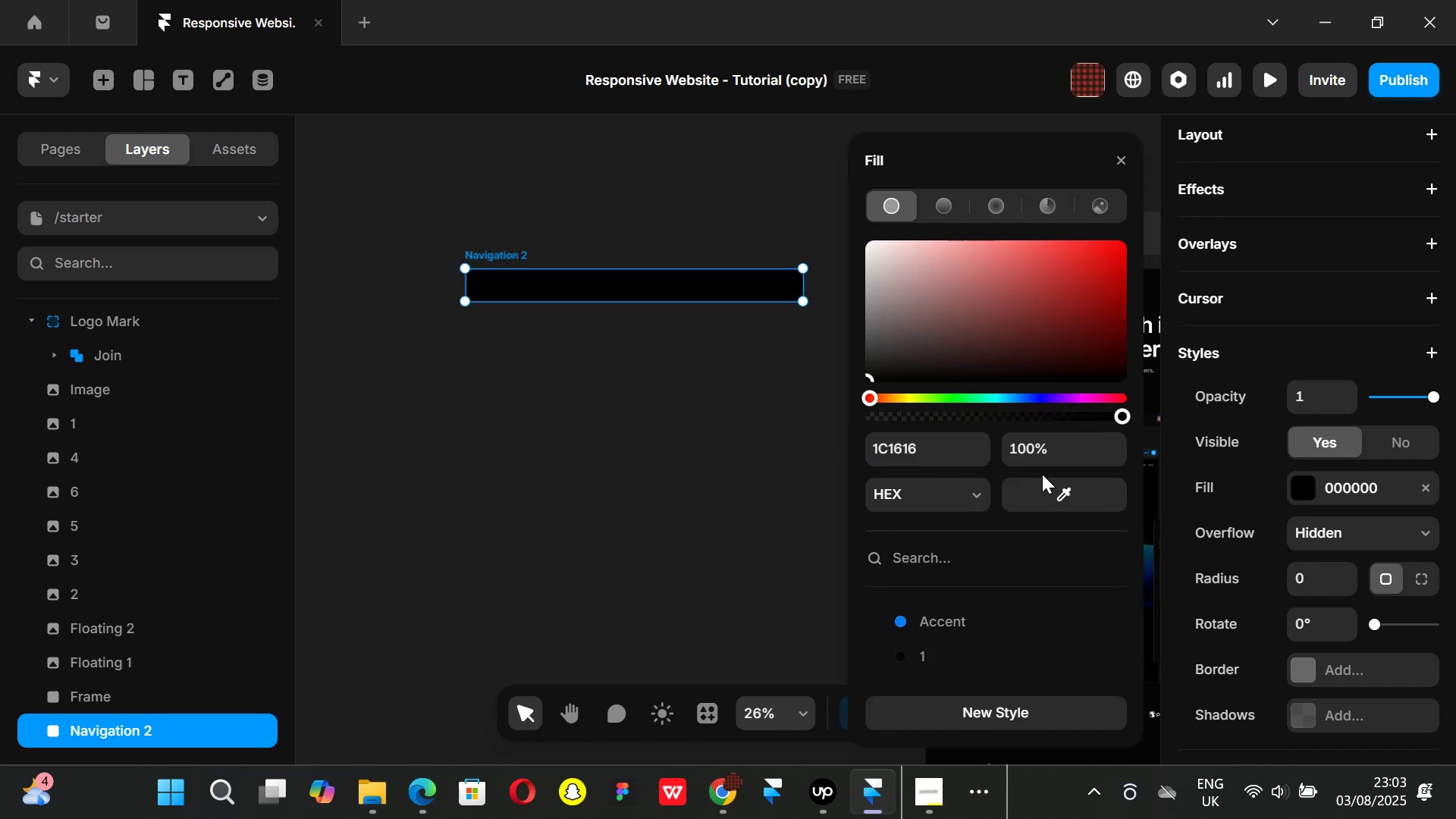 
left_click([1051, 452])
 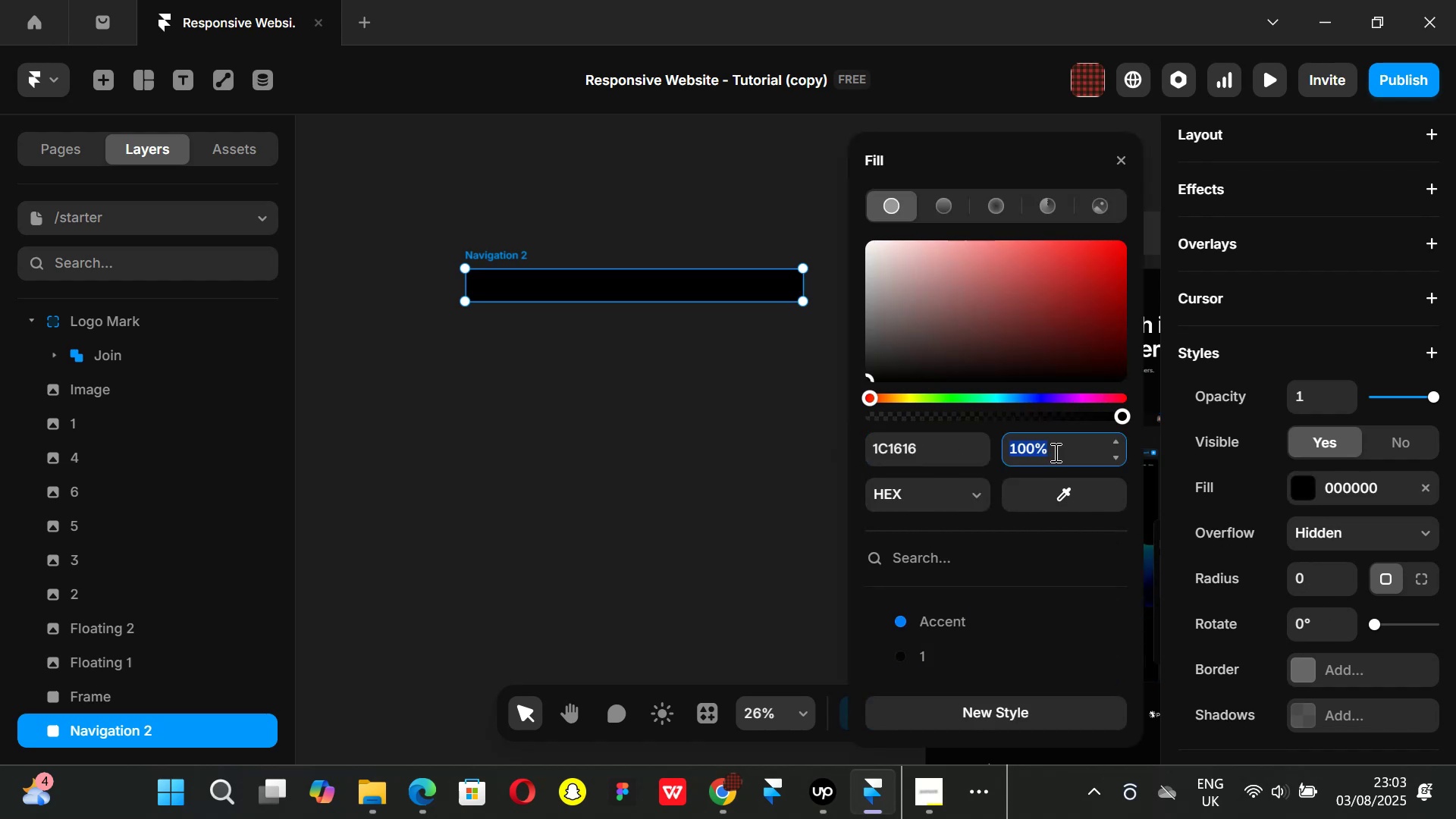 
type(95)
 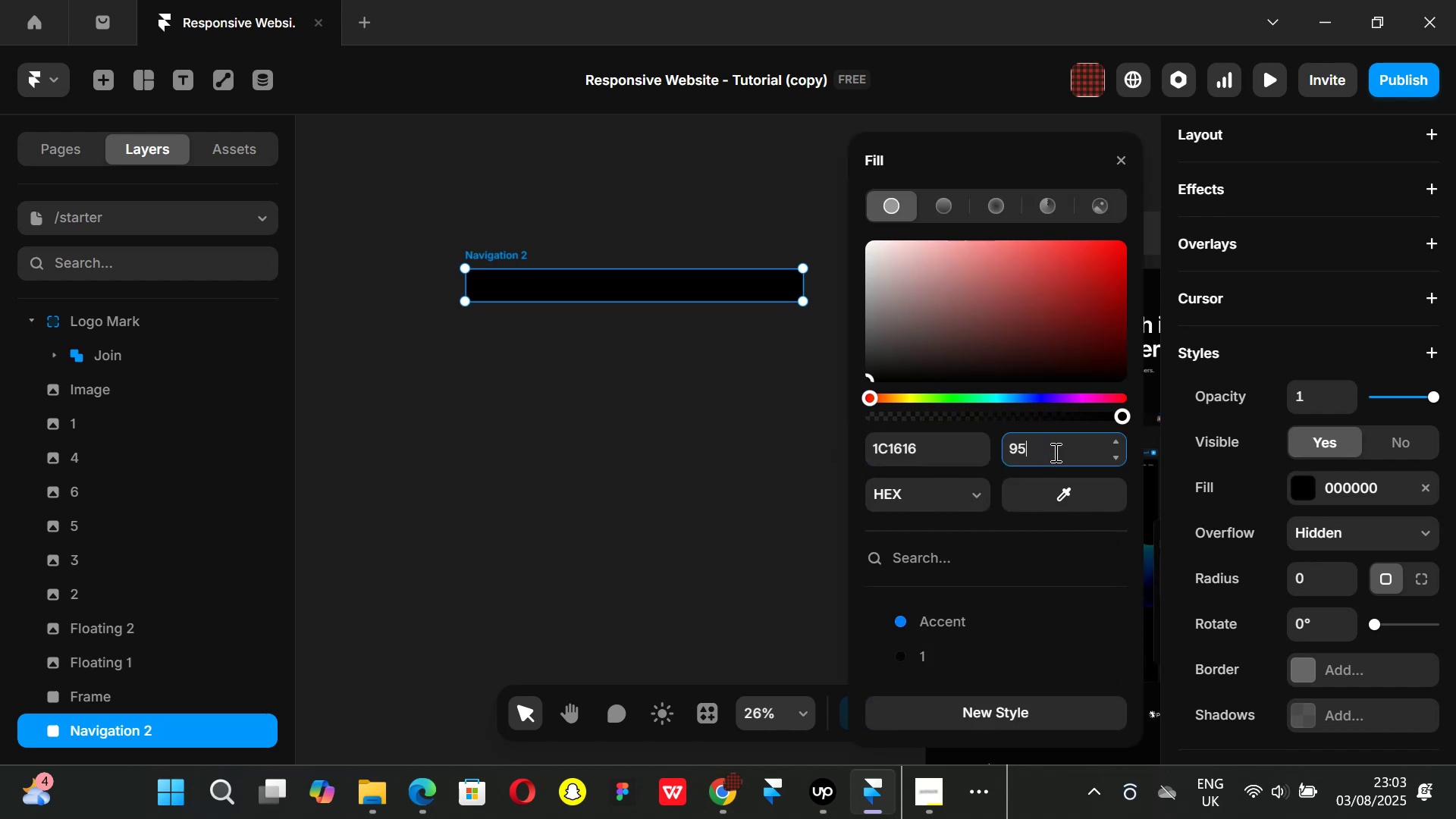 
key(Enter)
 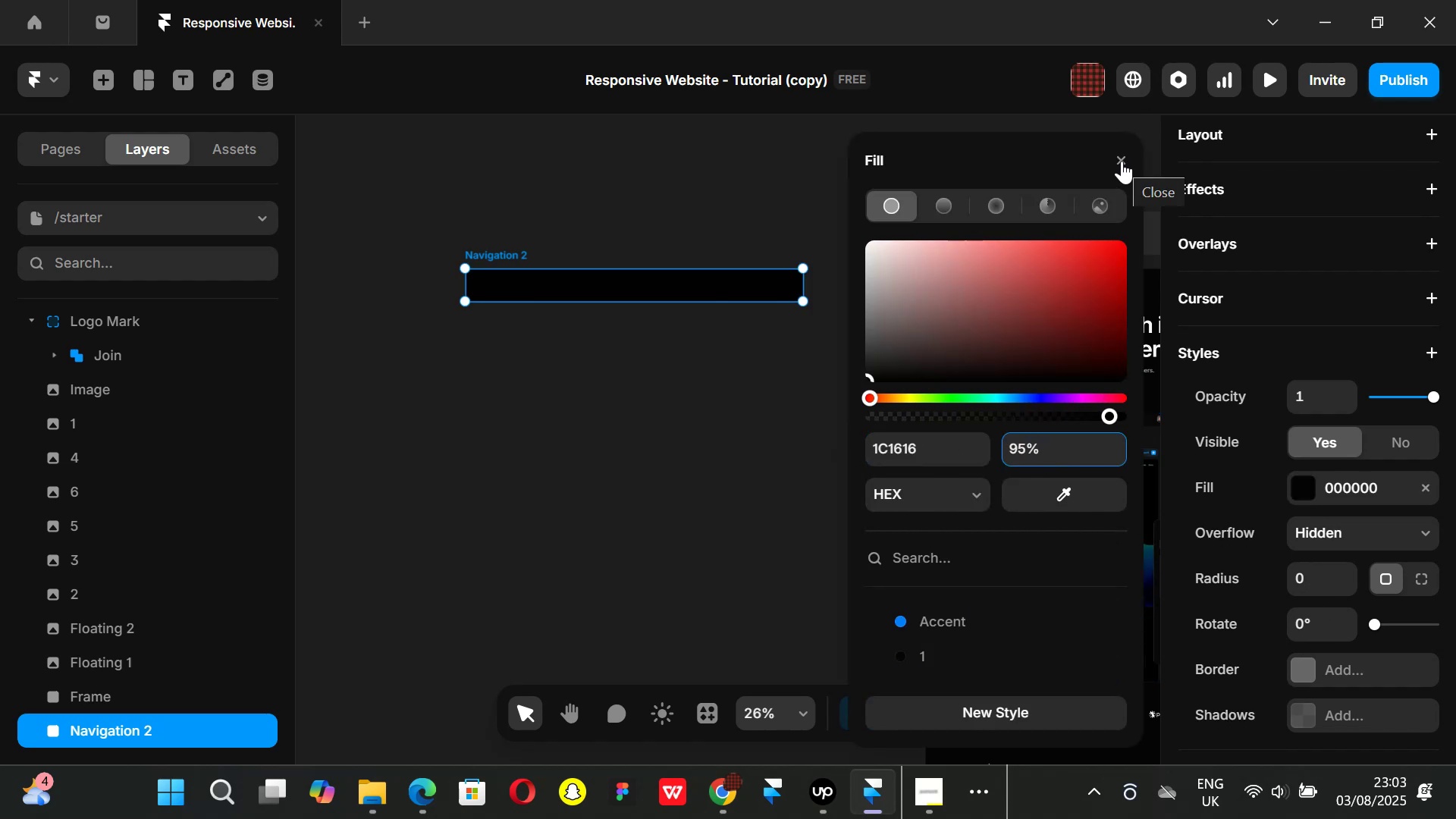 
wait(5.13)
 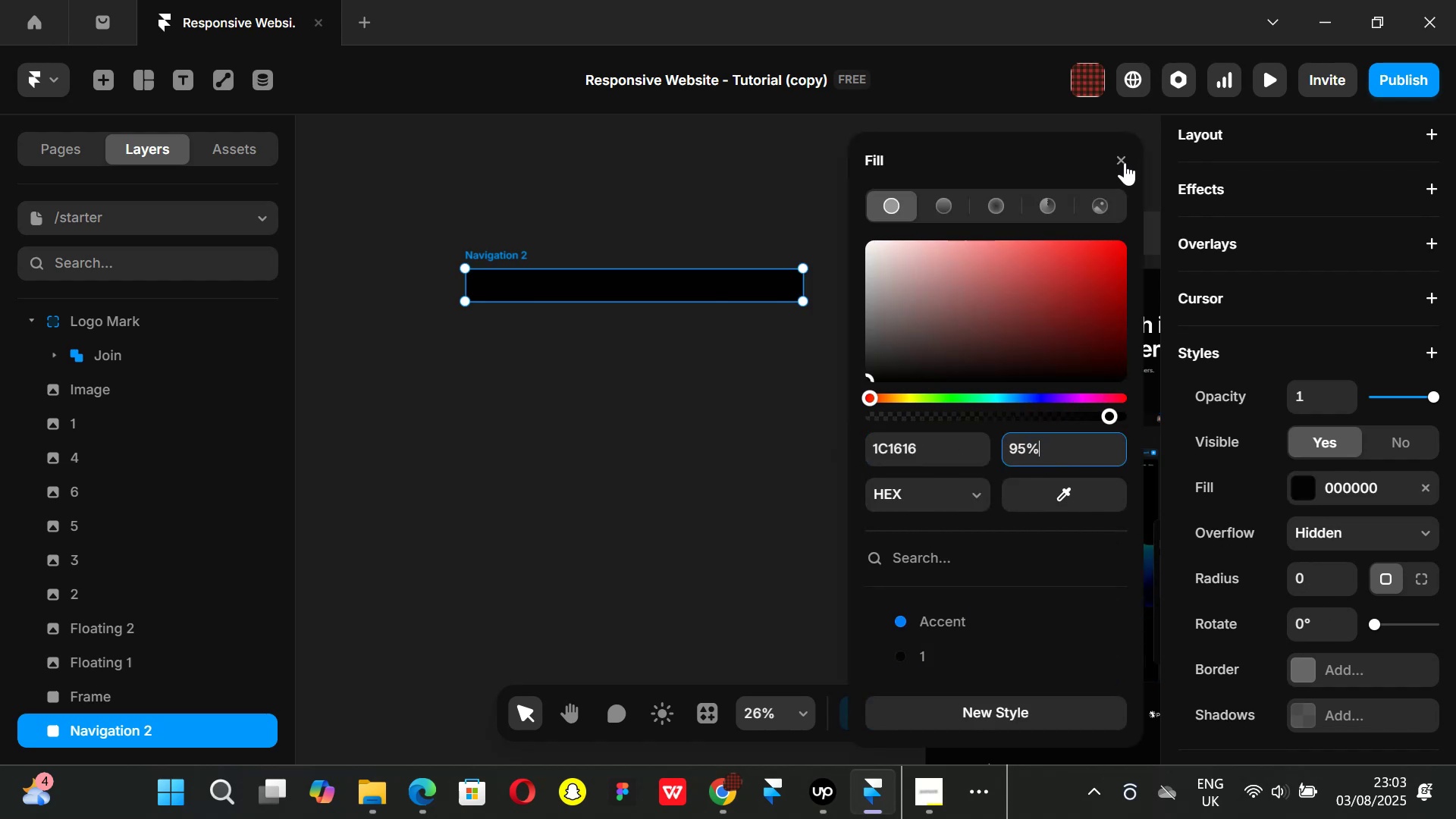 
left_click([1122, 161])
 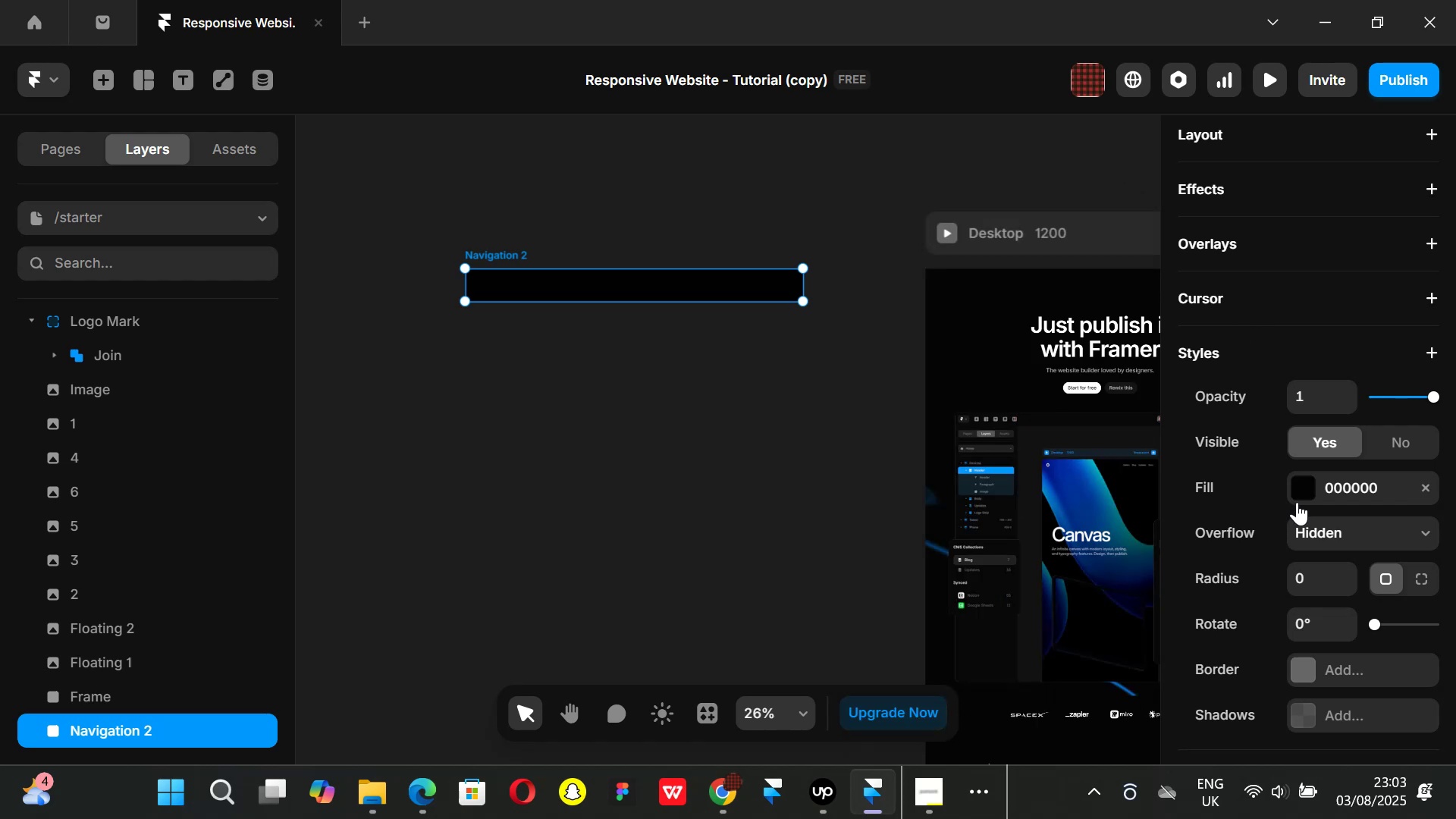 
left_click([1295, 494])
 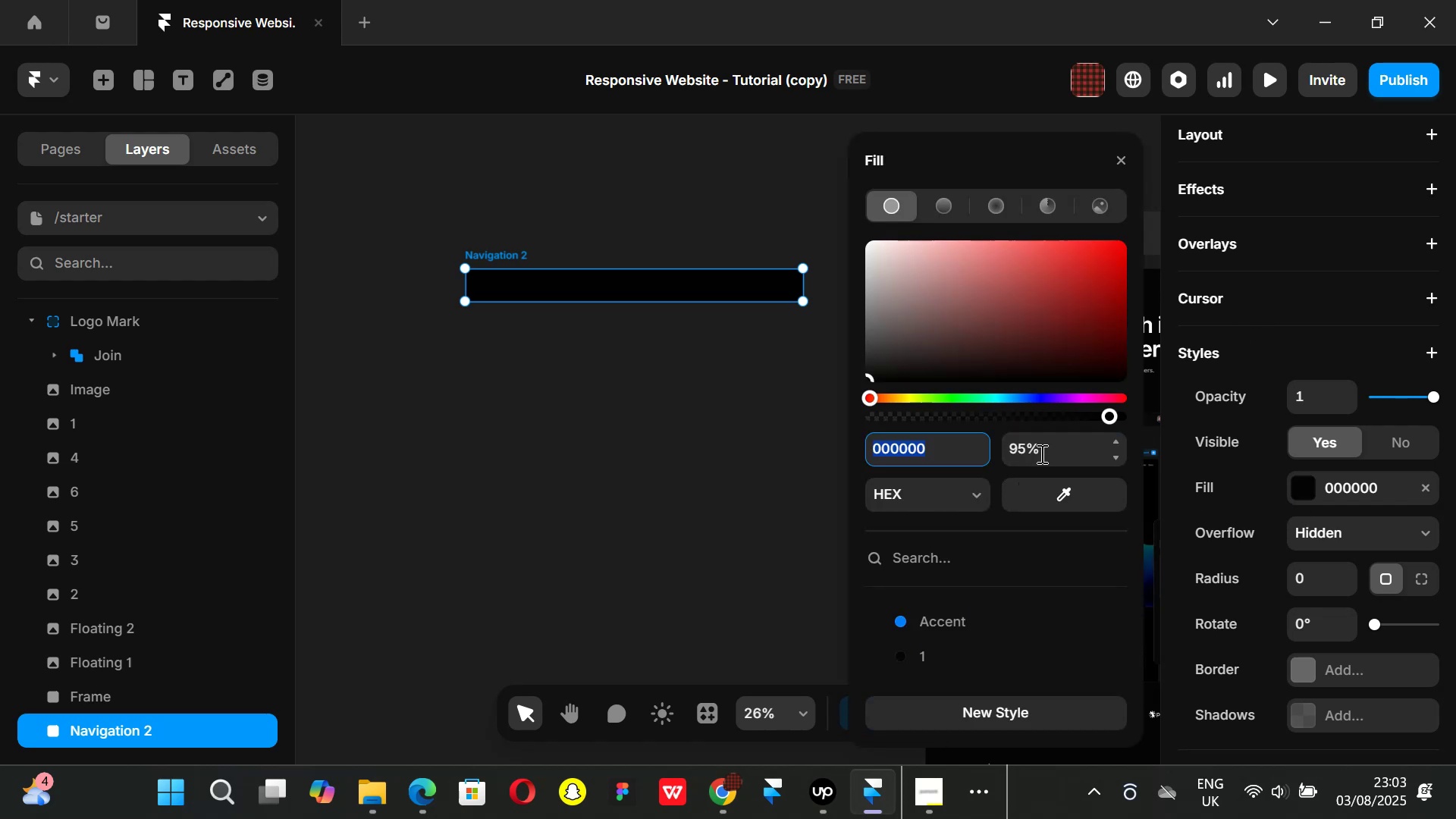 
left_click([1040, 453])
 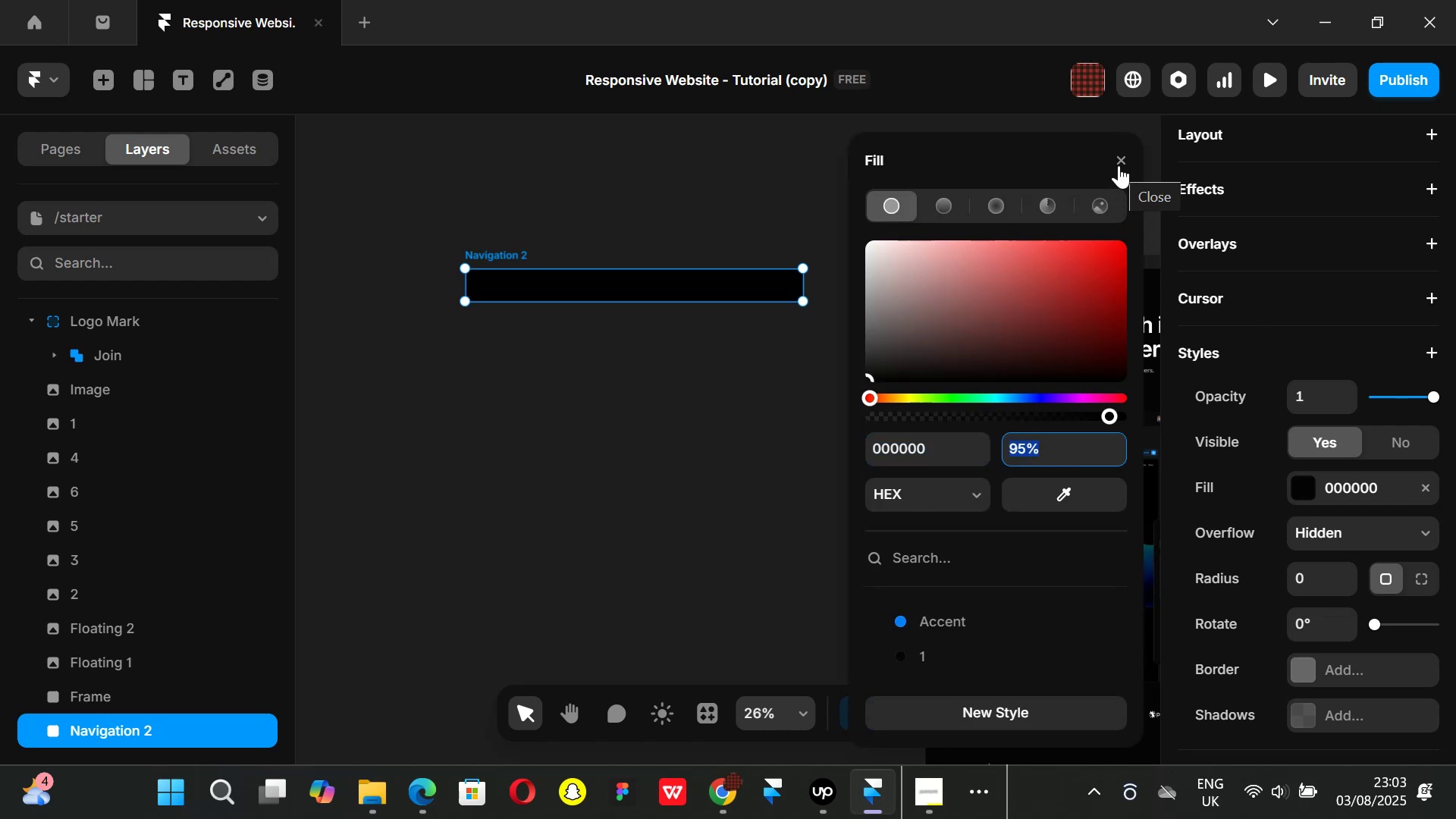 
wait(7.03)
 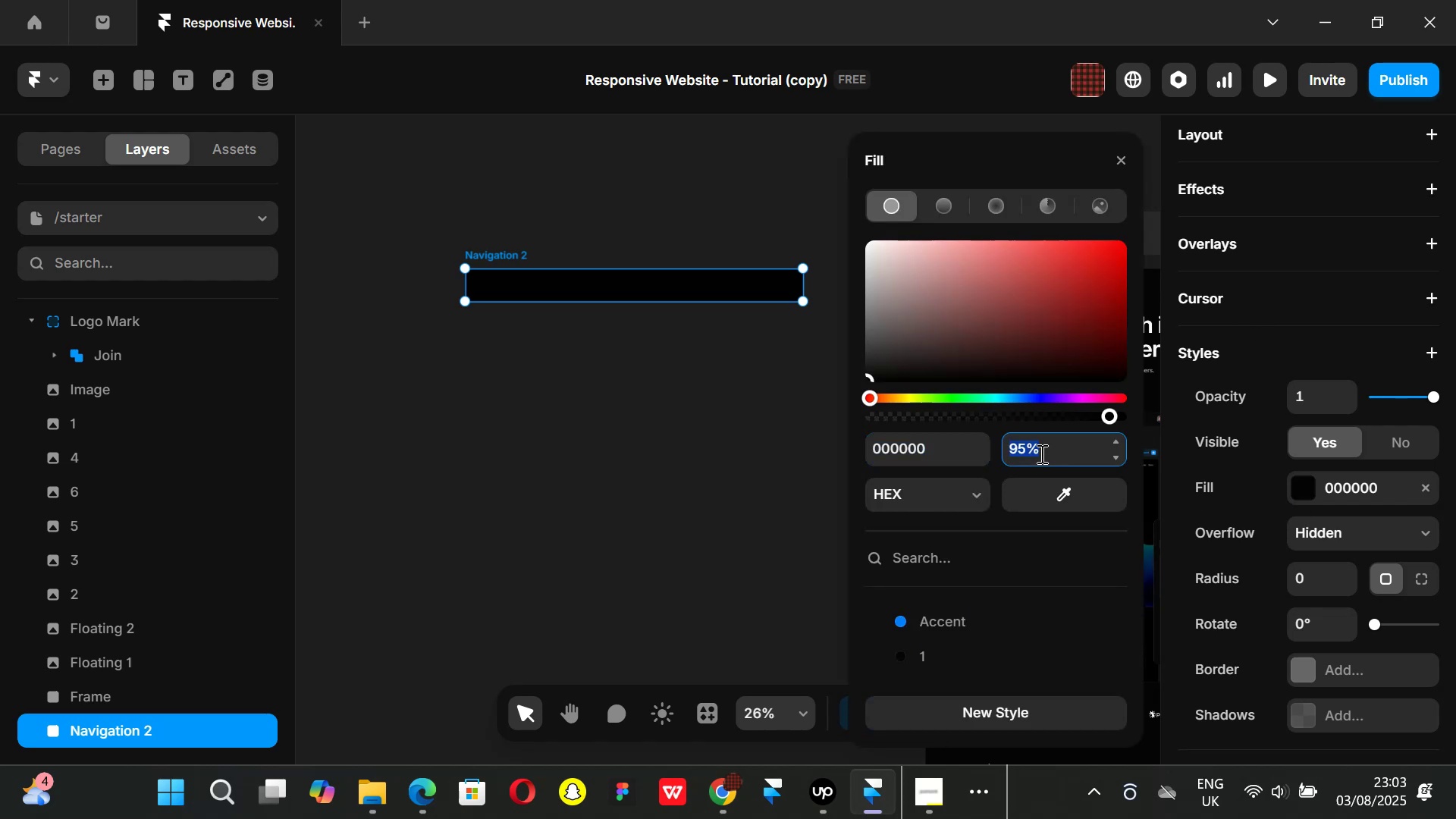 
left_click([1120, 164])
 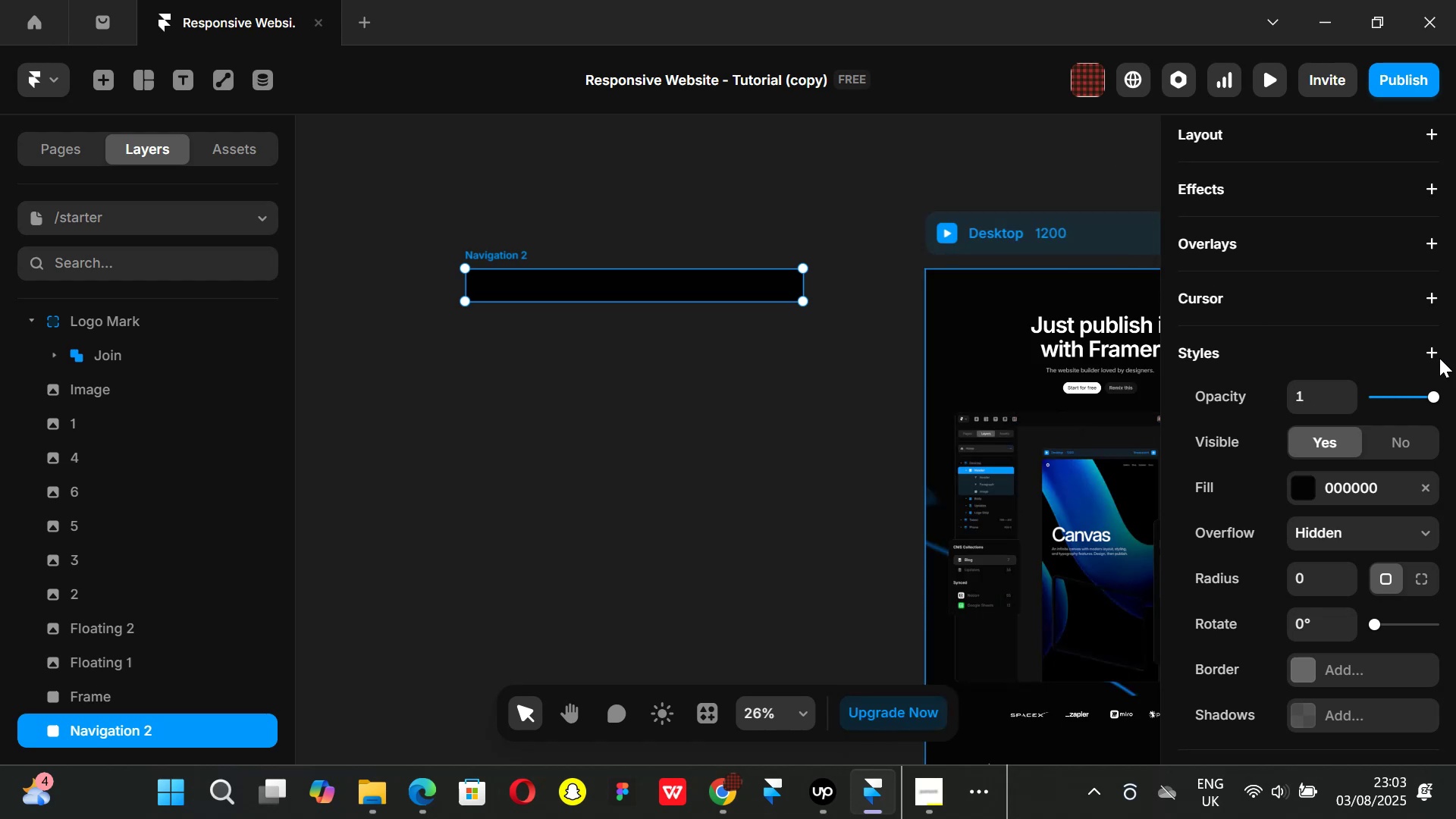 
left_click([1426, 348])
 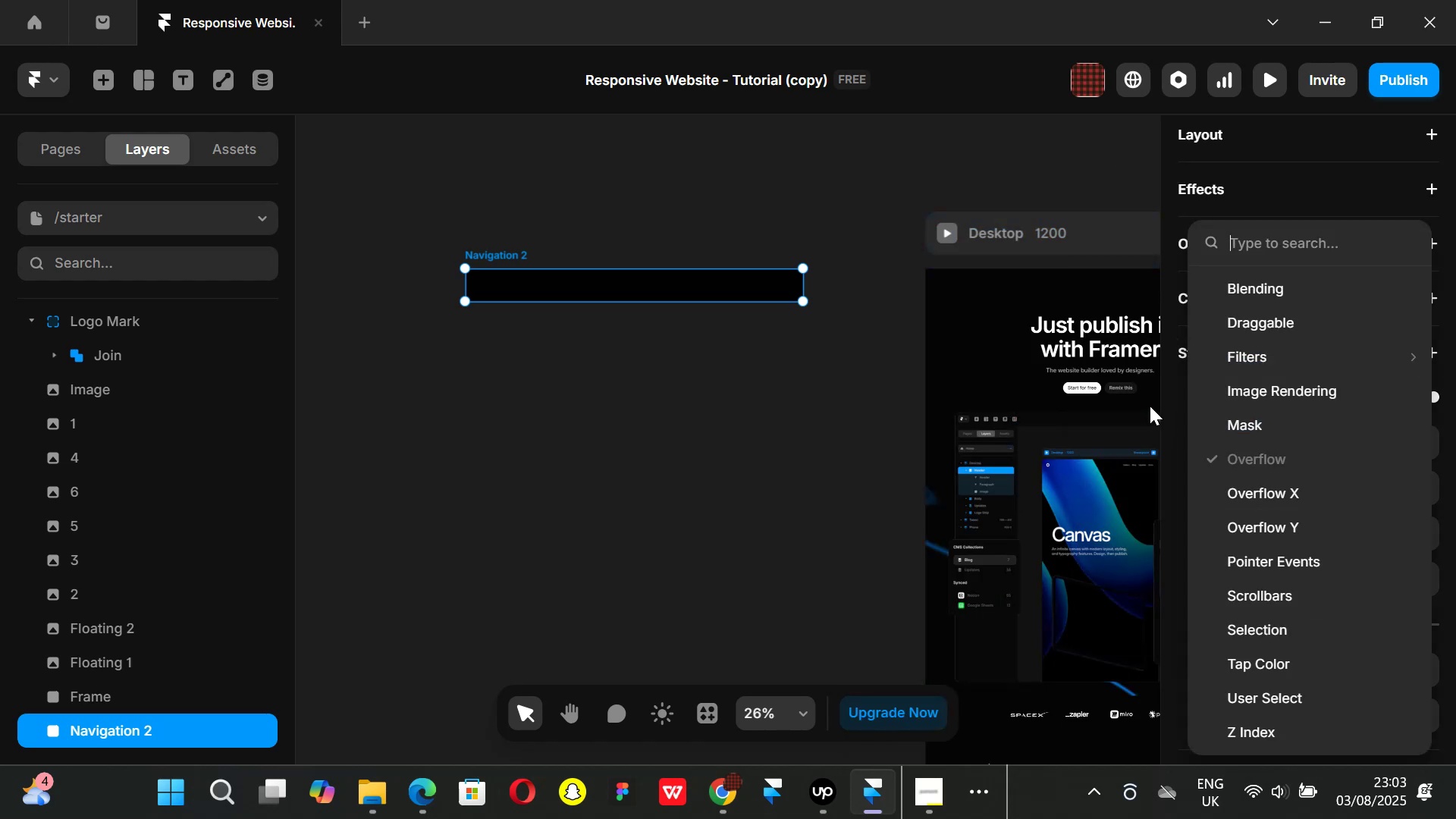 
mouse_move([1285, 347])
 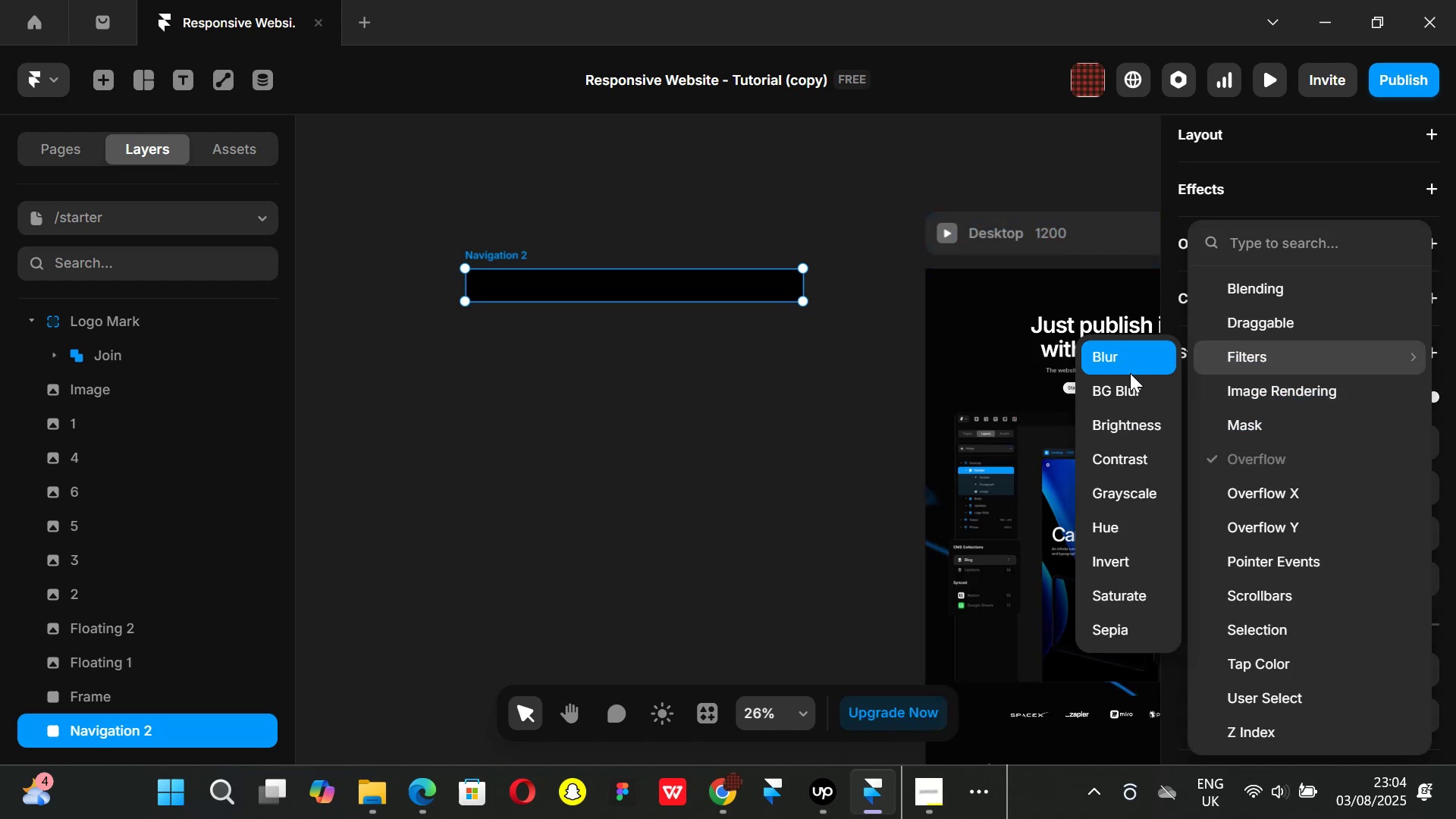 
left_click([1130, 397])
 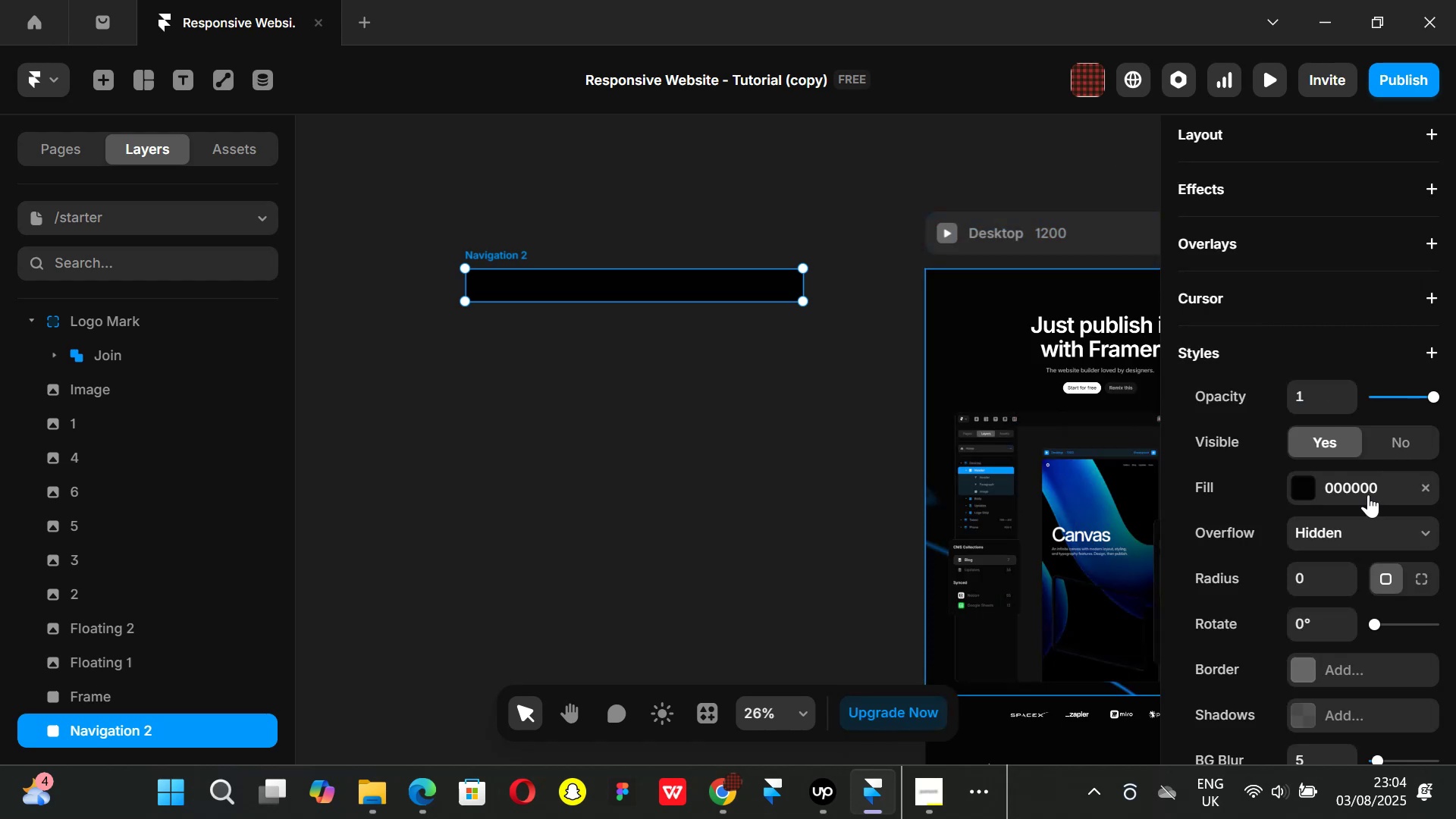 
scroll: coordinate [1338, 513], scroll_direction: down, amount: 2.0
 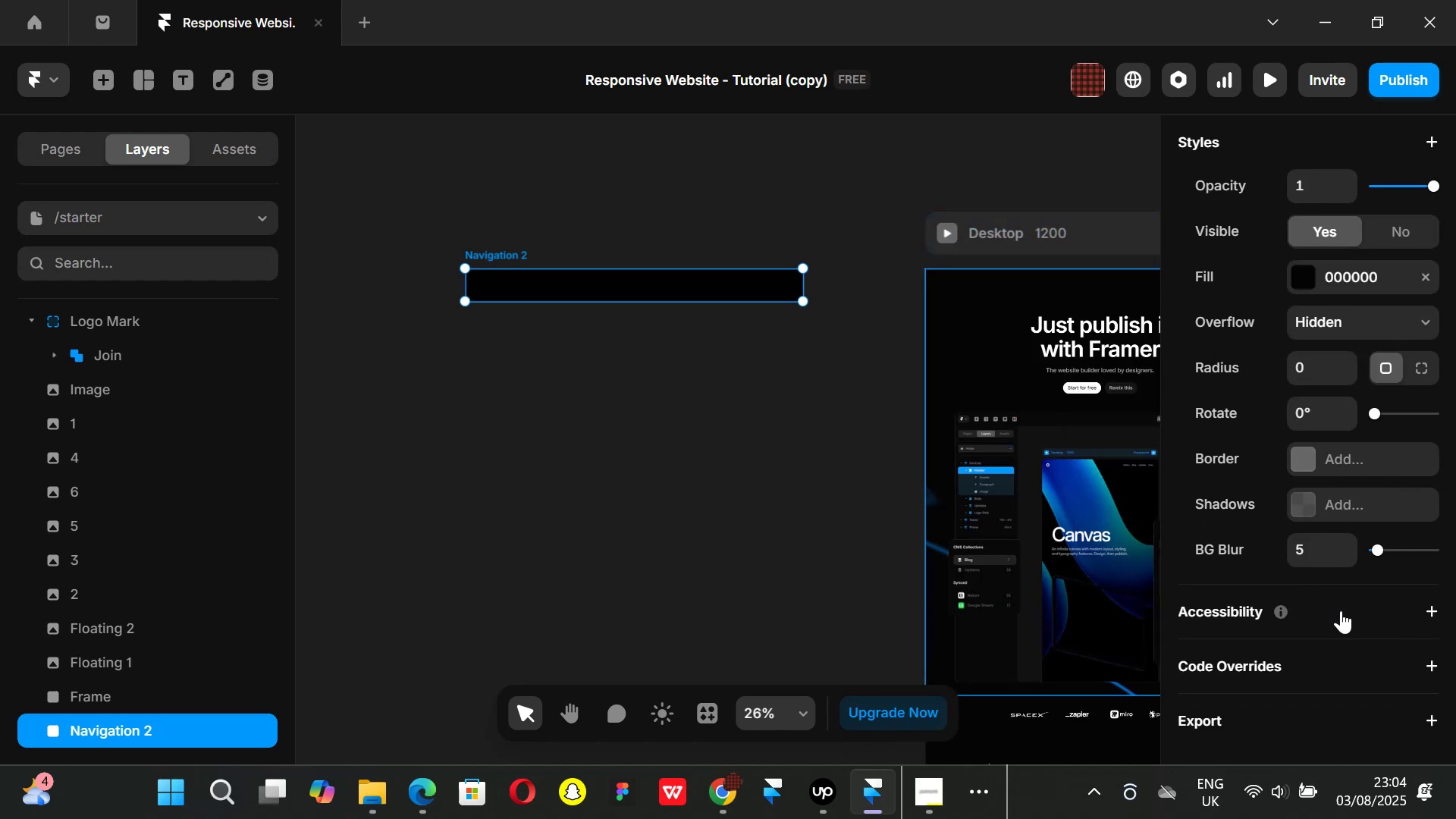 
left_click([1321, 553])
 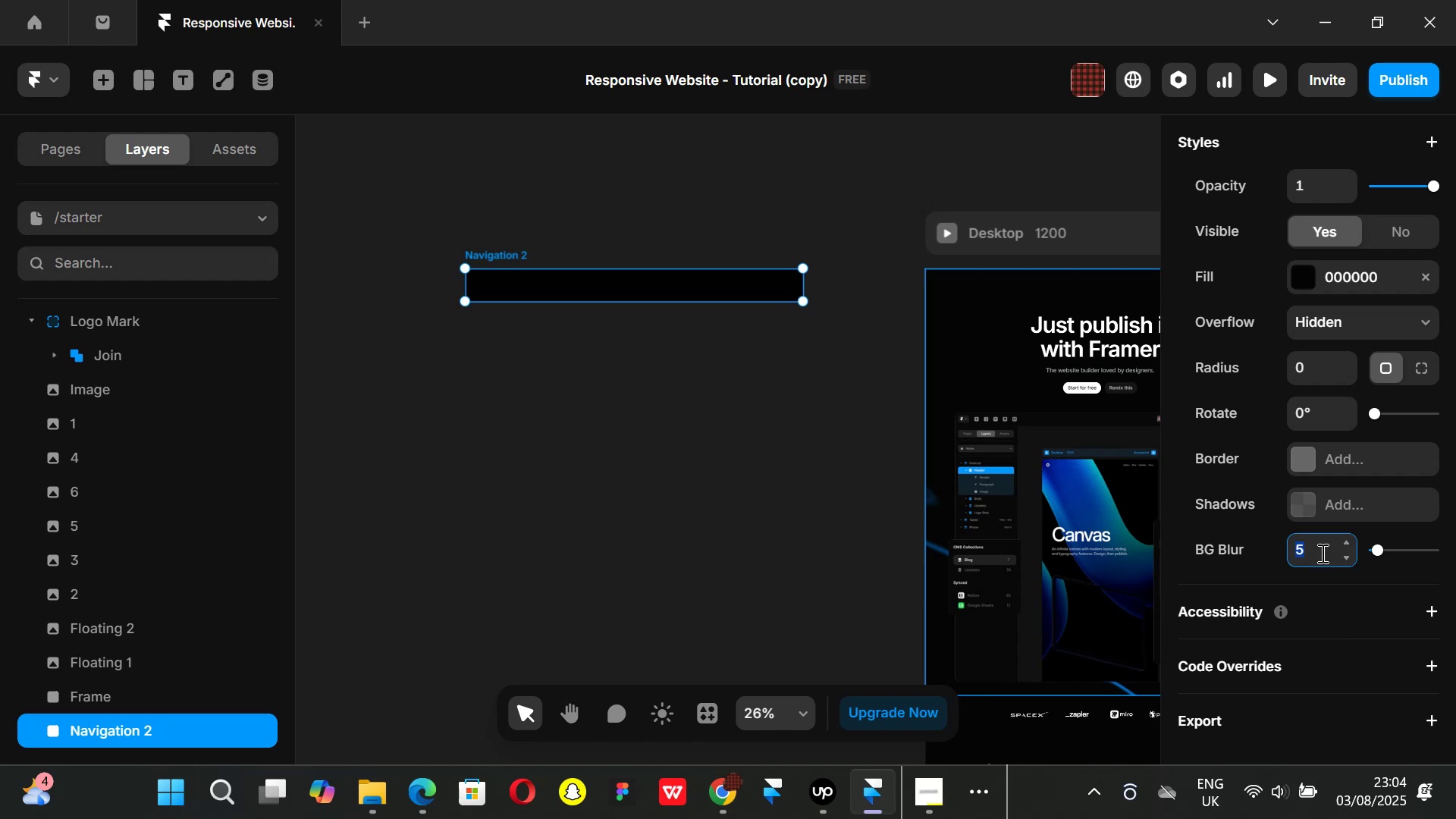 
type(10)
 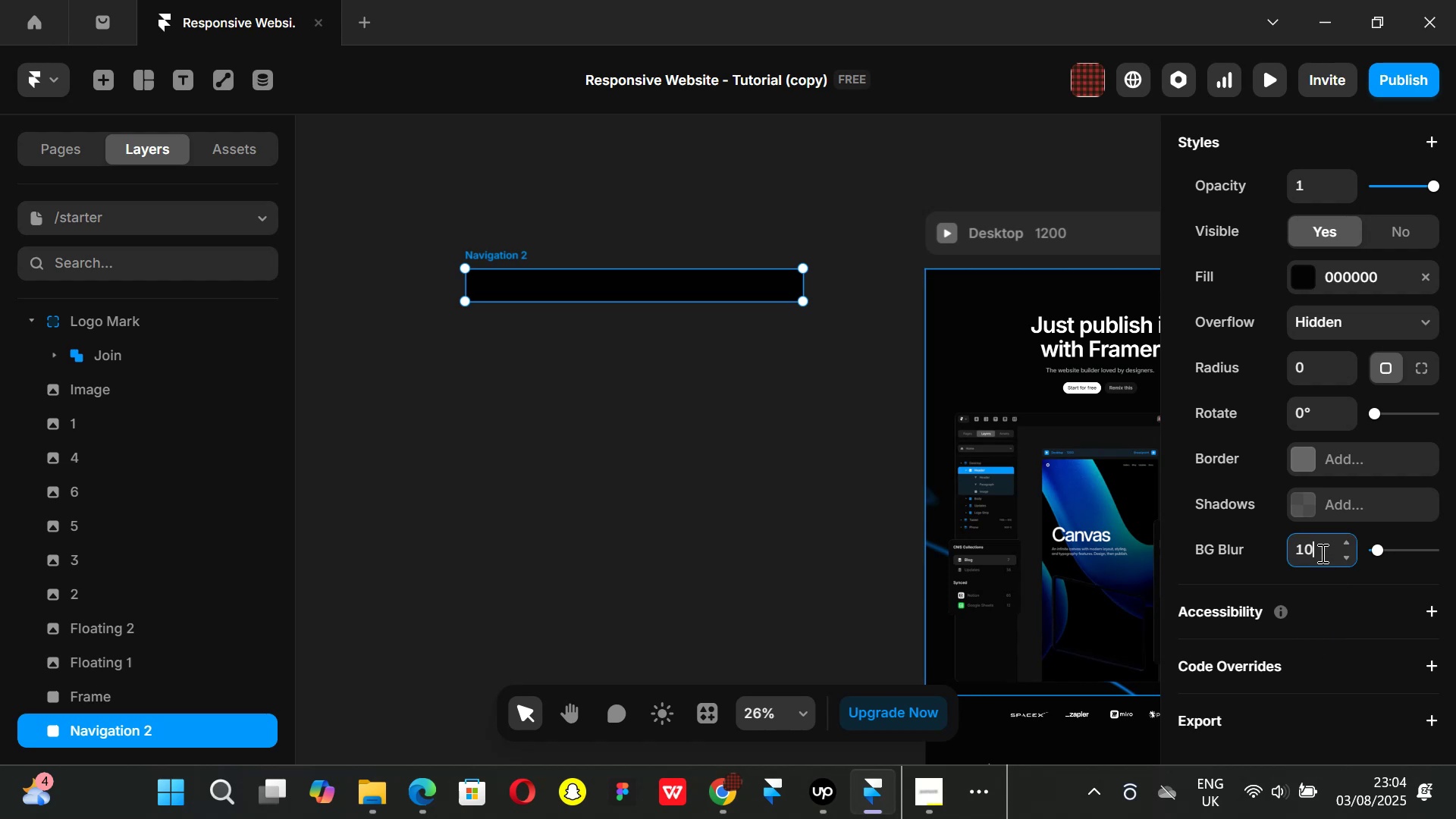 
key(Enter)
 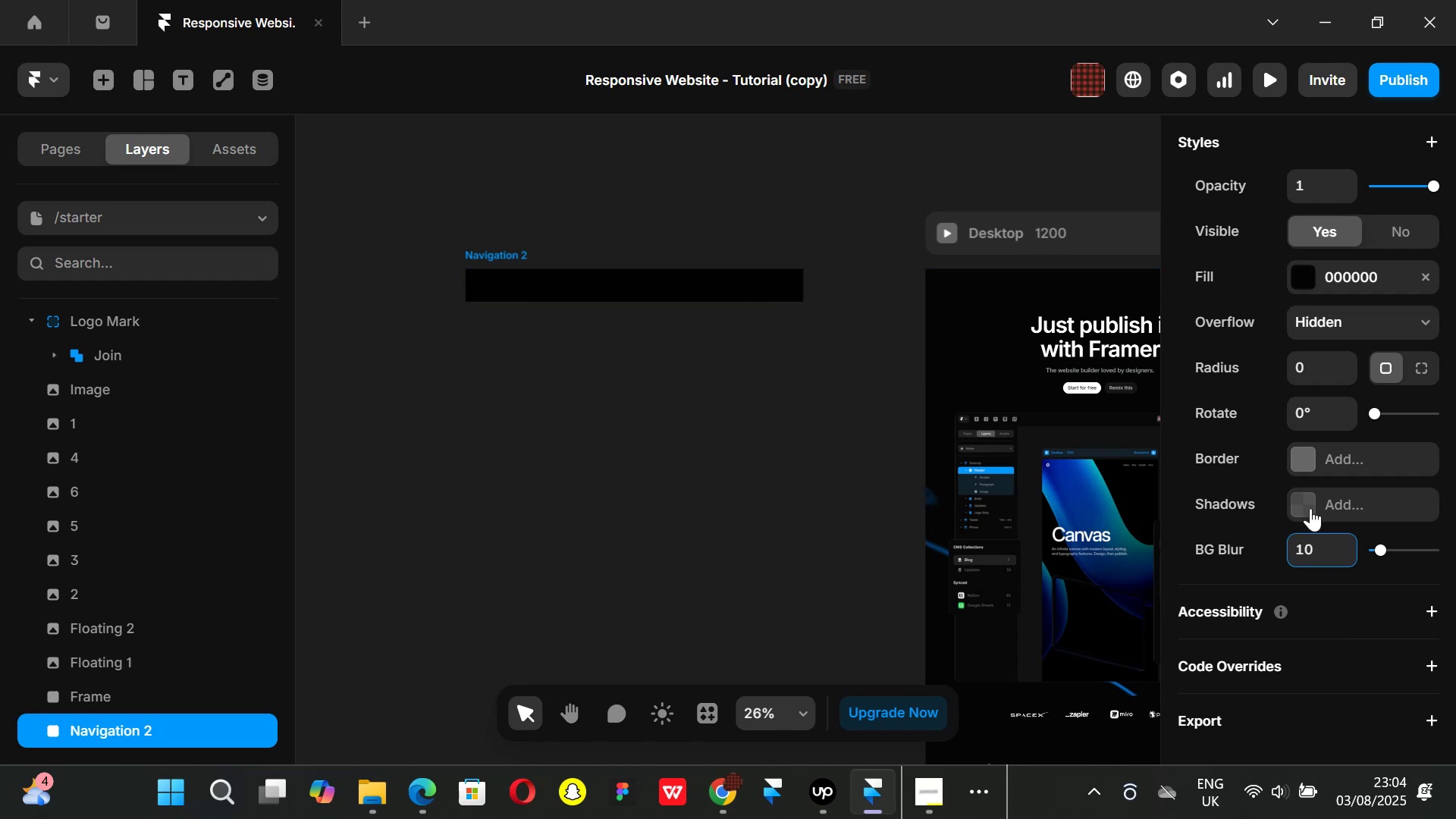 
left_click([1304, 461])
 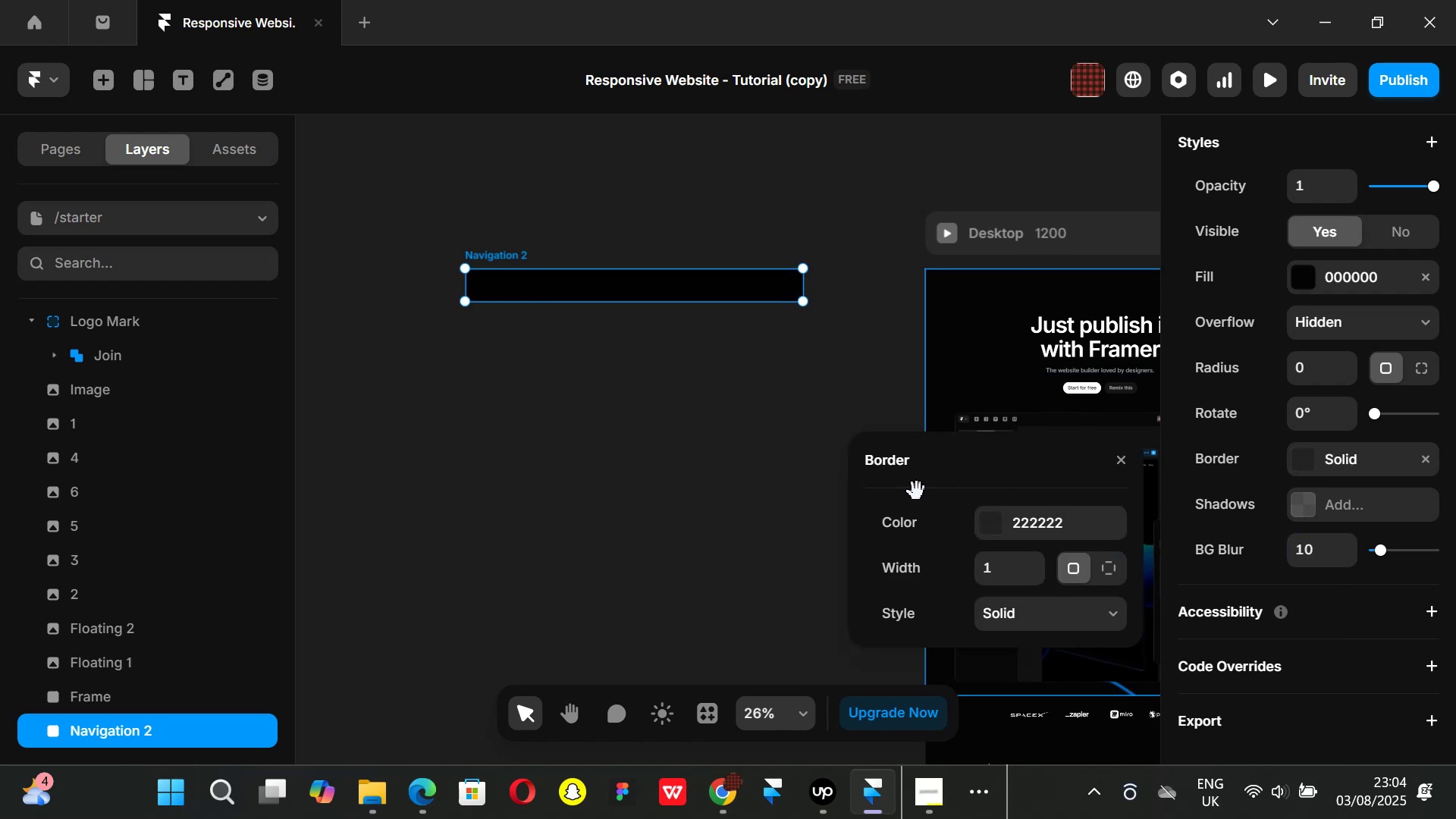 
left_click([991, 524])
 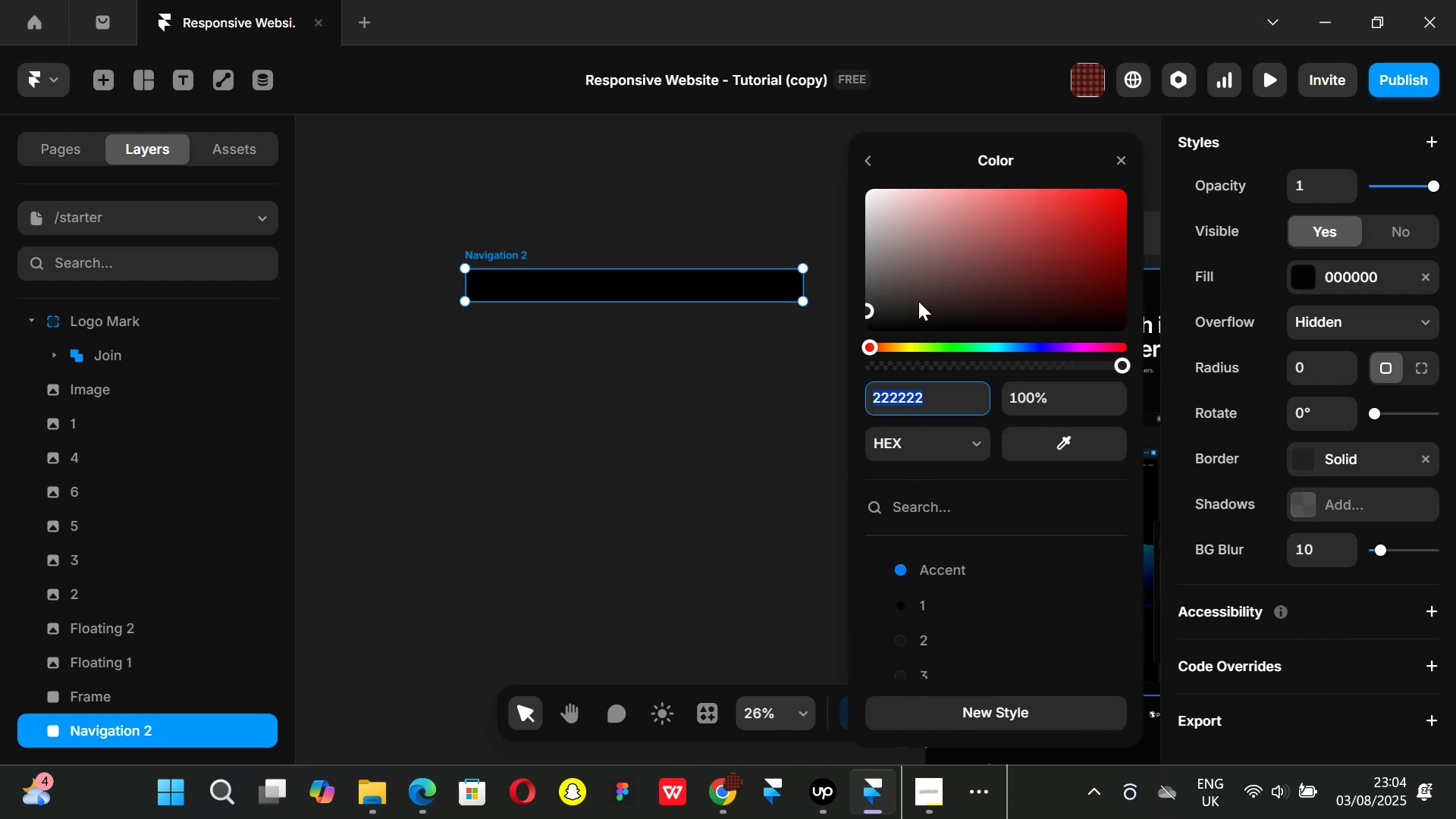 
left_click_drag(start_coordinate=[931, 264], to_coordinate=[833, 149])
 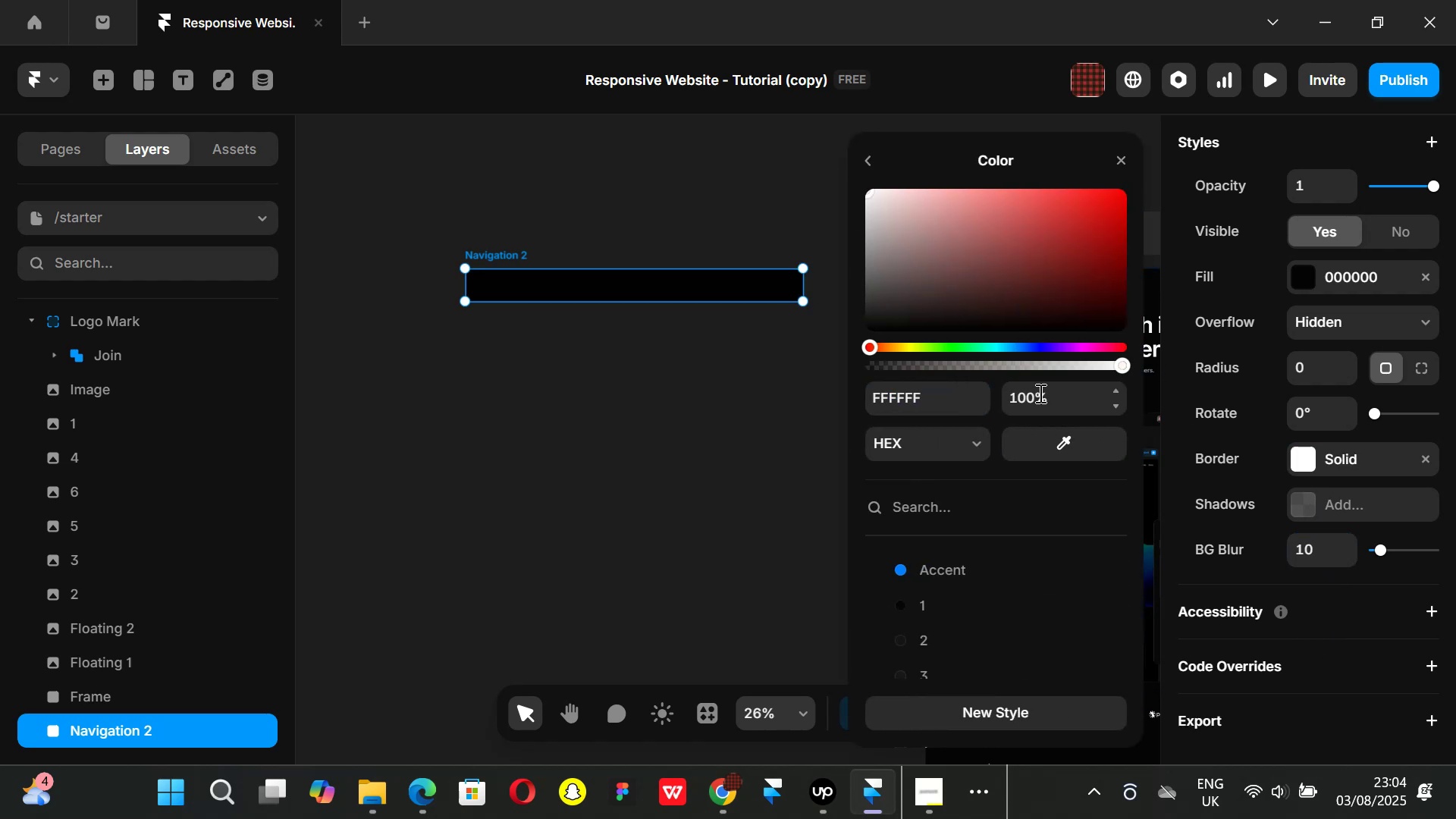 
left_click([1039, 394])
 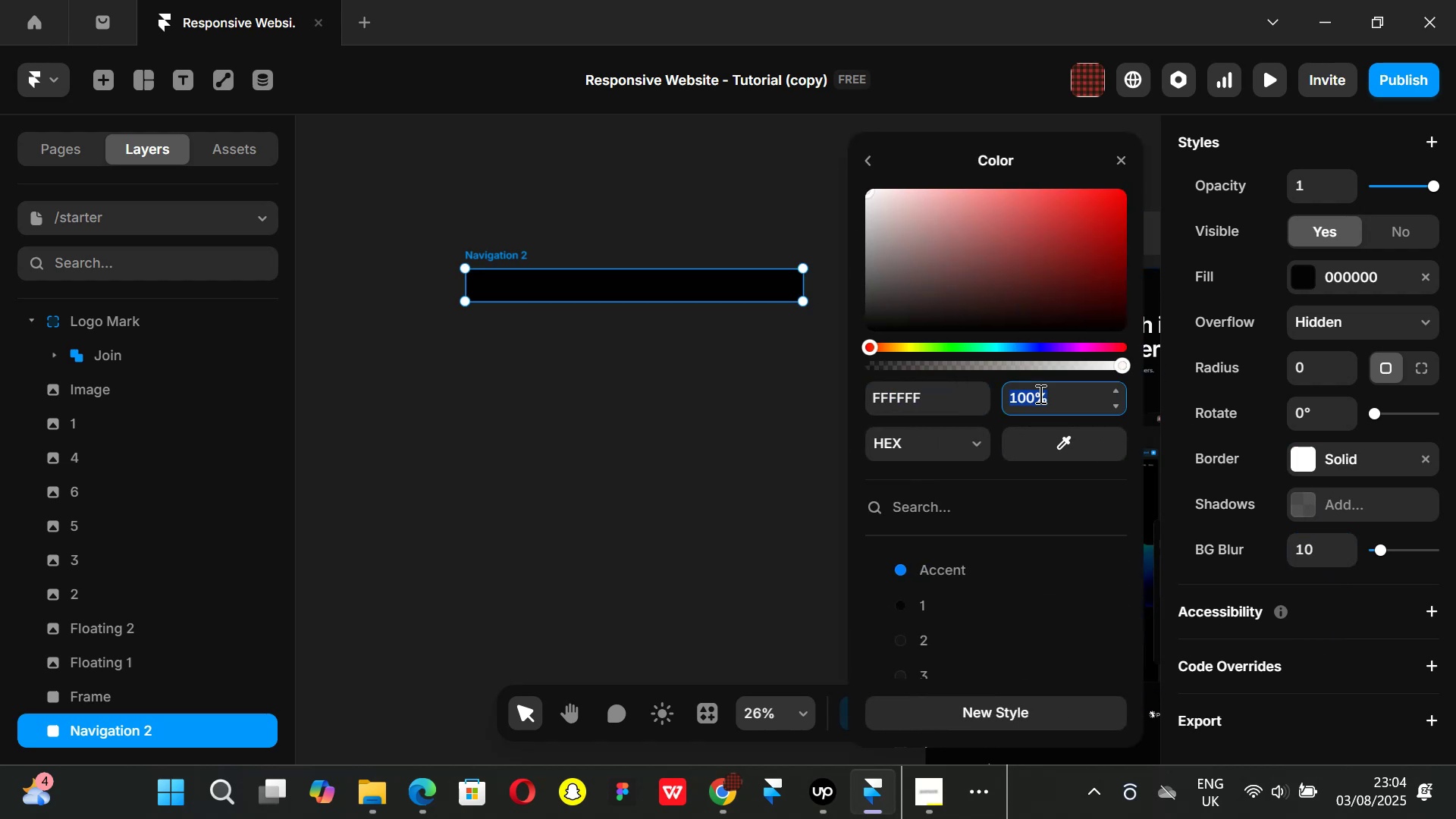 
key(5)
 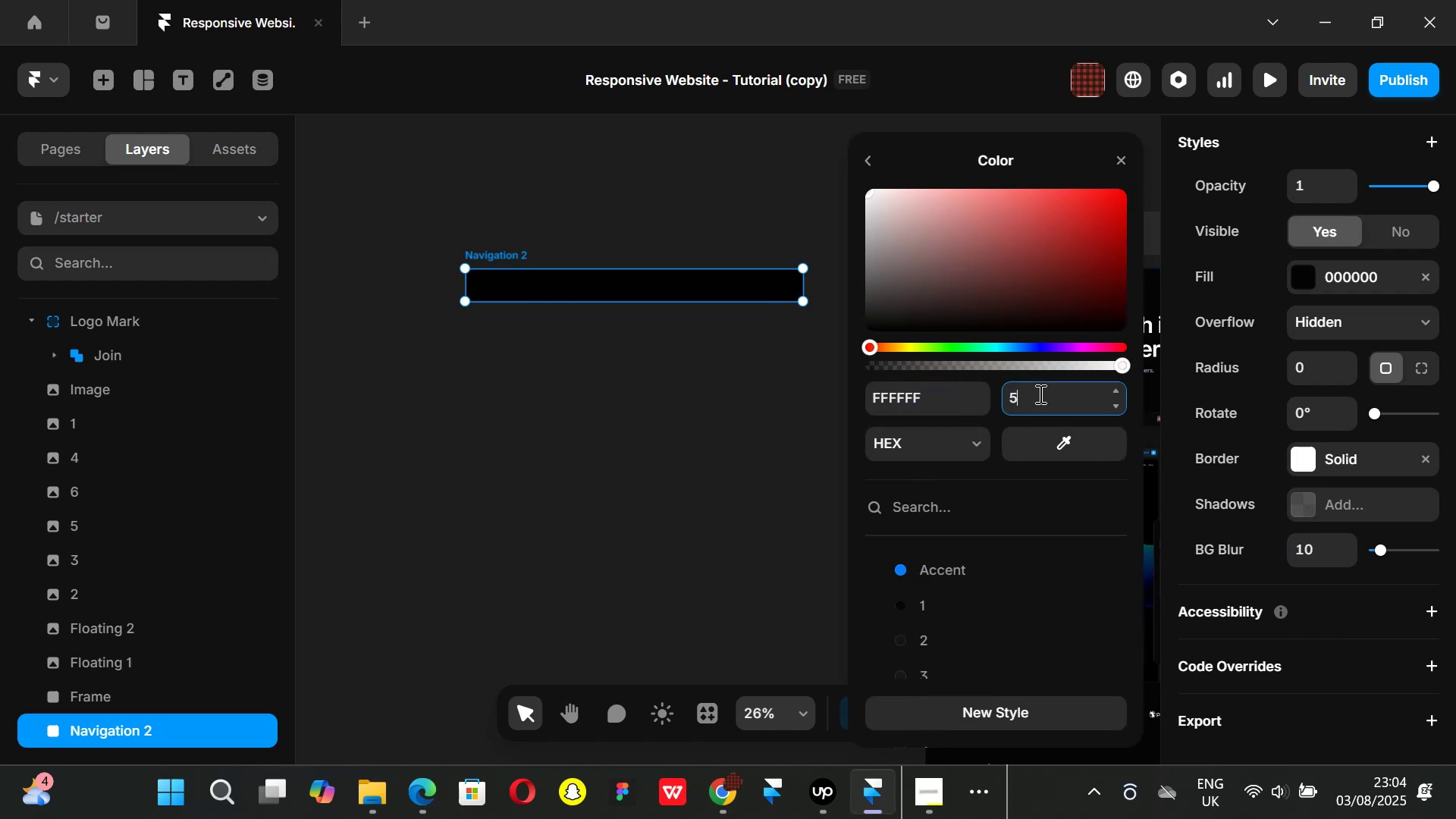 
key(Enter)
 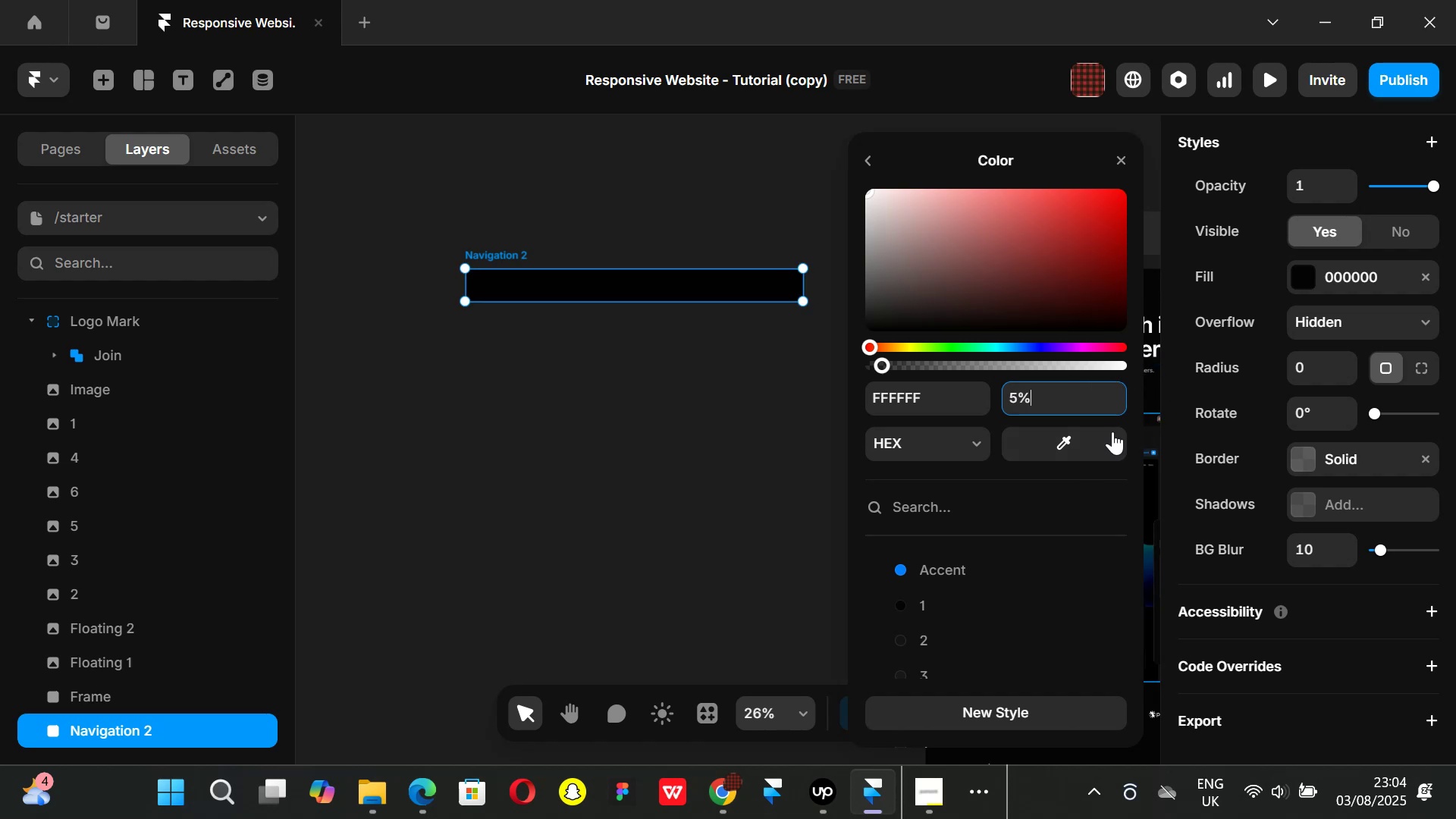 
wait(7.43)
 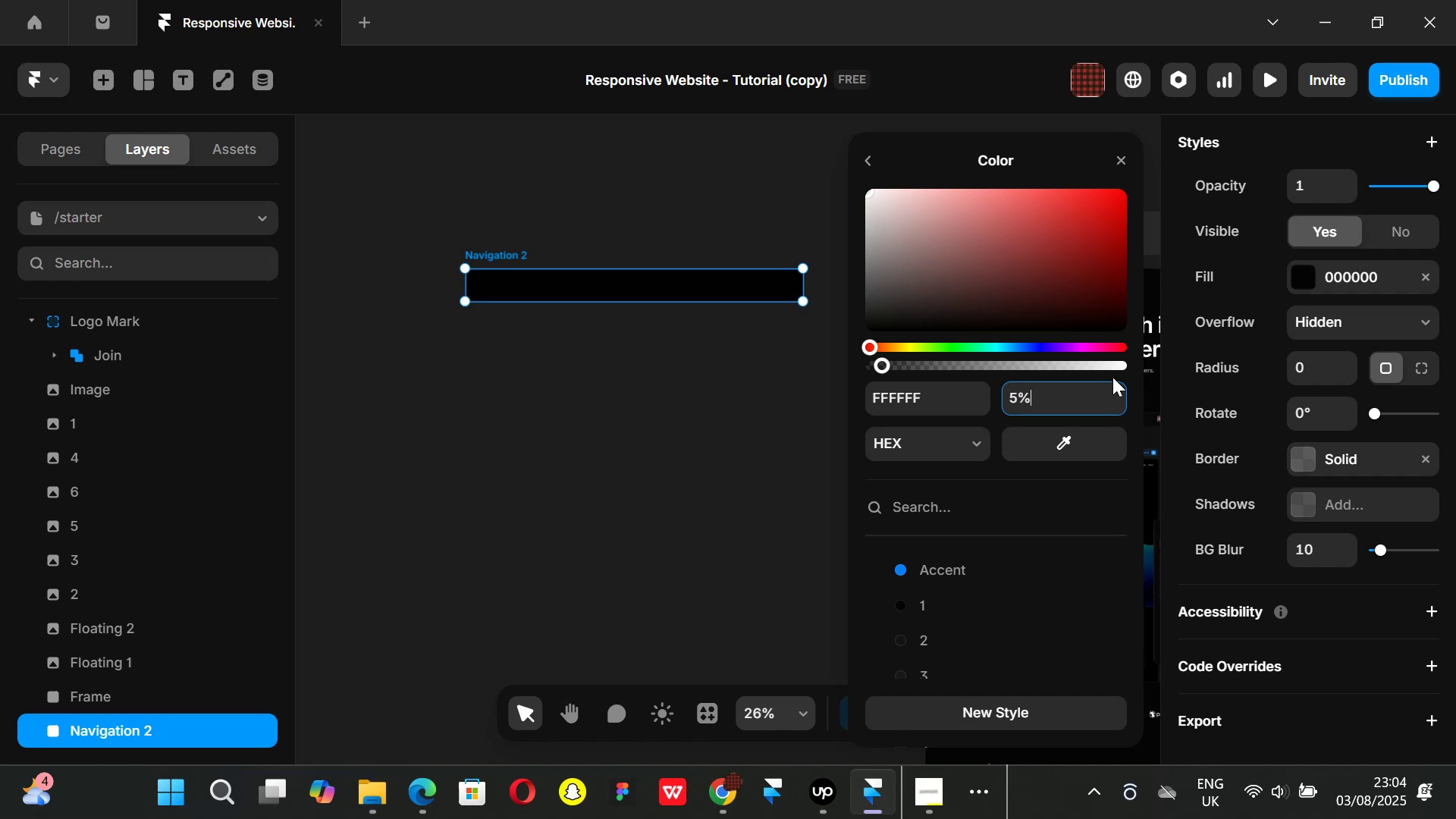 
left_click([1121, 152])
 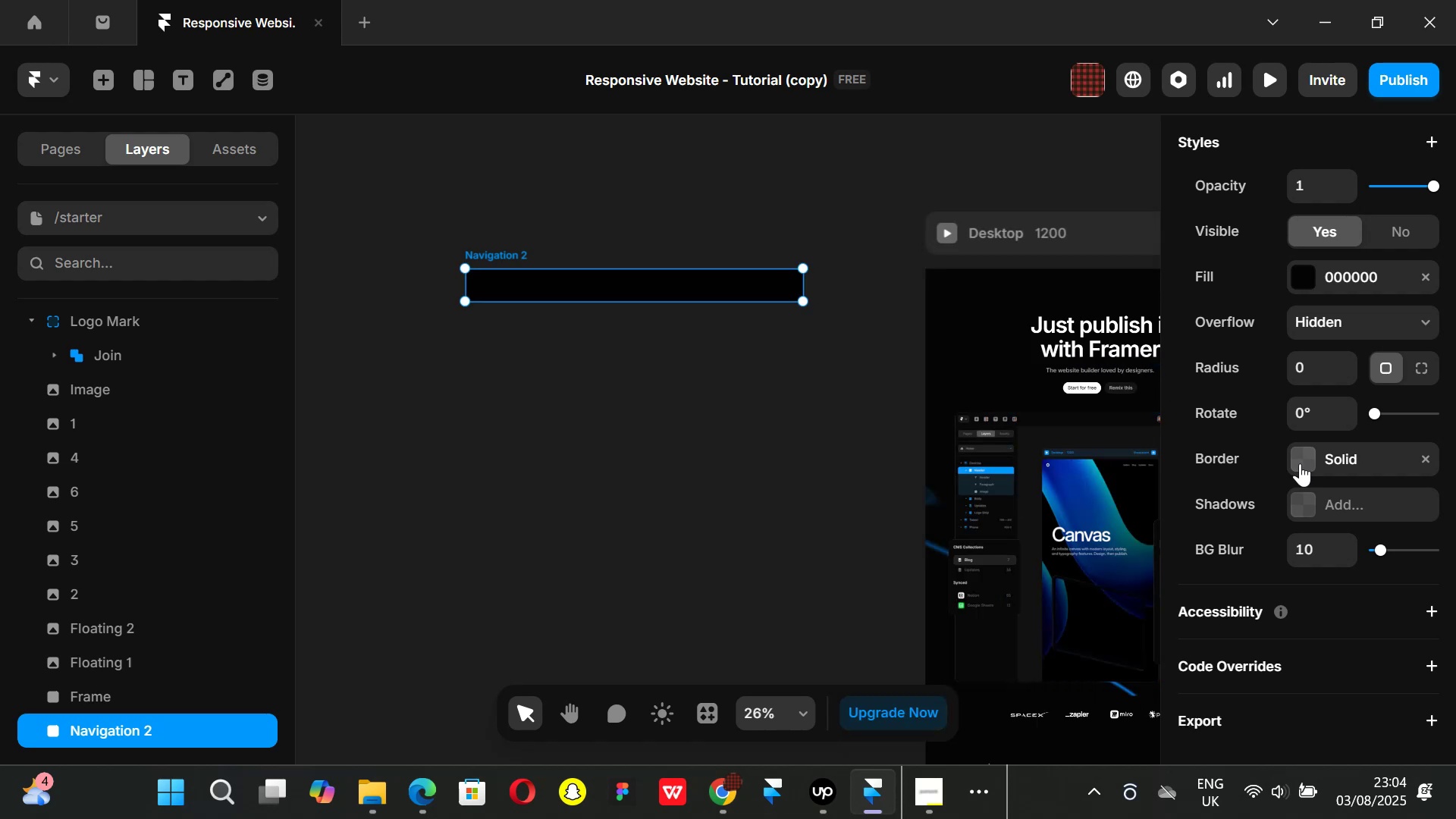 
left_click([1302, 463])
 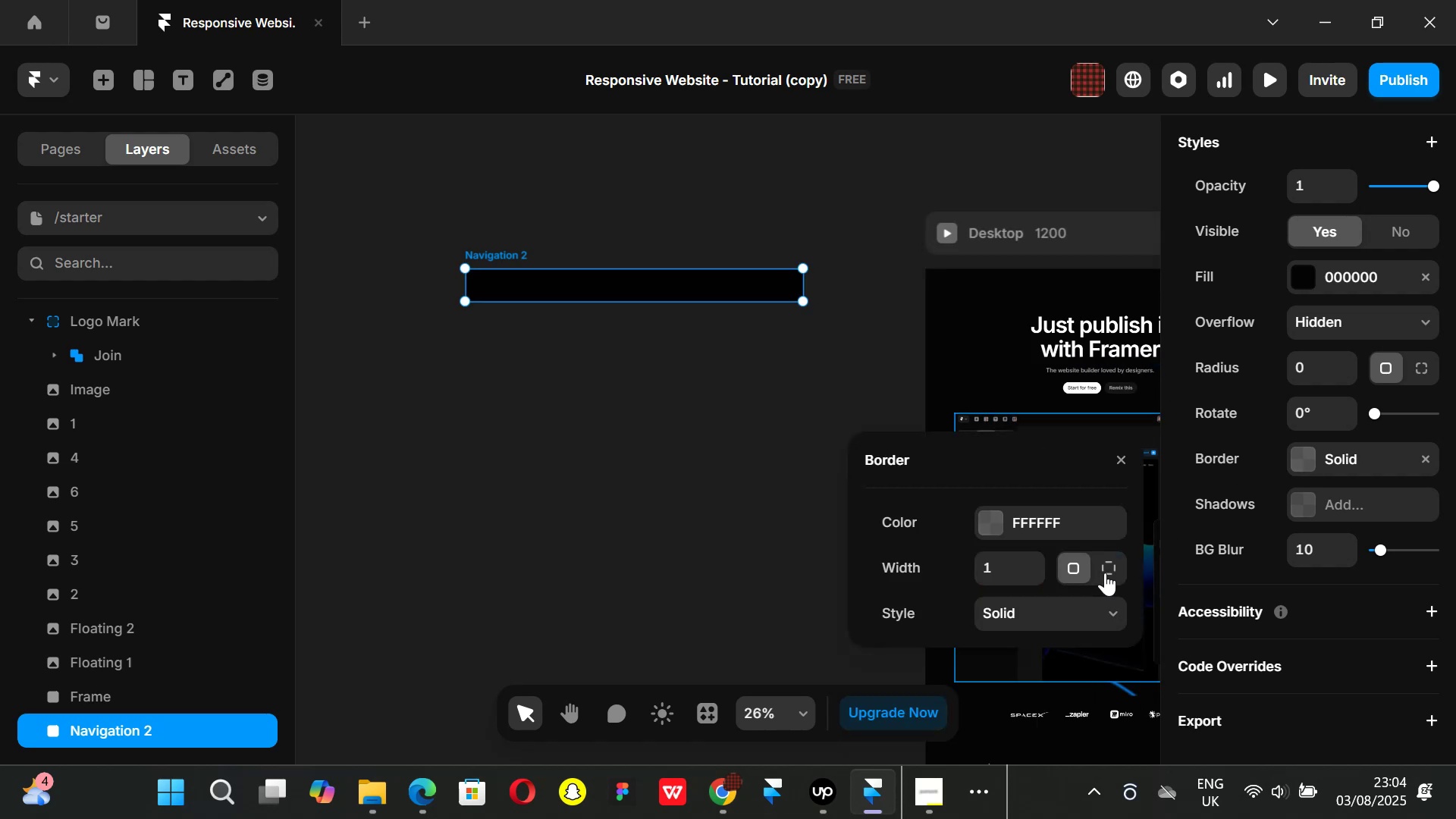 
left_click([1108, 569])
 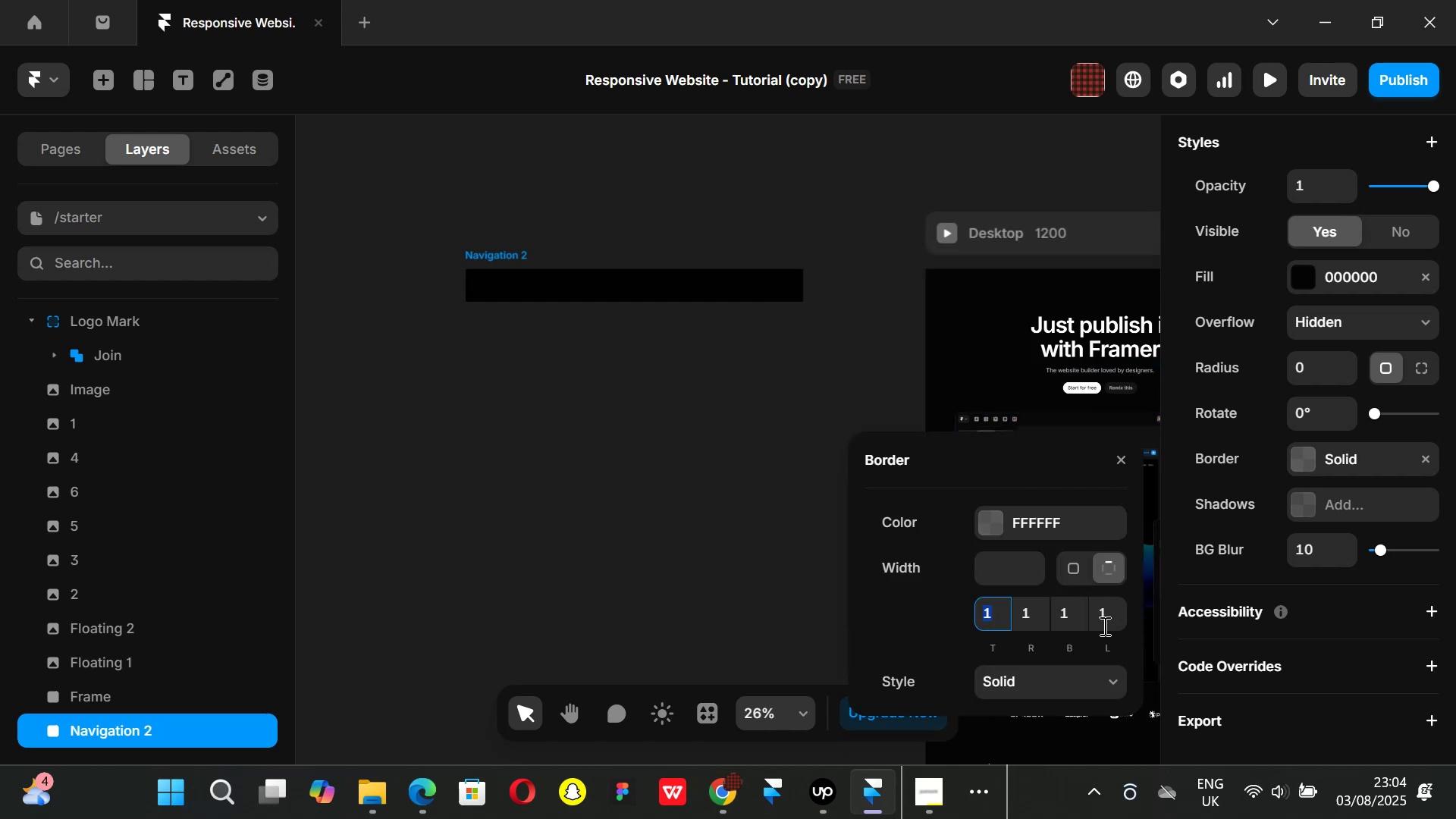 
left_click([1105, 618])
 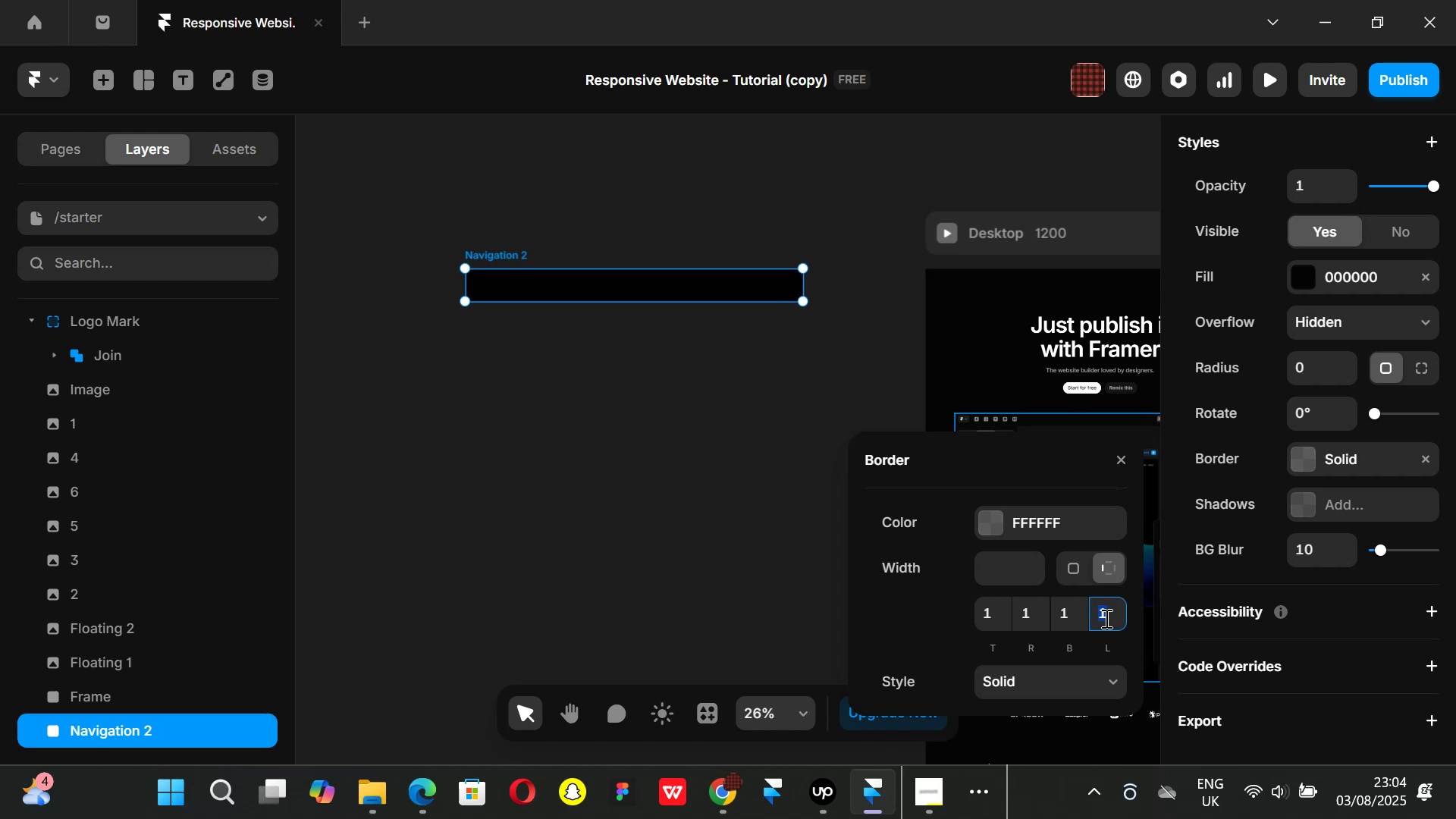 
key(0)
 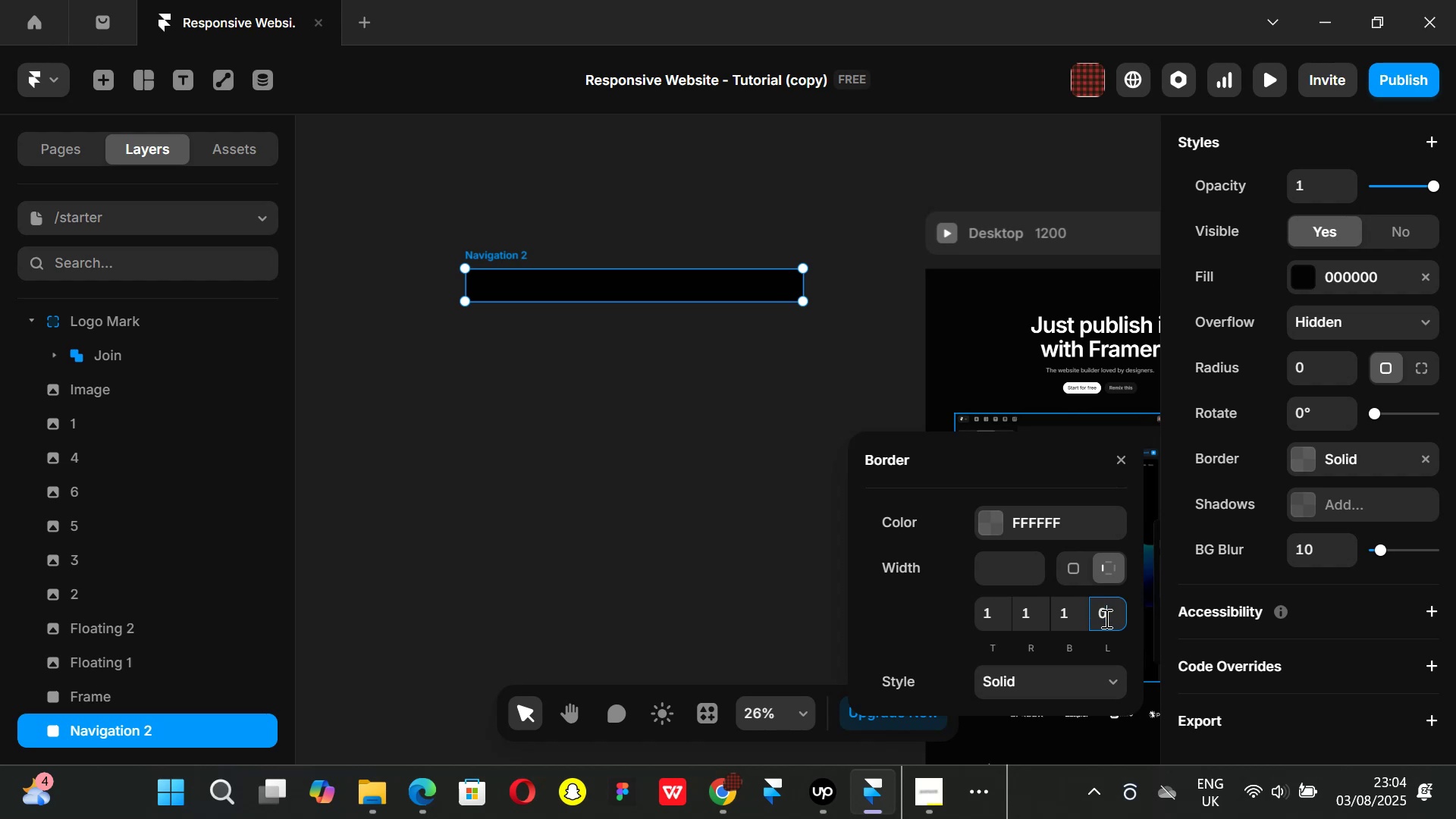 
key(Enter)
 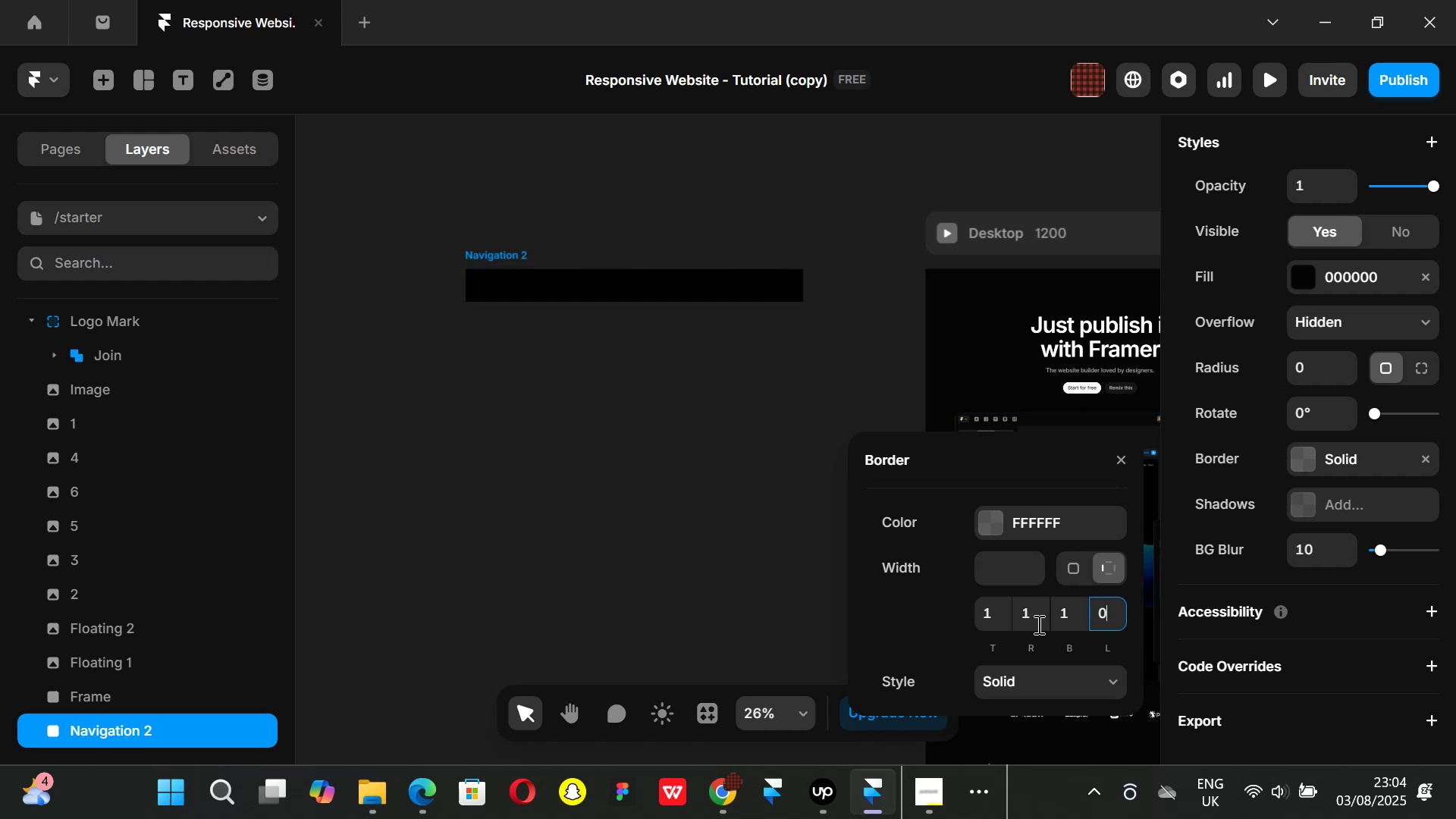 
left_click([1032, 622])
 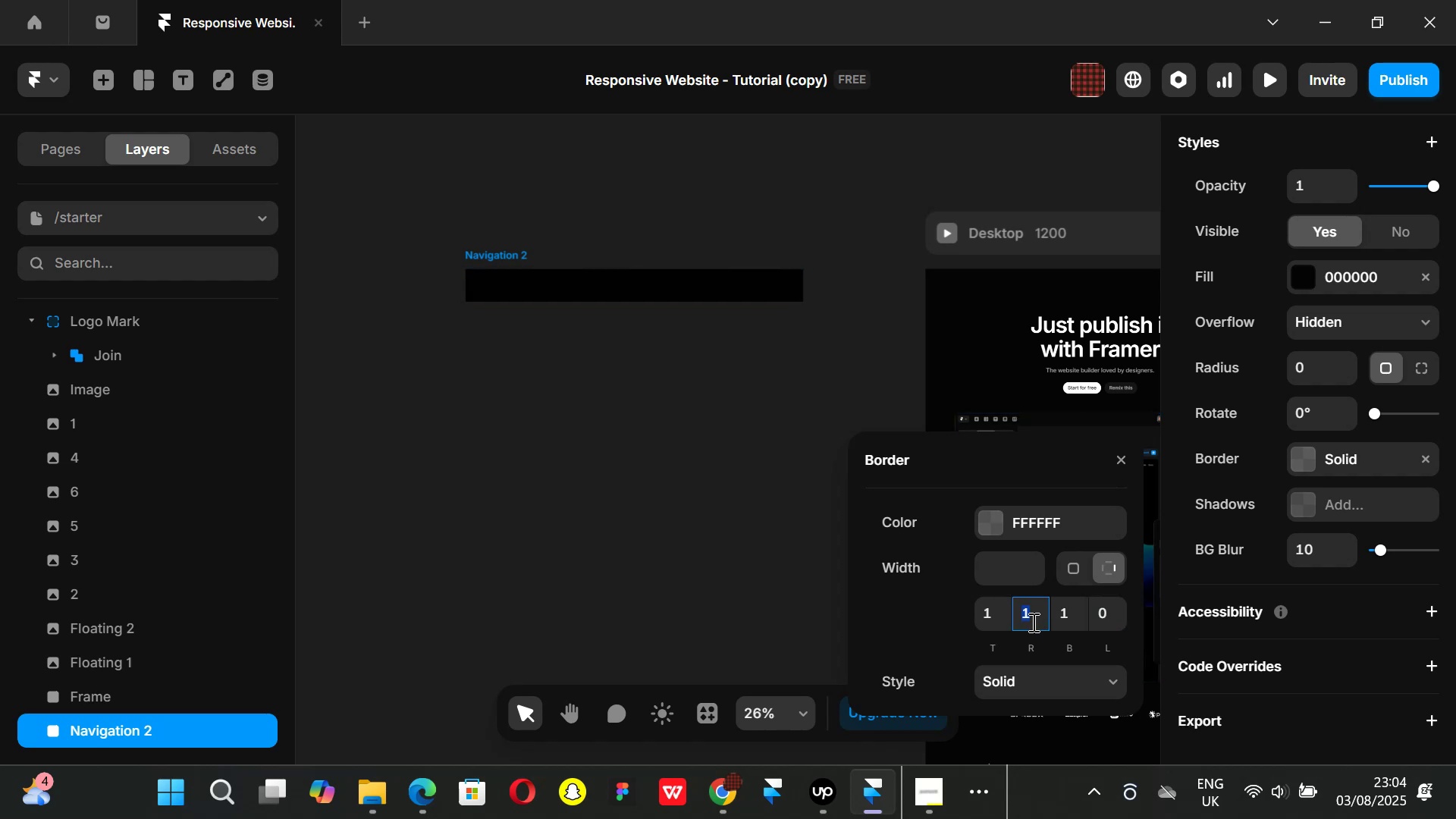 
key(0)
 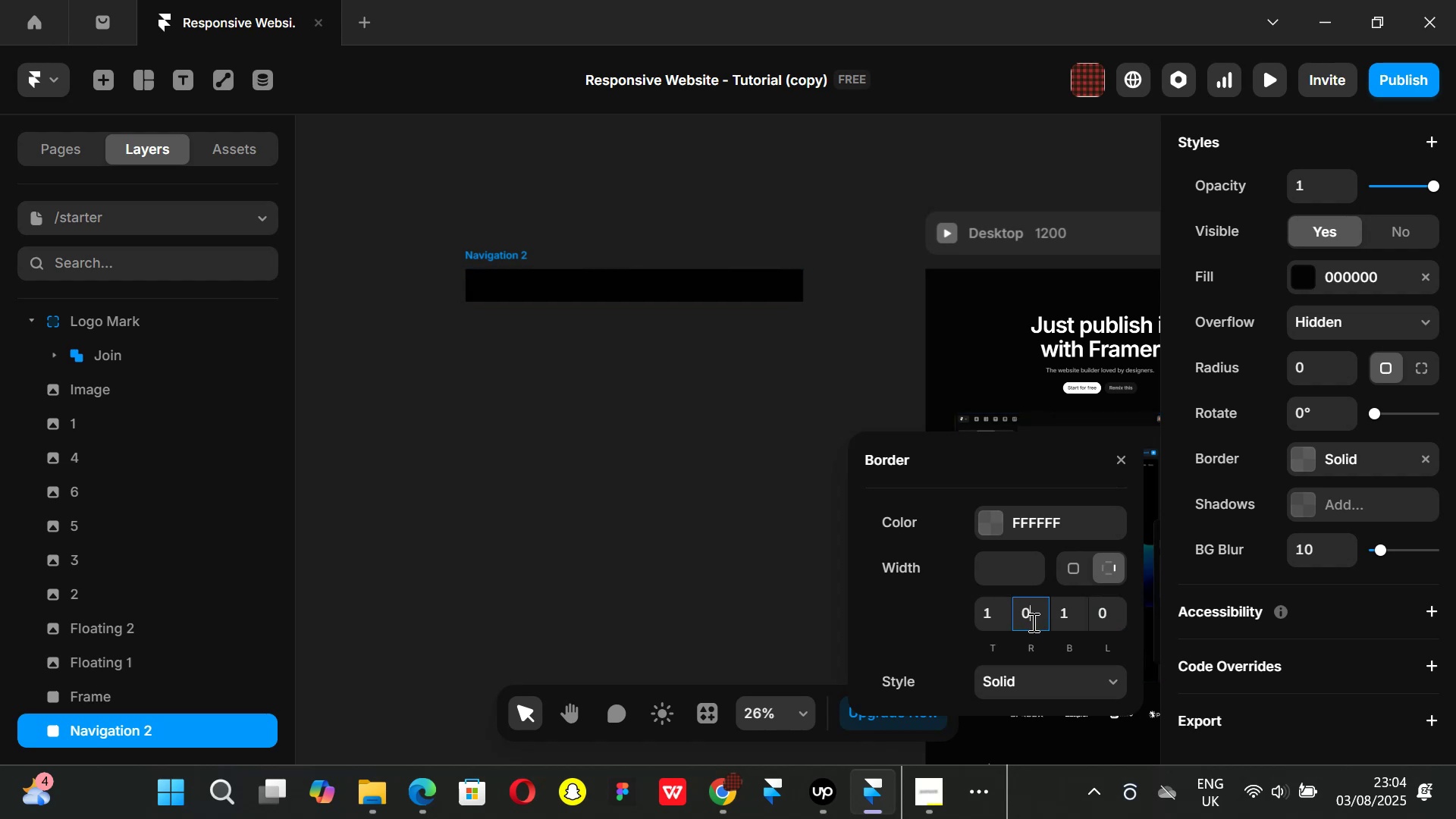 
key(Enter)
 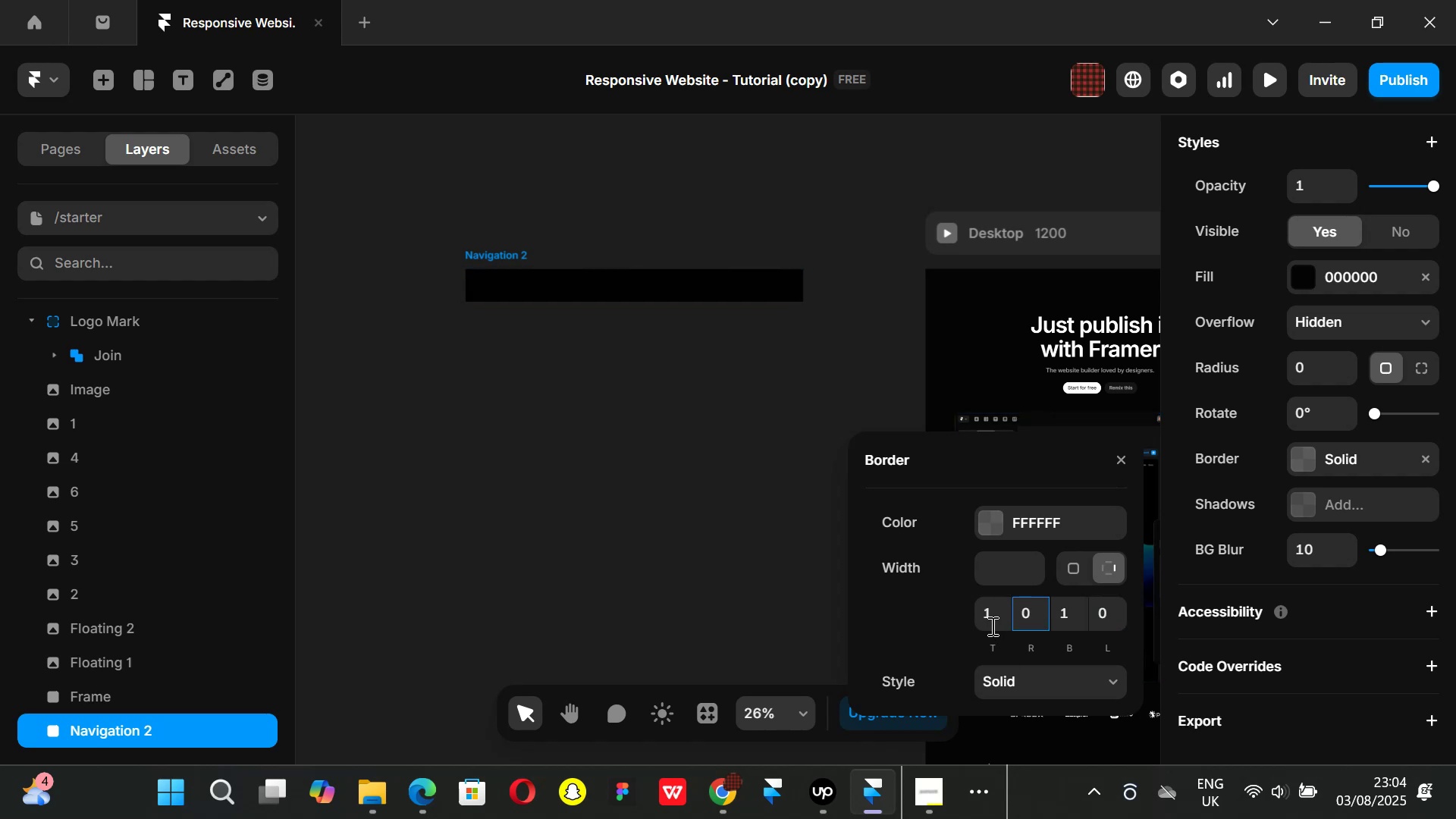 
left_click([991, 616])
 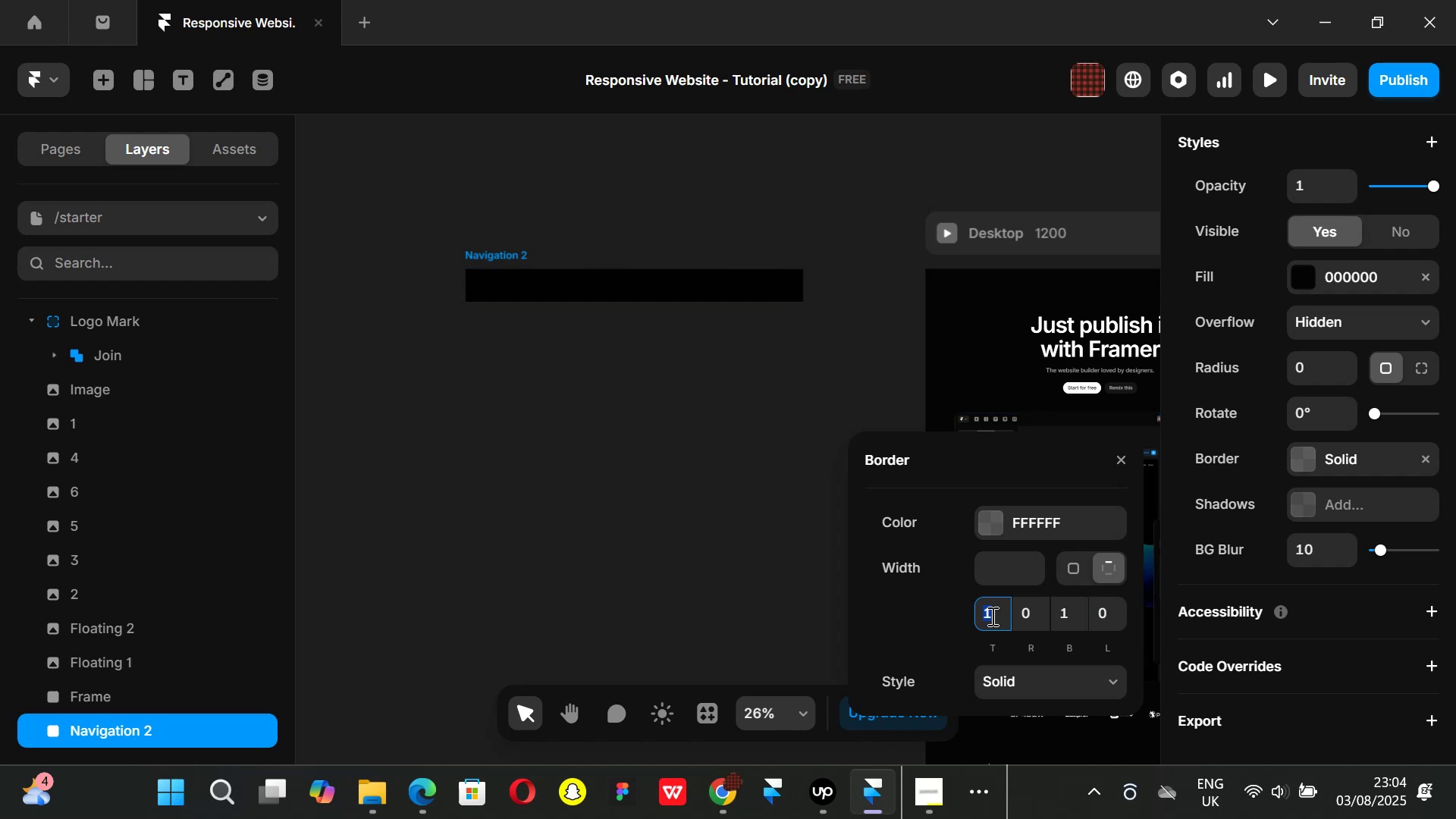 
key(0)
 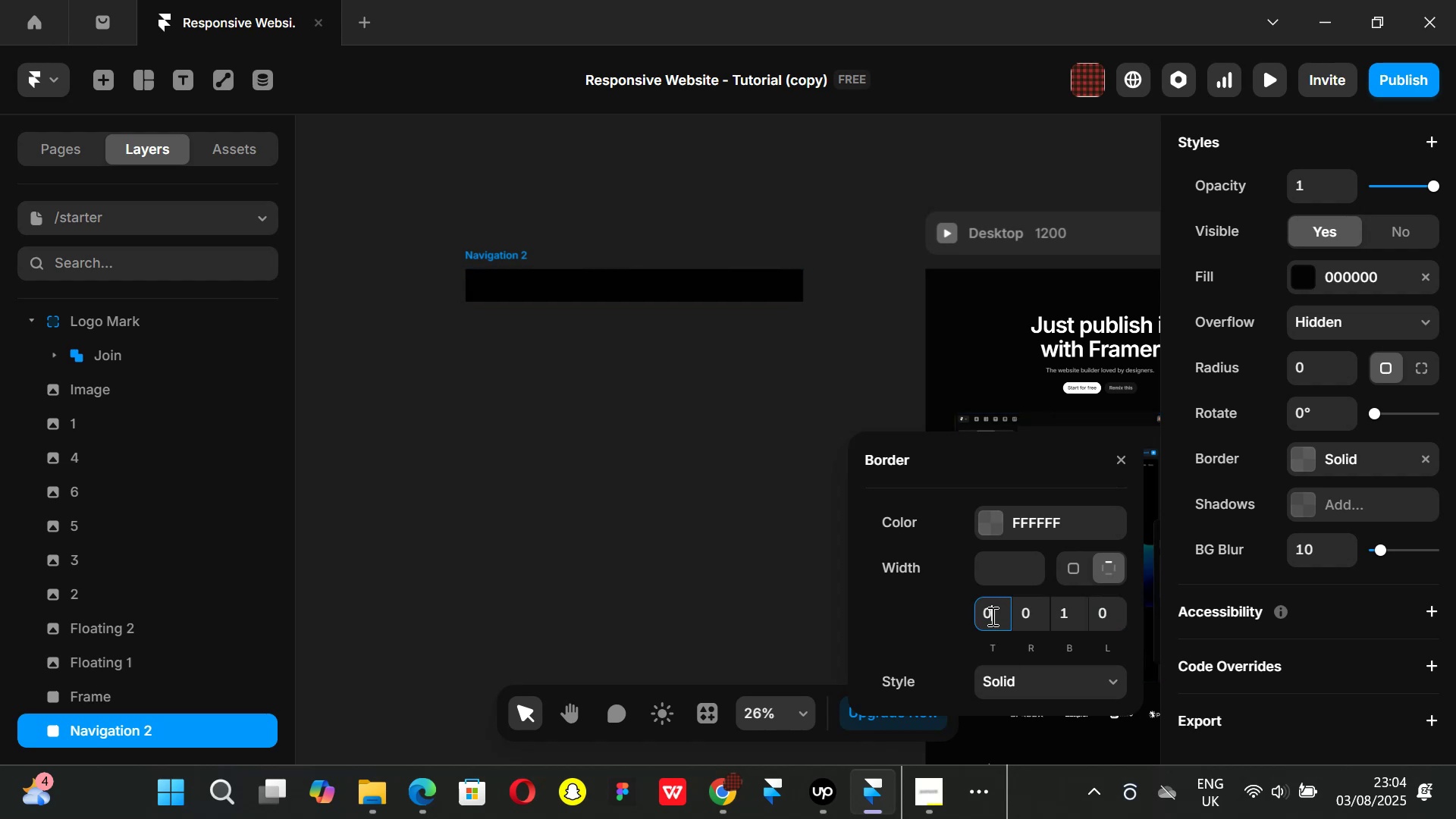 
key(Enter)
 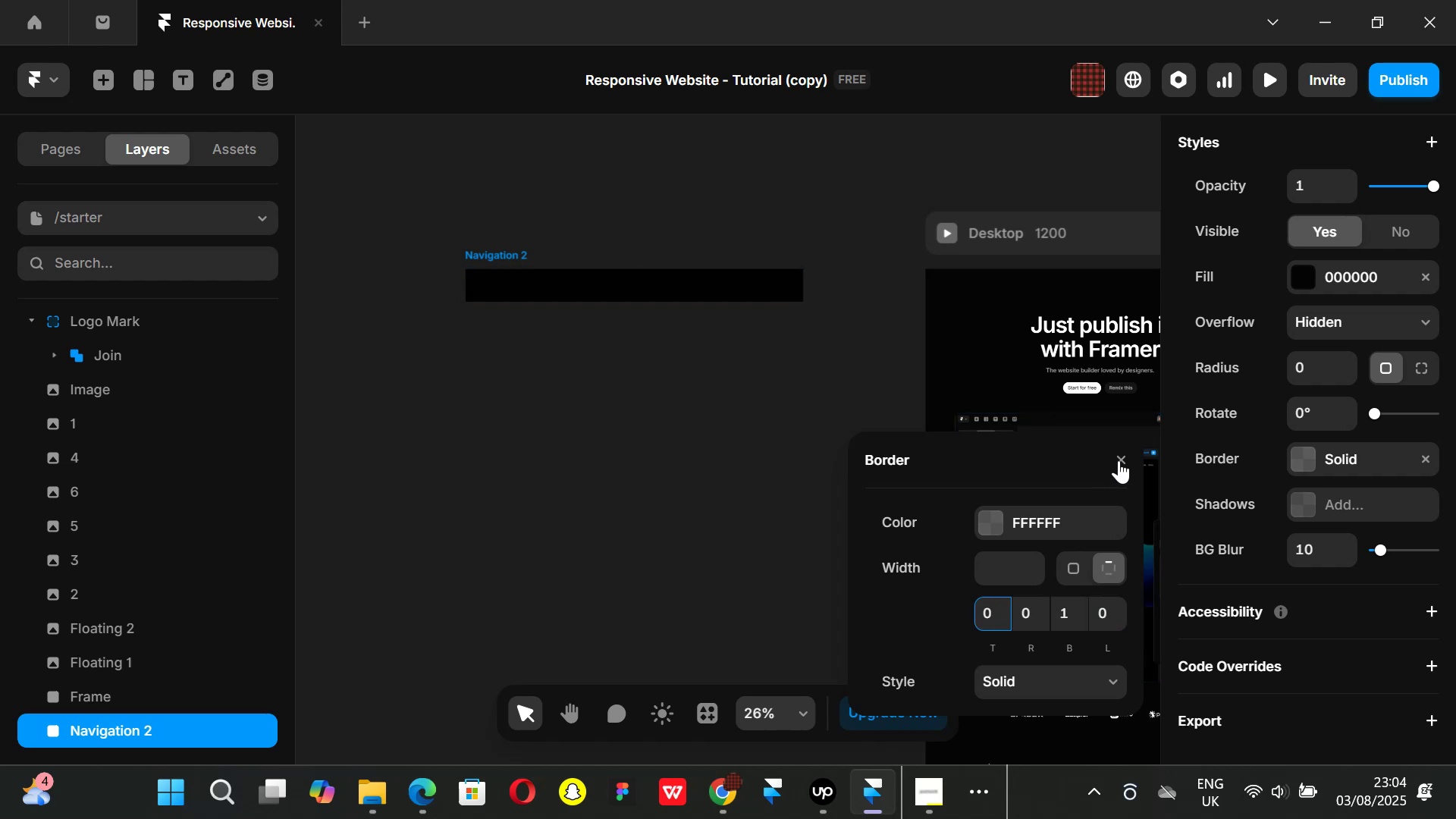 
left_click([1119, 460])
 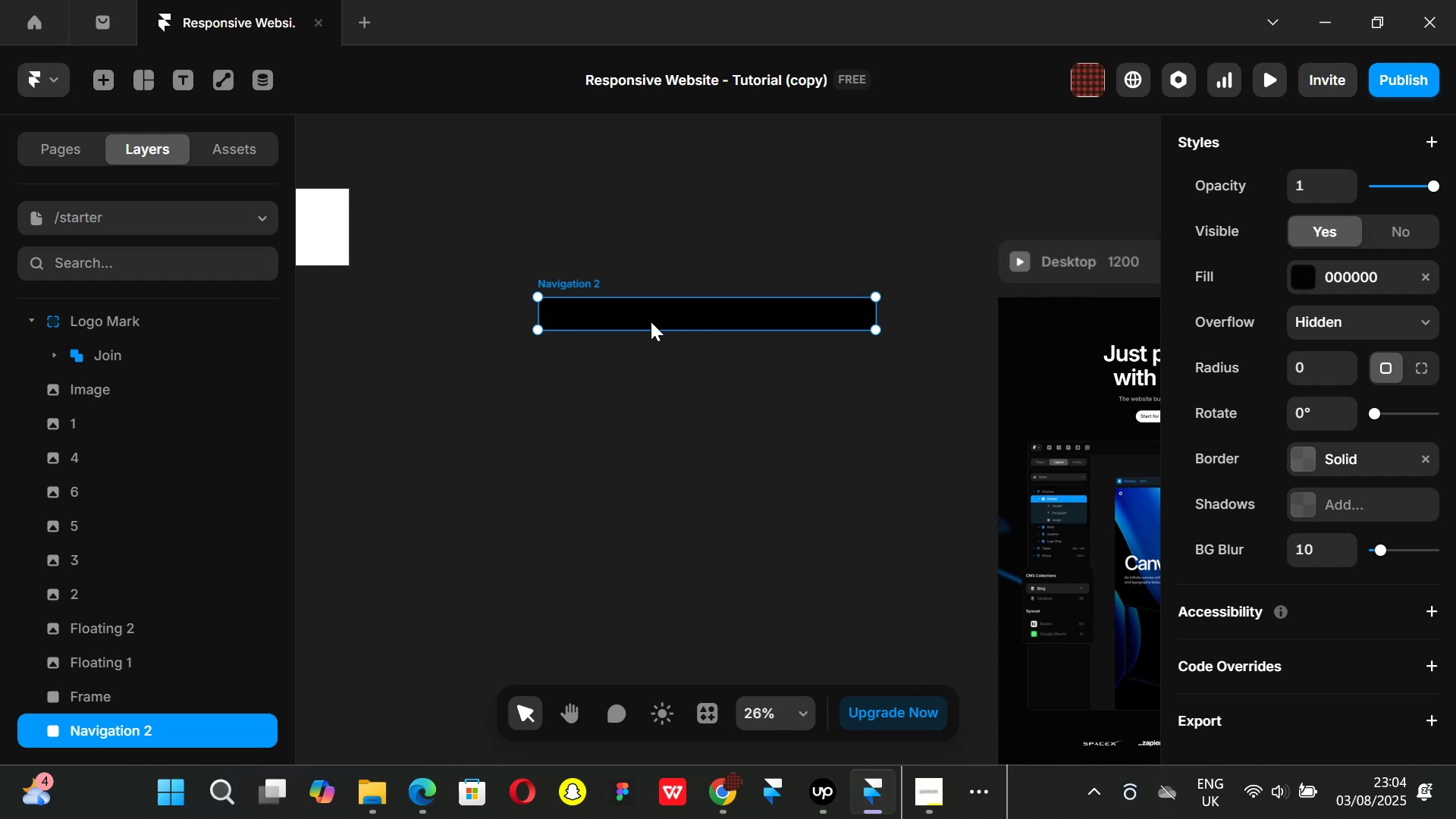 
wait(6.84)
 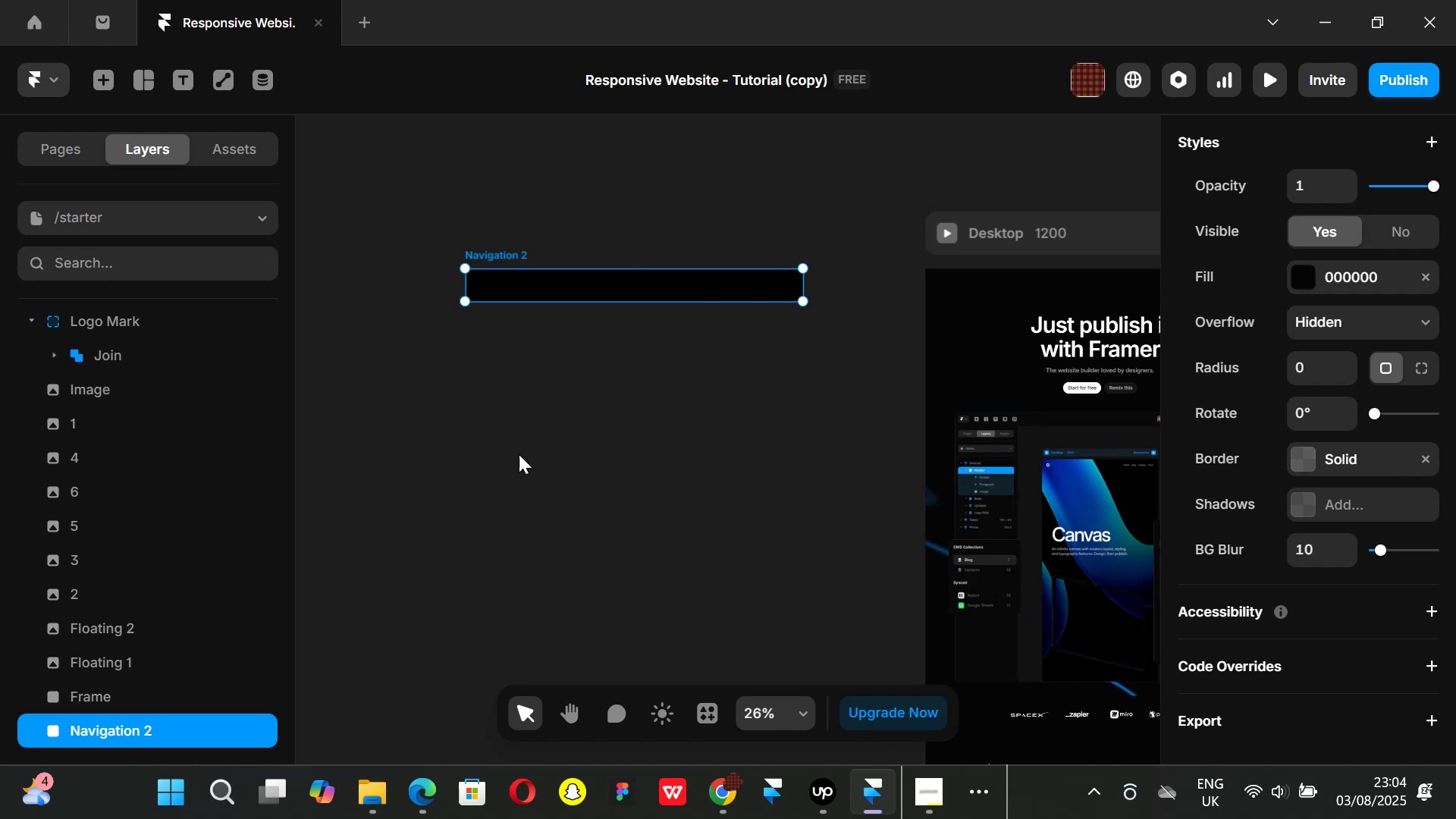 
scroll: coordinate [1346, 342], scroll_direction: up, amount: 6.0
 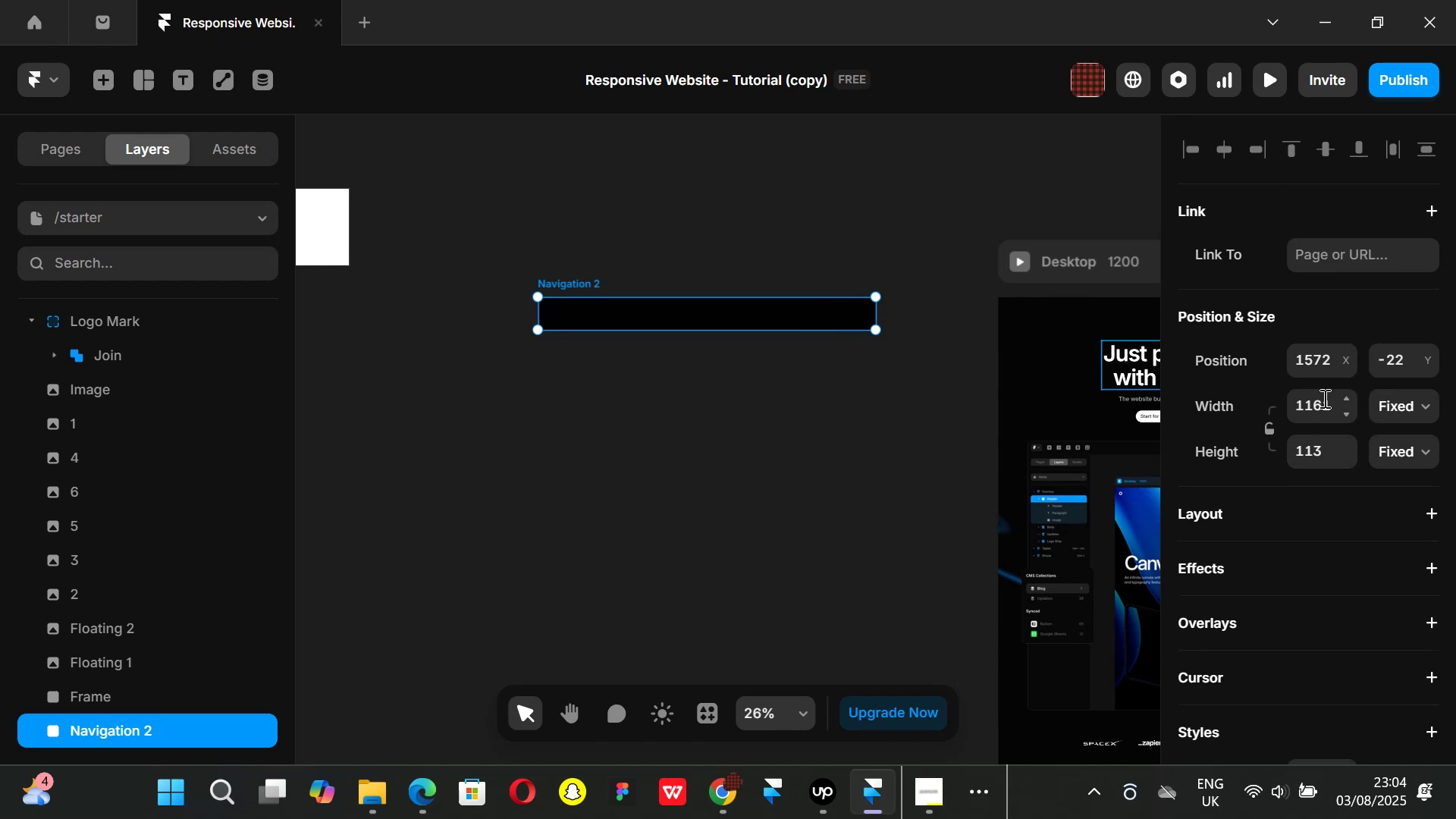 
left_click([1323, 399])
 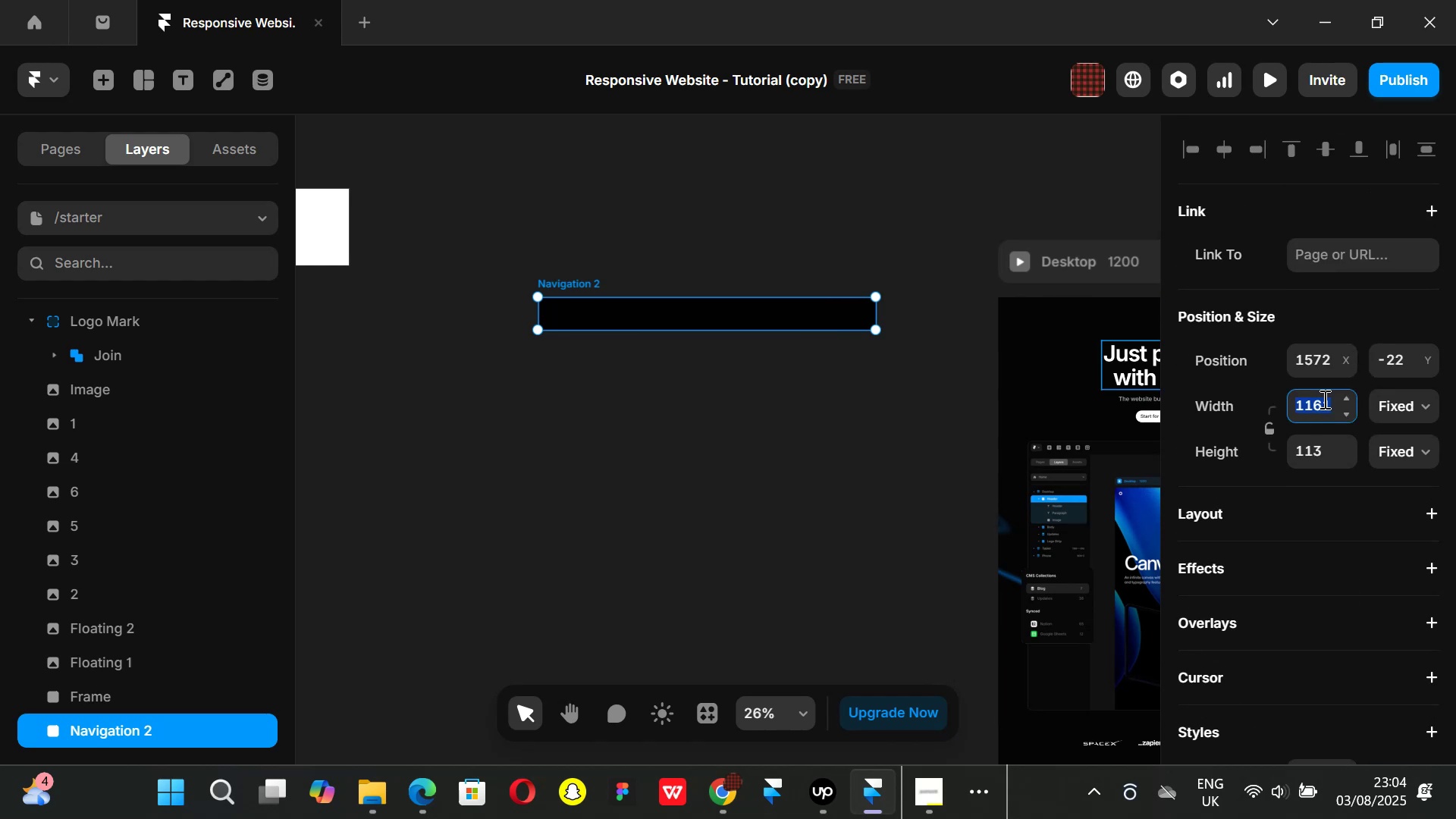 
type(1778)
 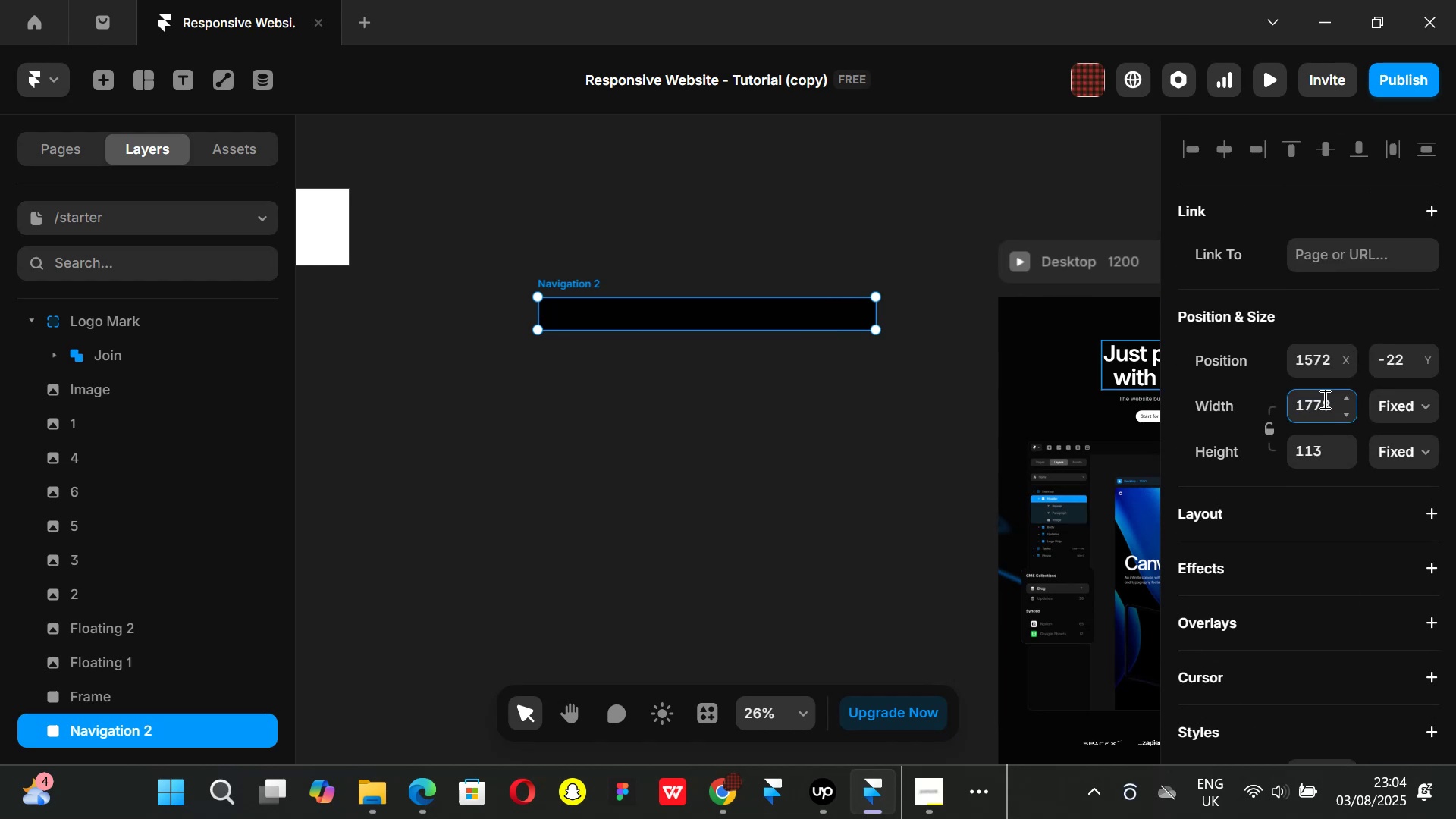 
key(Enter)
 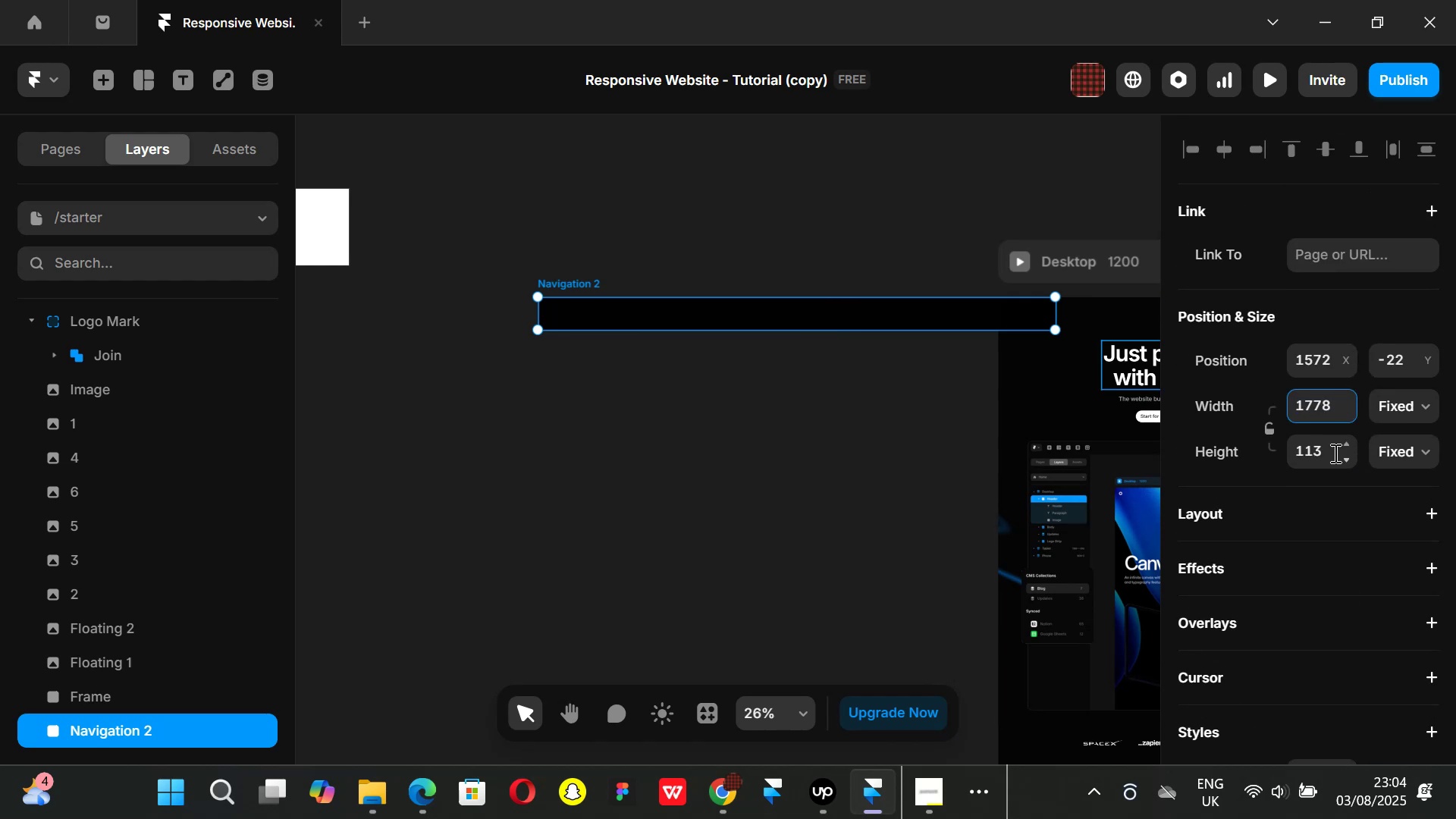 
left_click([1331, 450])
 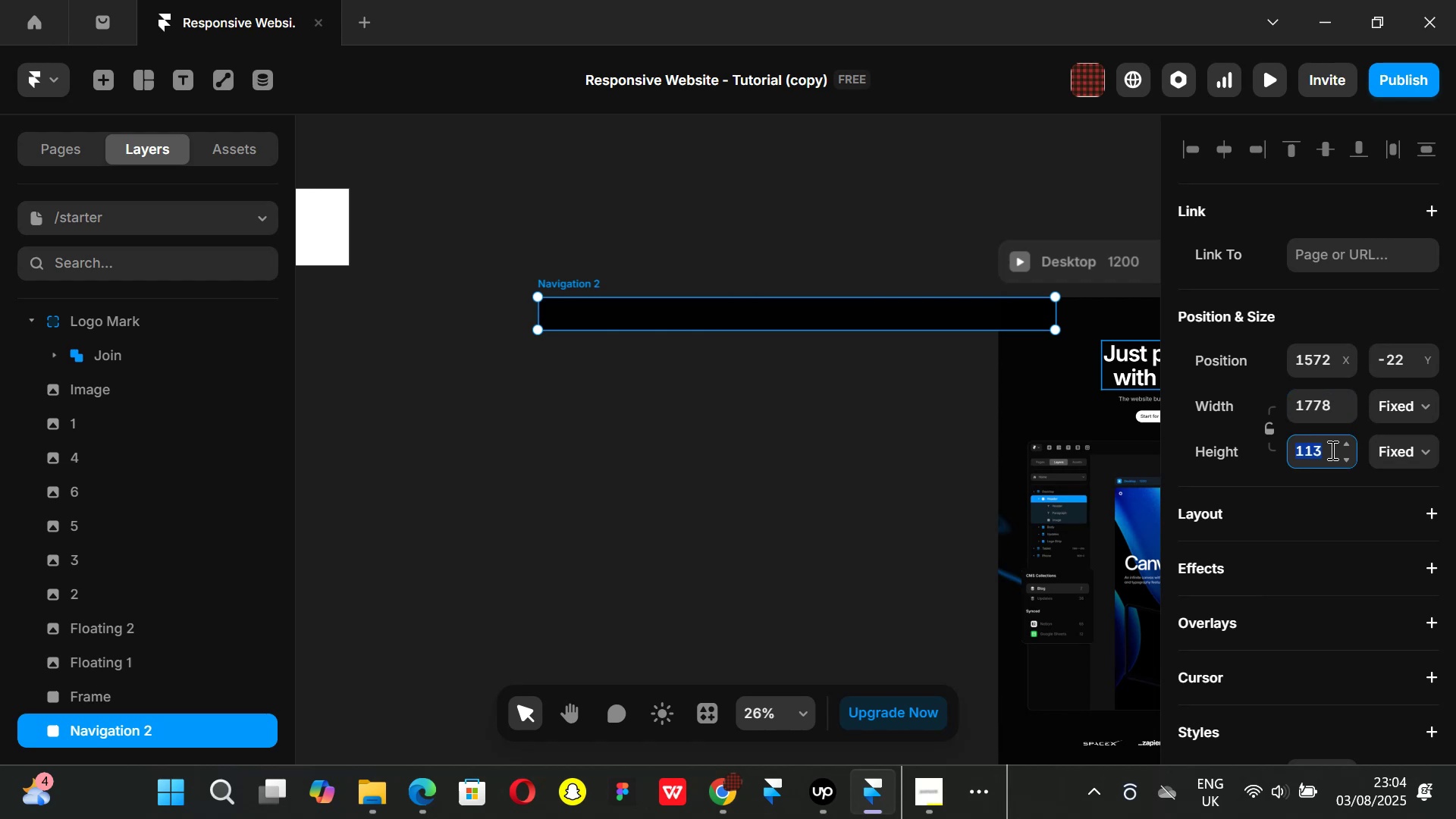 
type(165)
 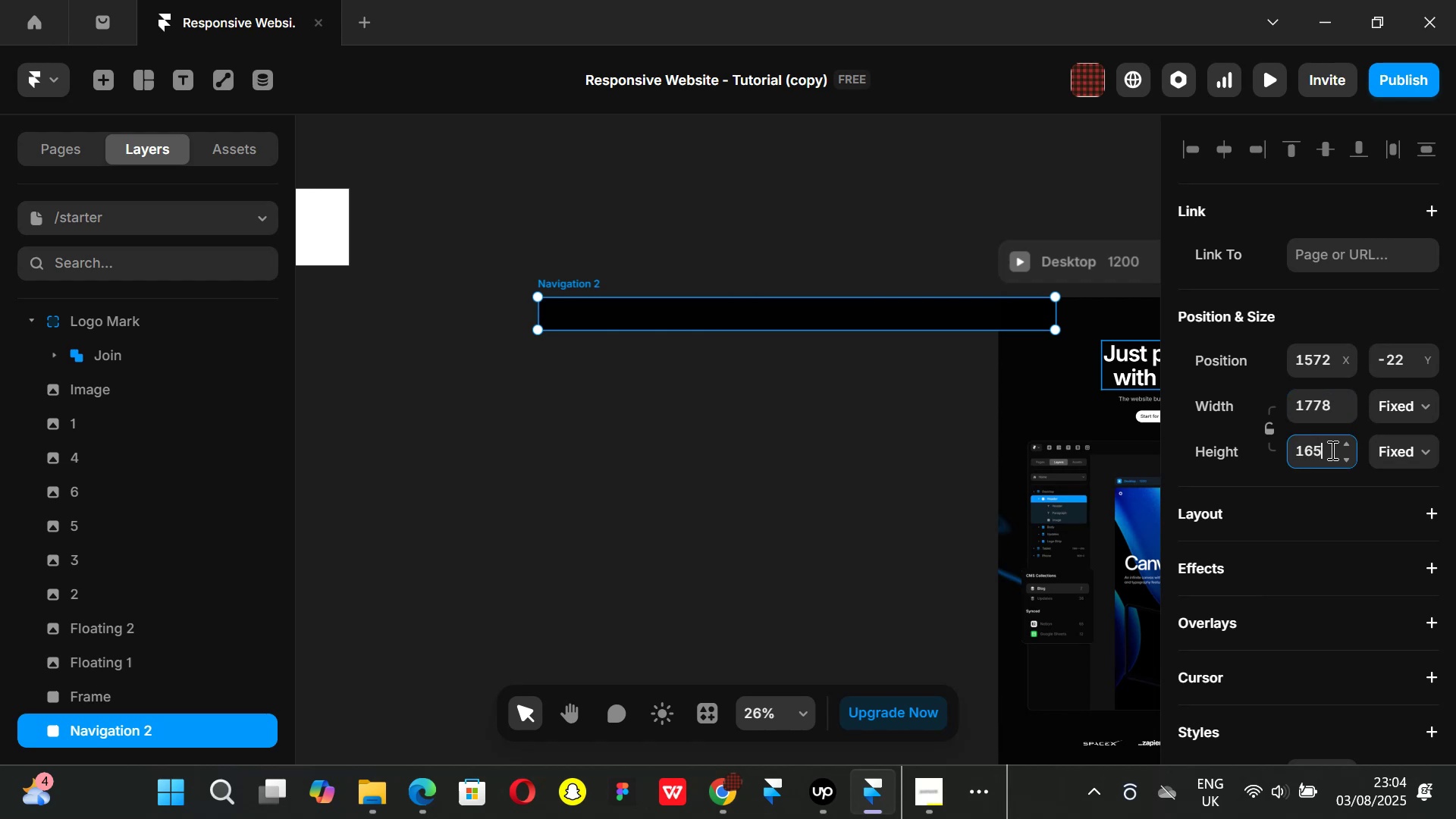 
key(Enter)
 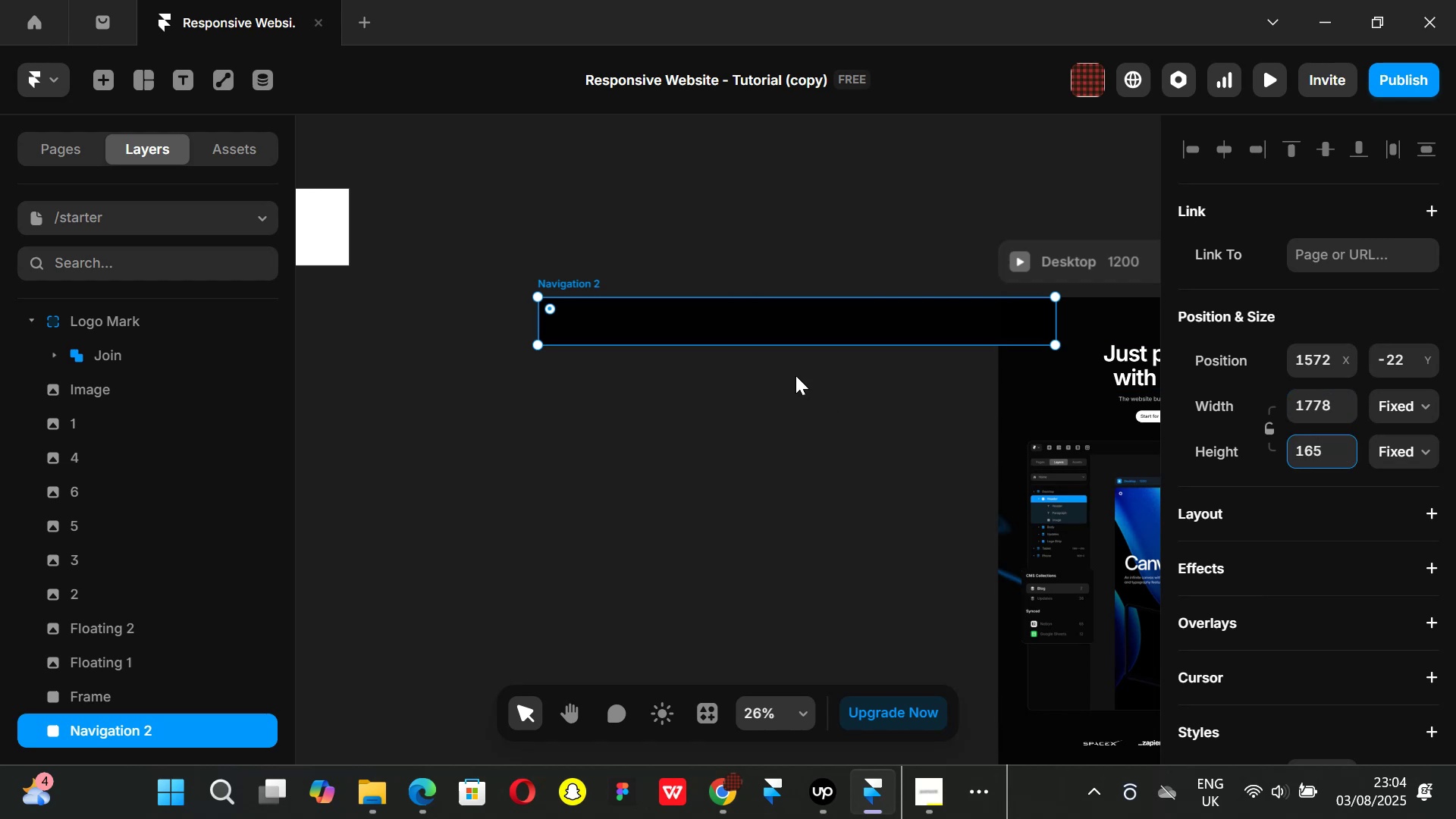 
left_click_drag(start_coordinate=[765, 328], to_coordinate=[658, 334])
 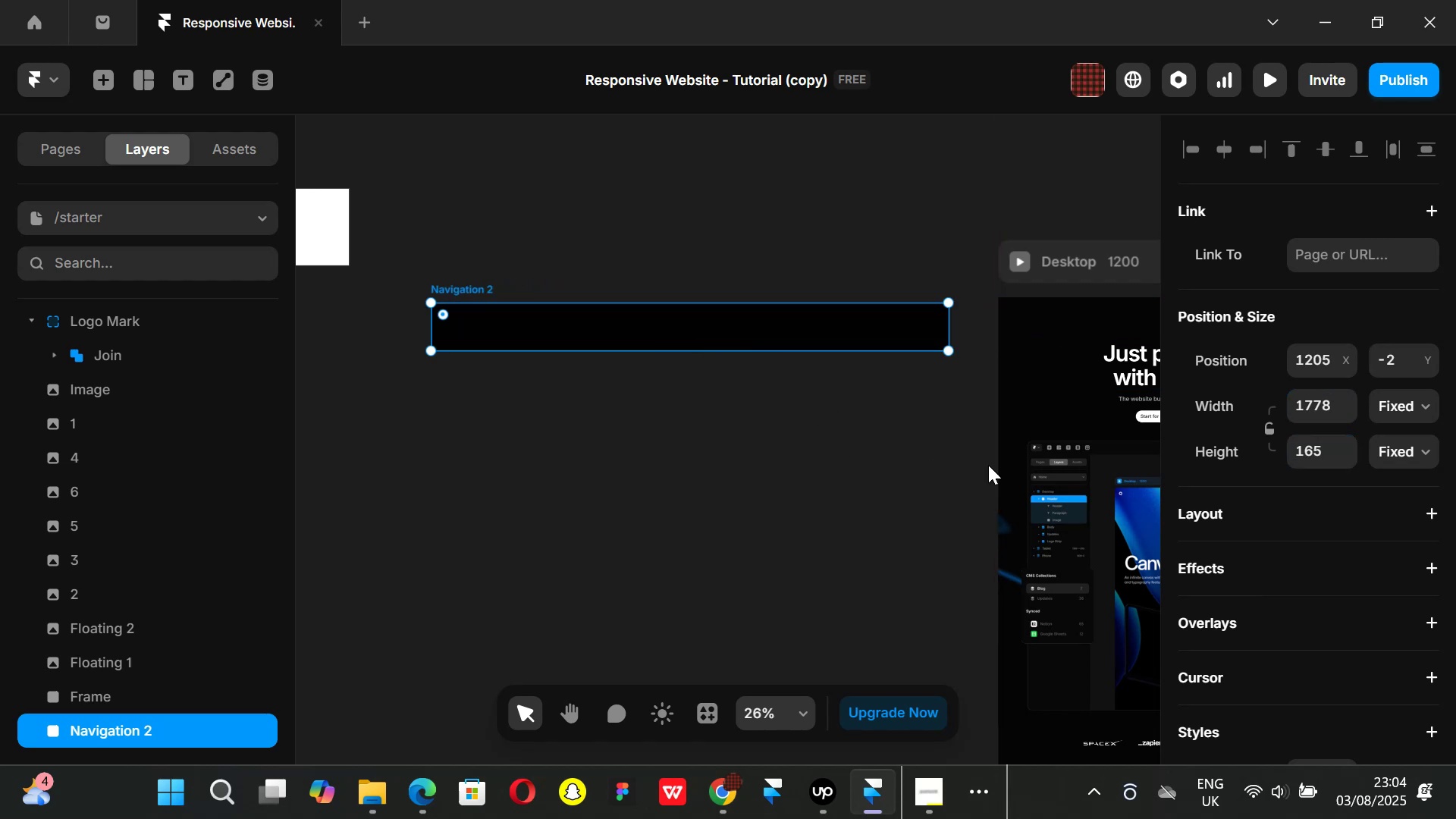 
scroll: coordinate [1290, 456], scroll_direction: down, amount: 7.0
 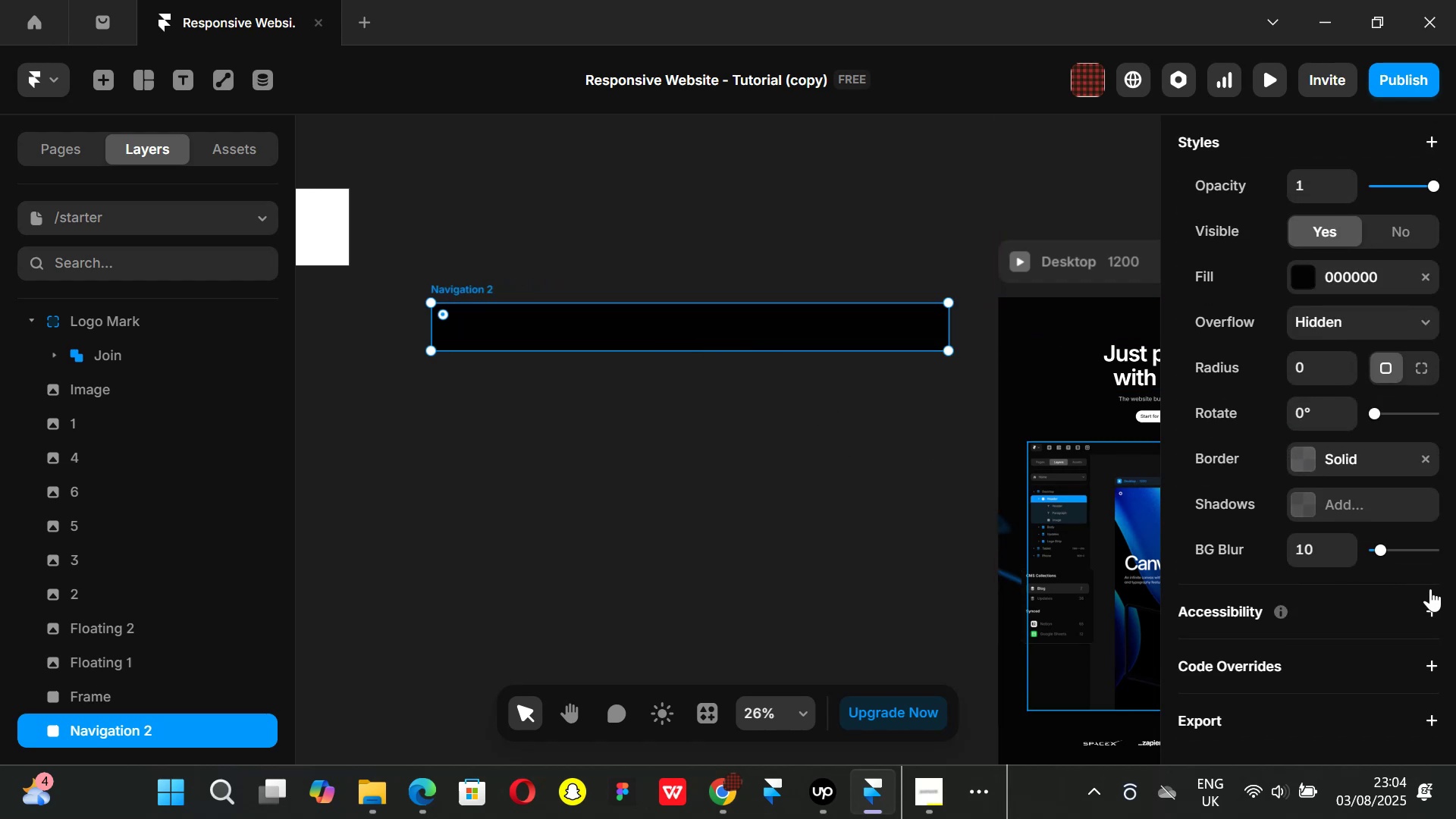 
left_click([1428, 613])
 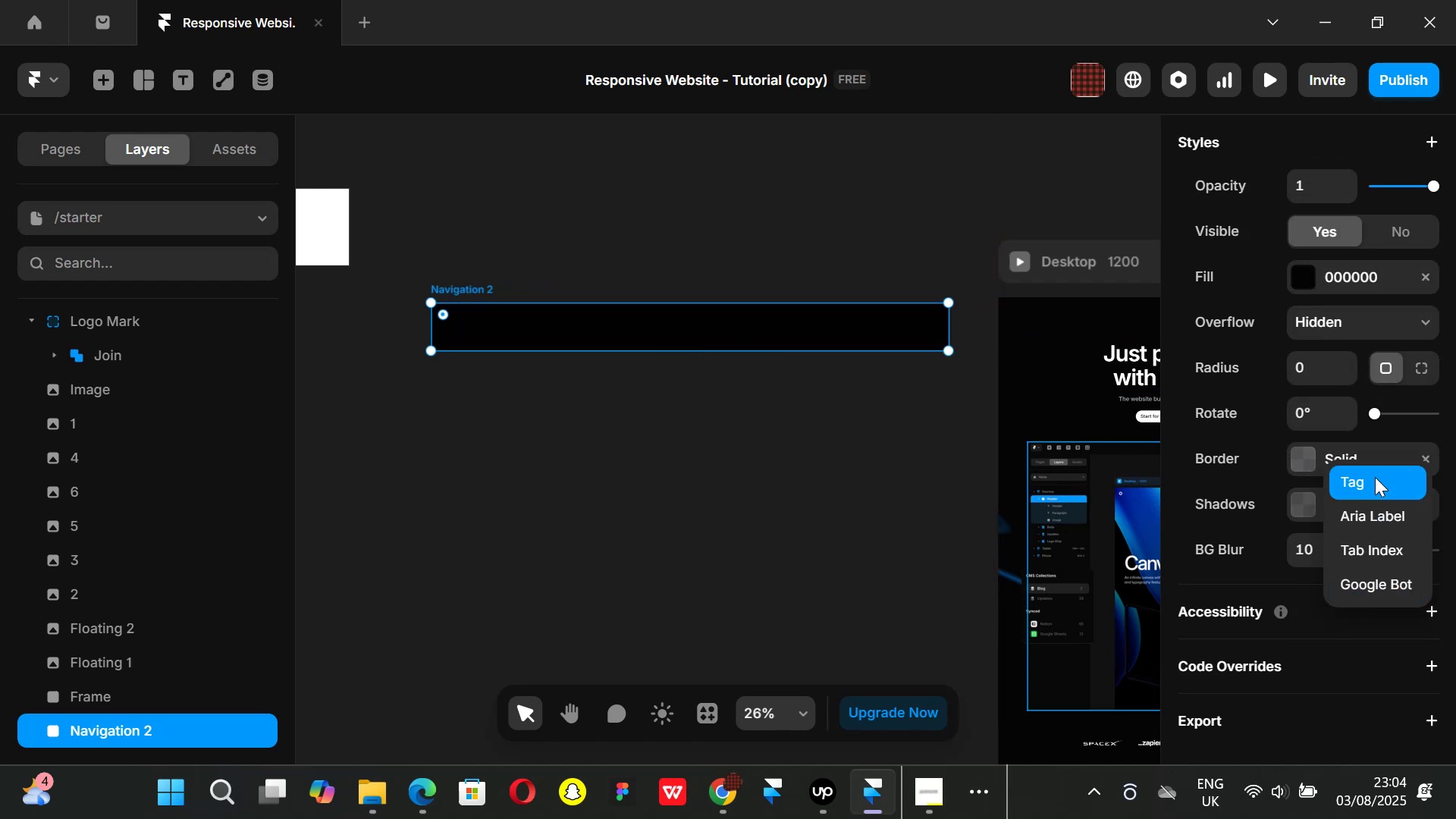 
left_click([1375, 477])
 